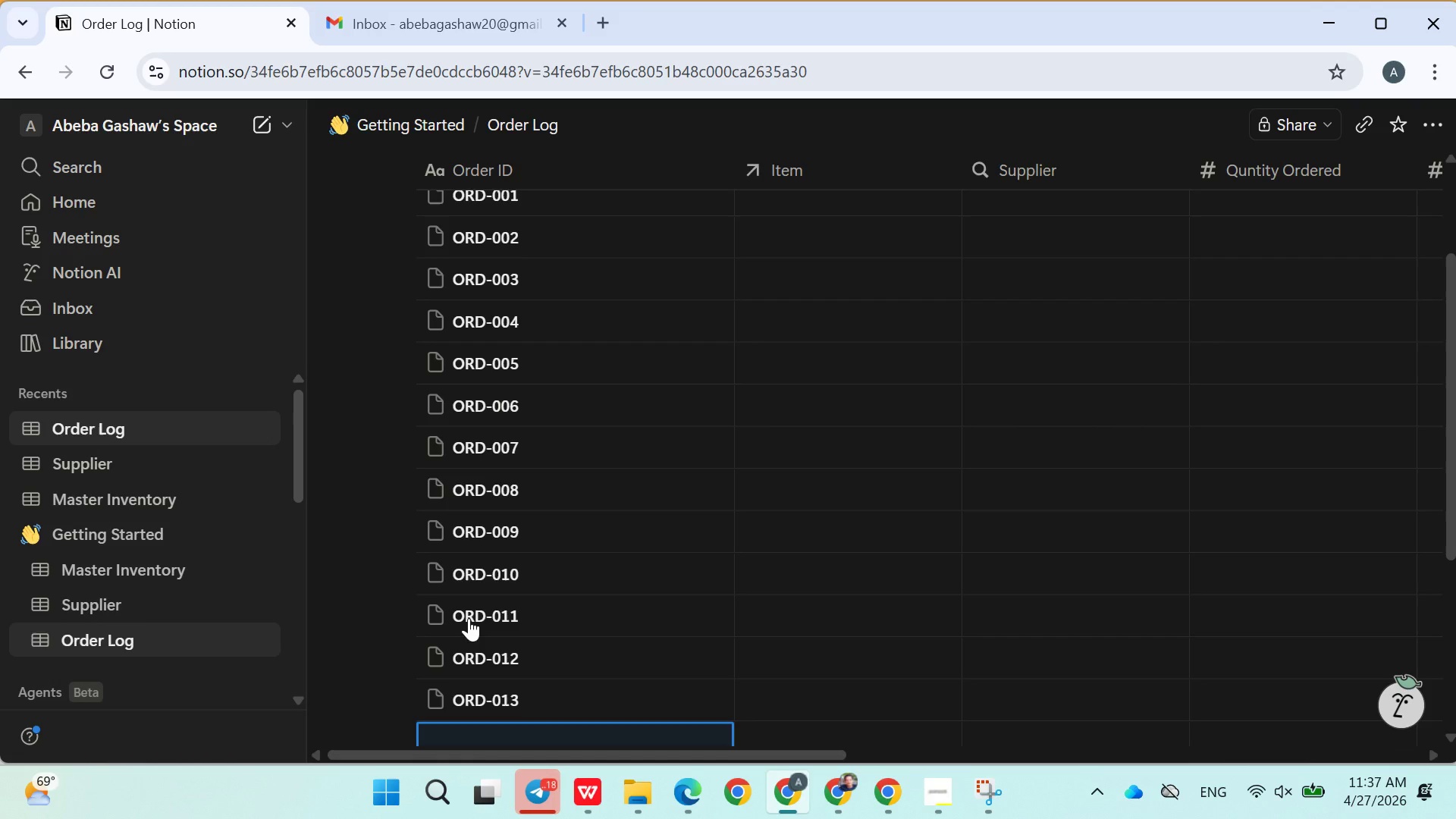 
type(ORD-014)
 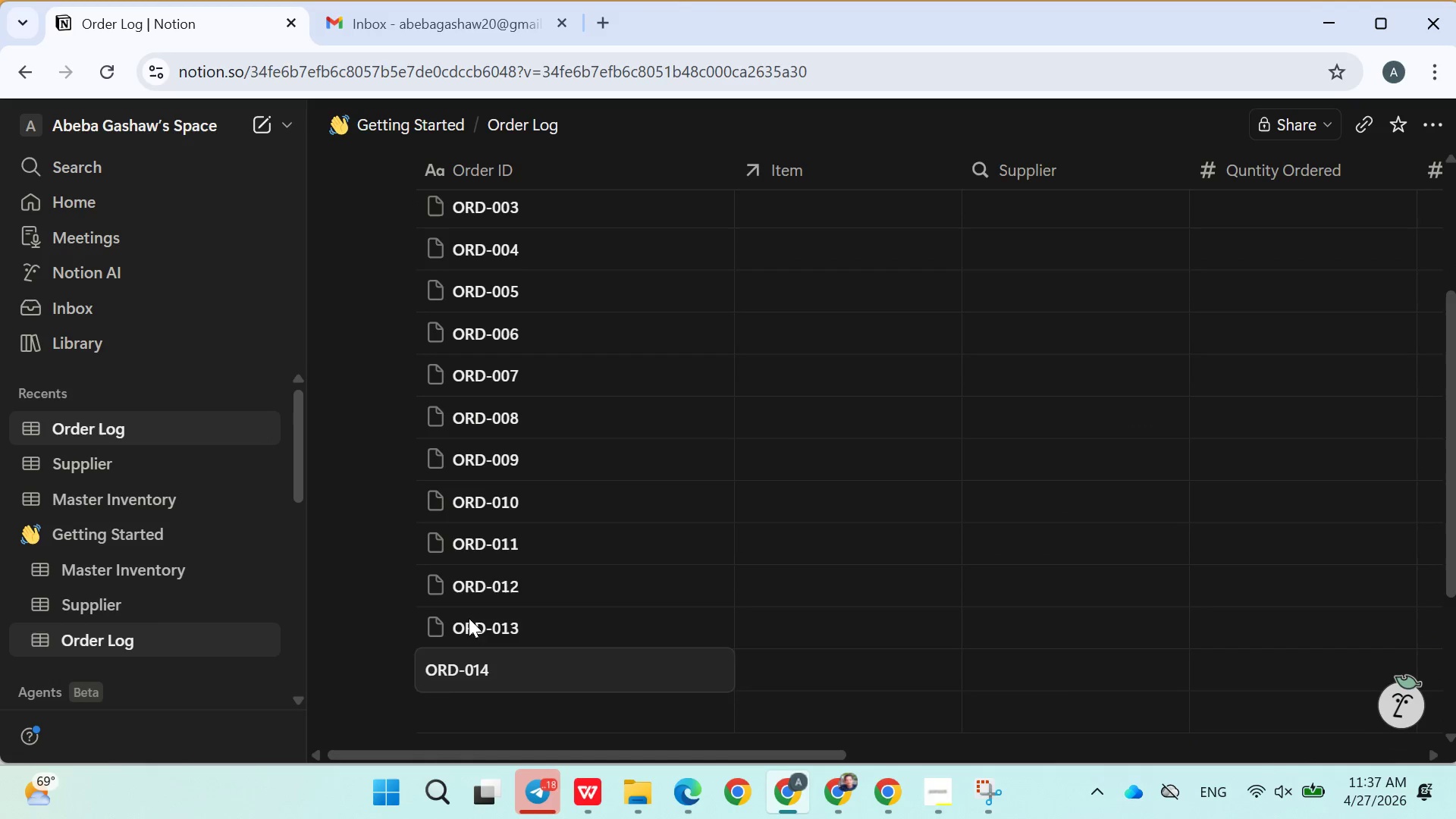 
key(Enter)
 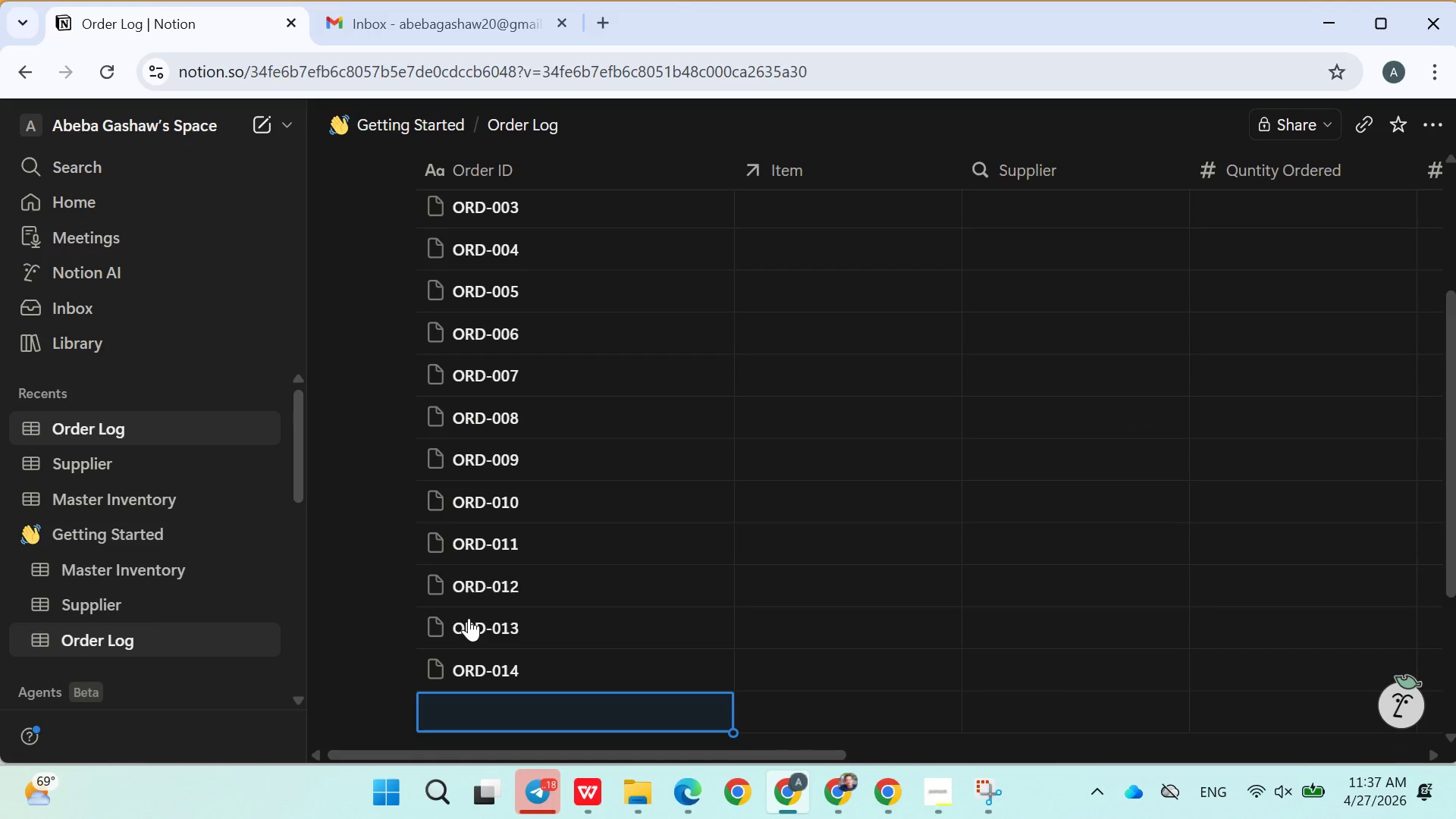 
hold_key(key=ShiftLeft, duration=0.77)
 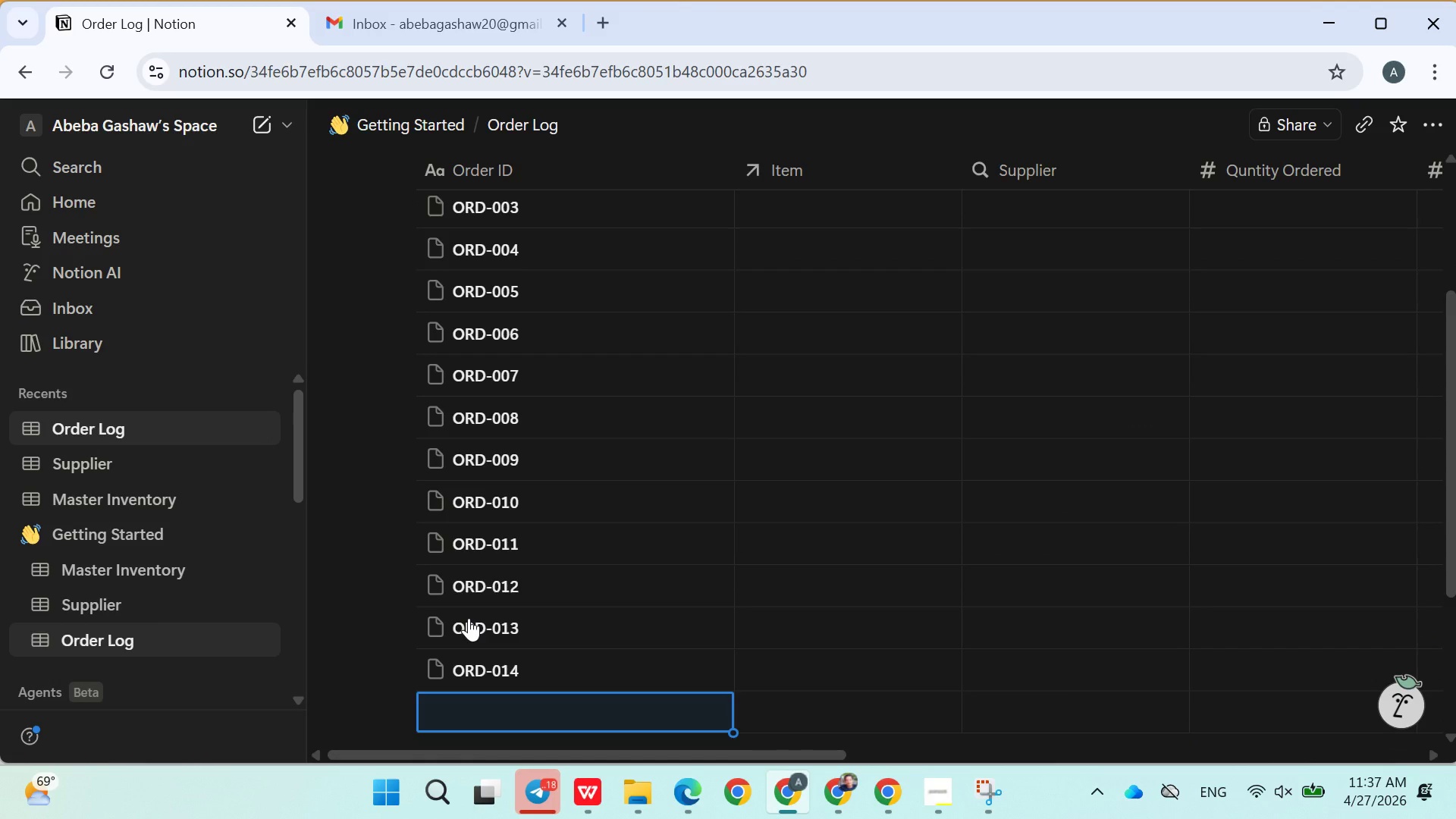 
type(ORD-015)
 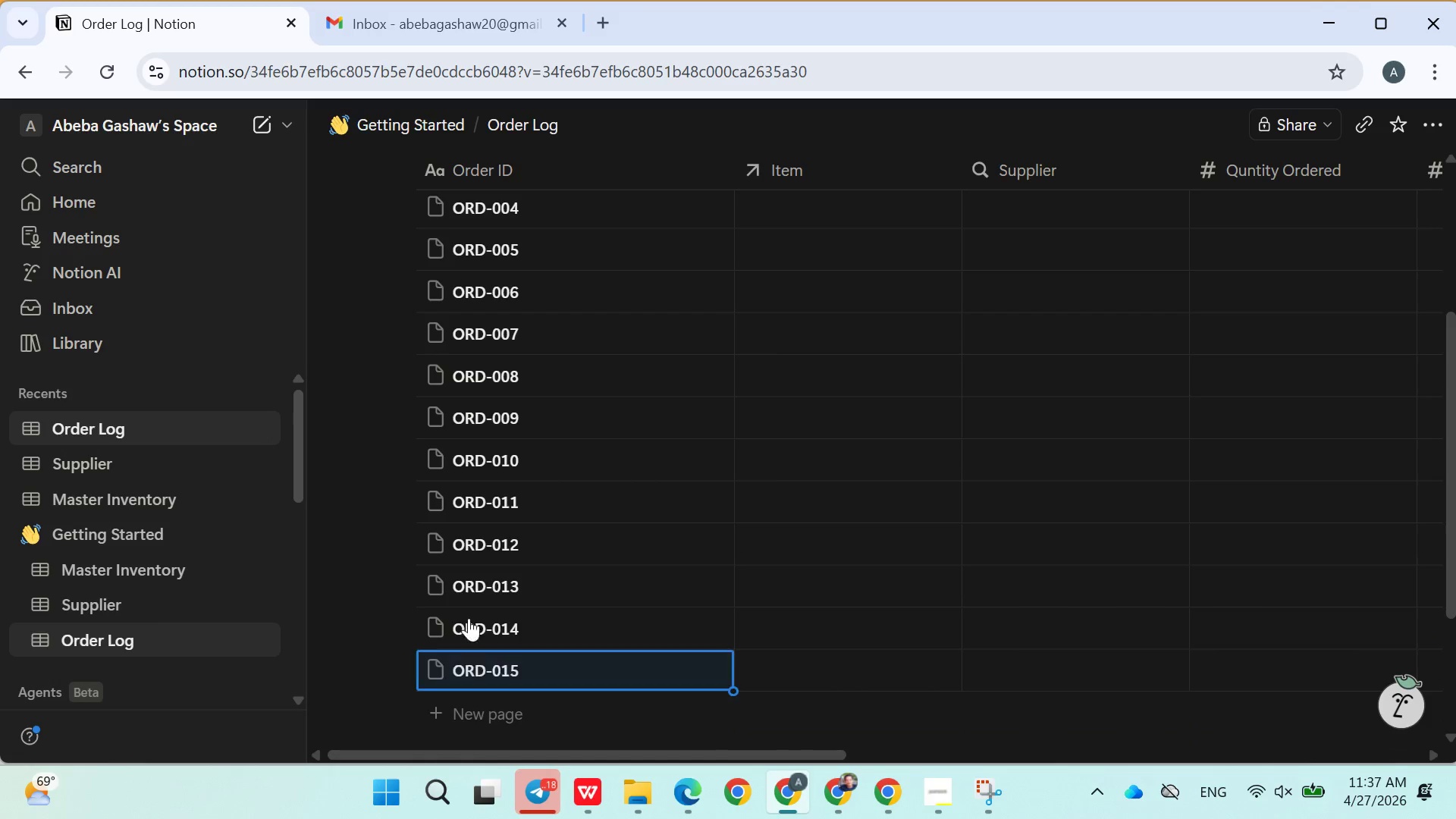 
key(Enter)
 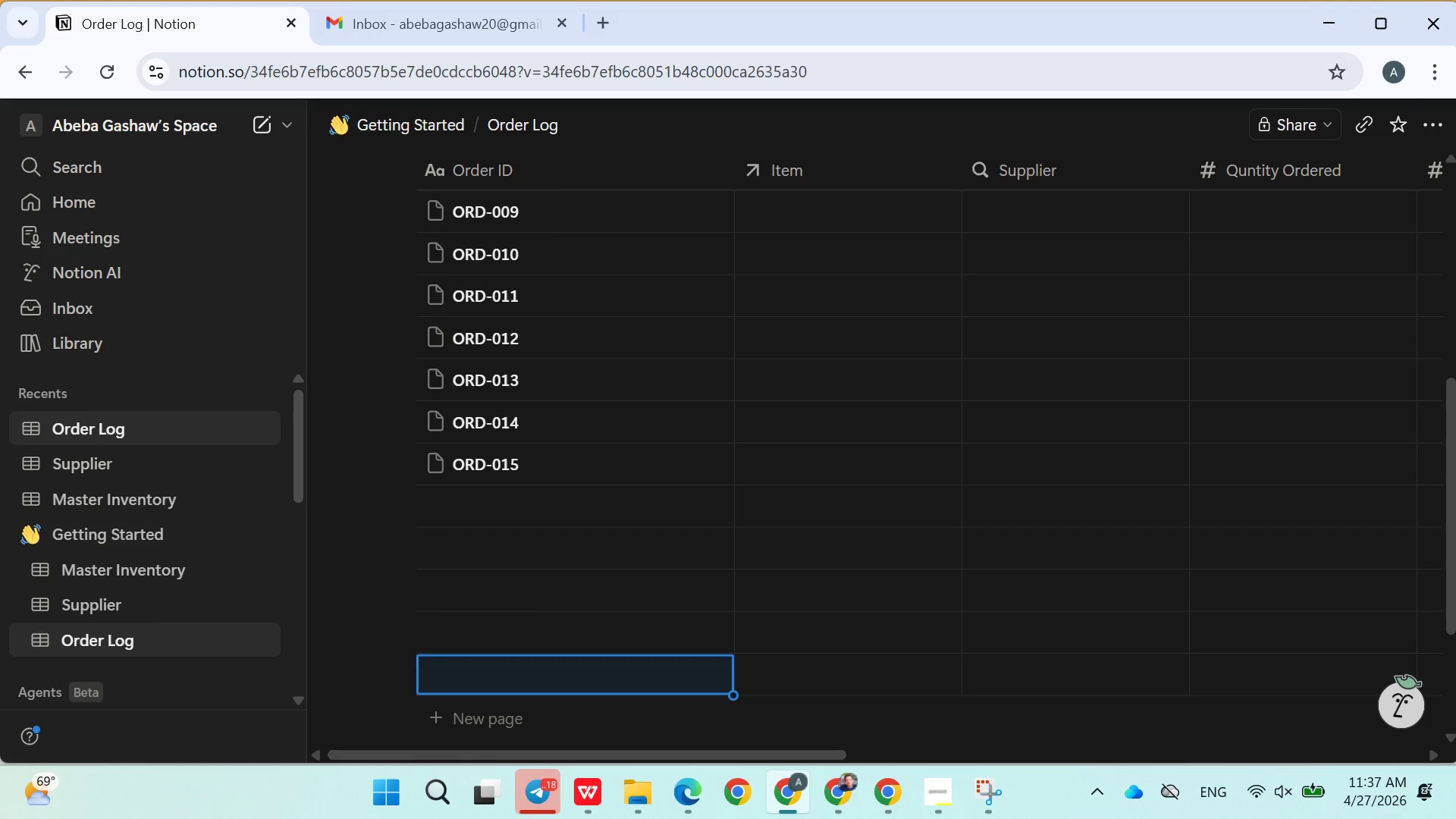 
wait(11.08)
 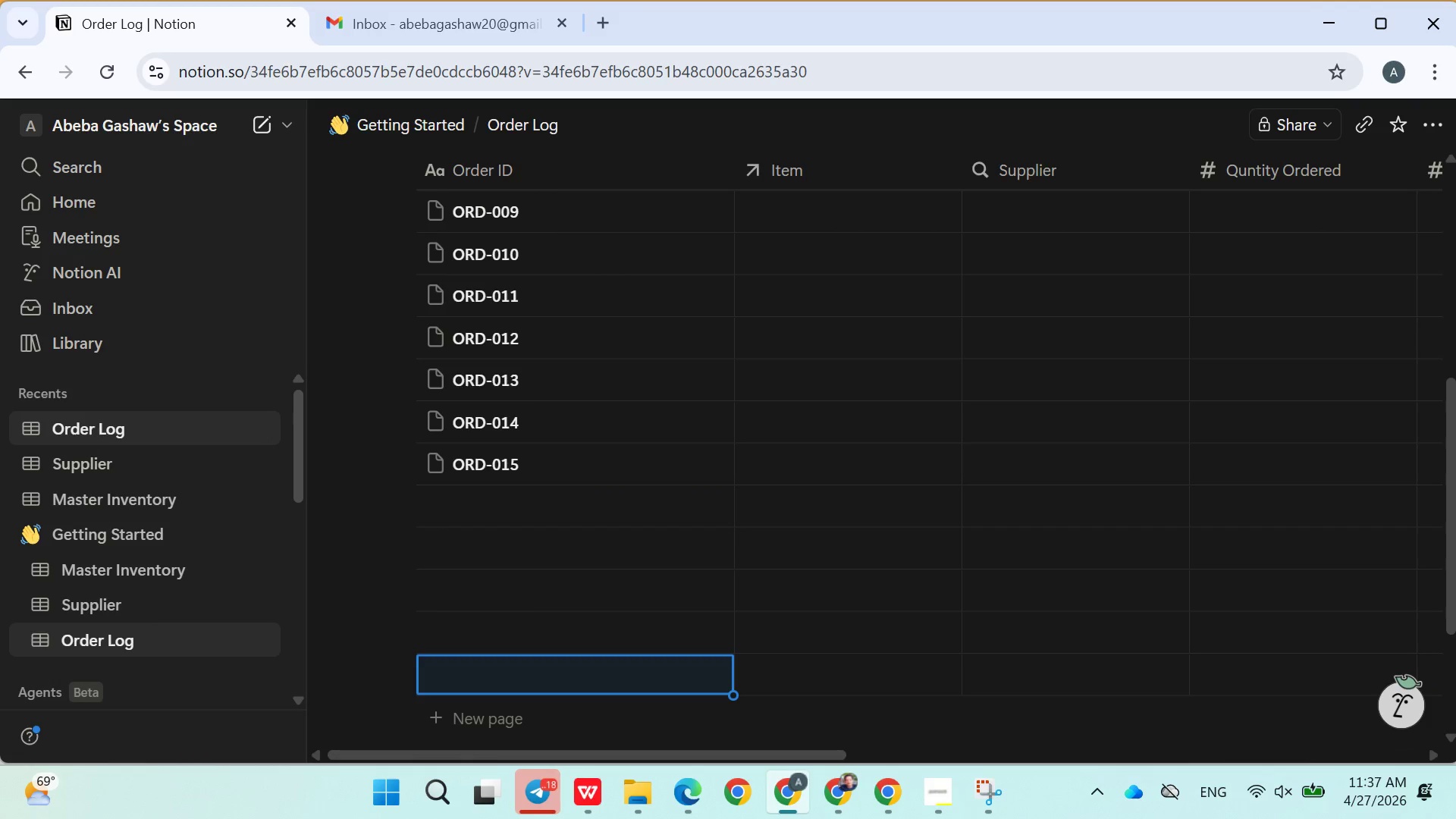 
left_click([541, 462])
 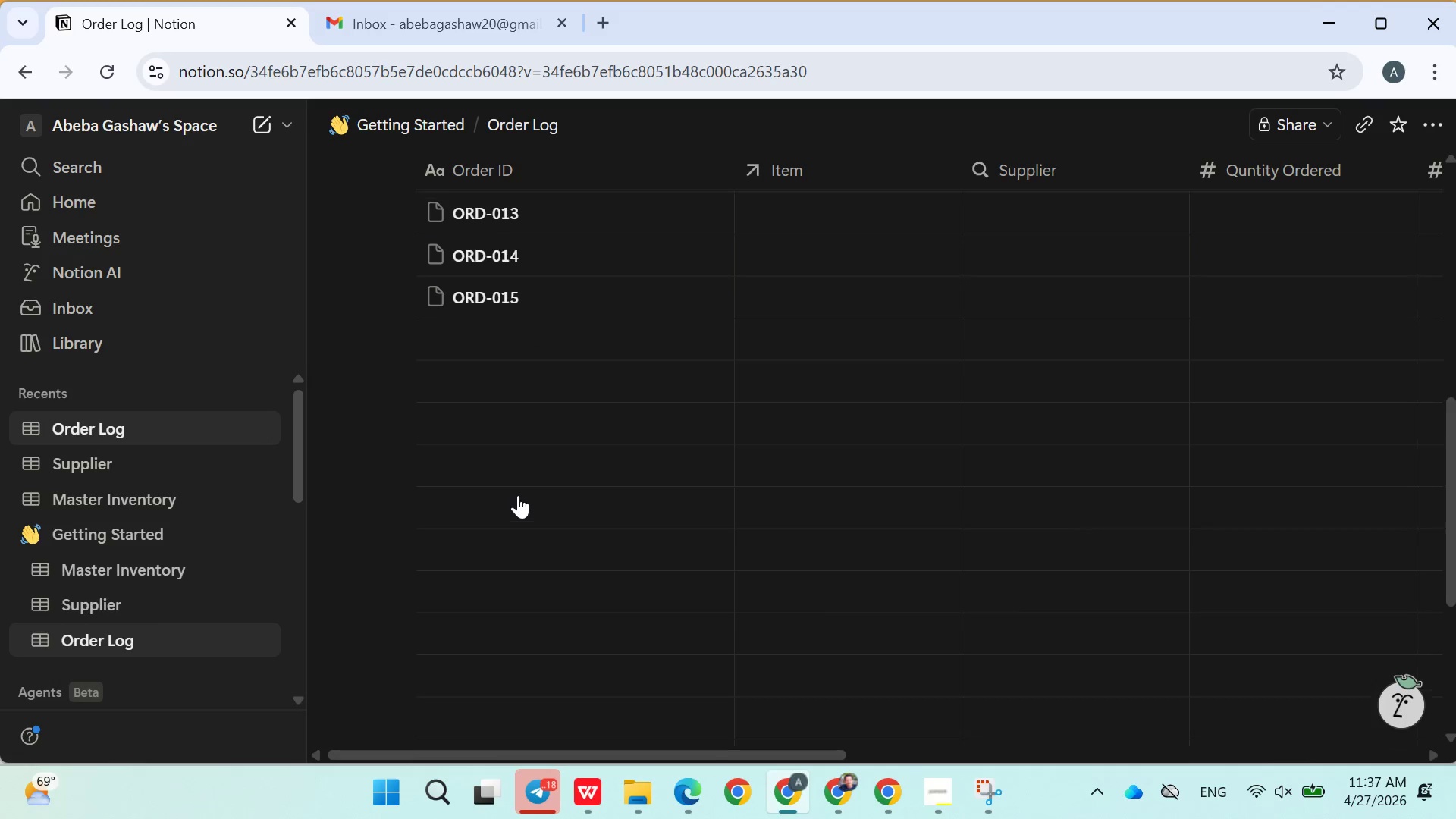 
left_click([484, 412])
 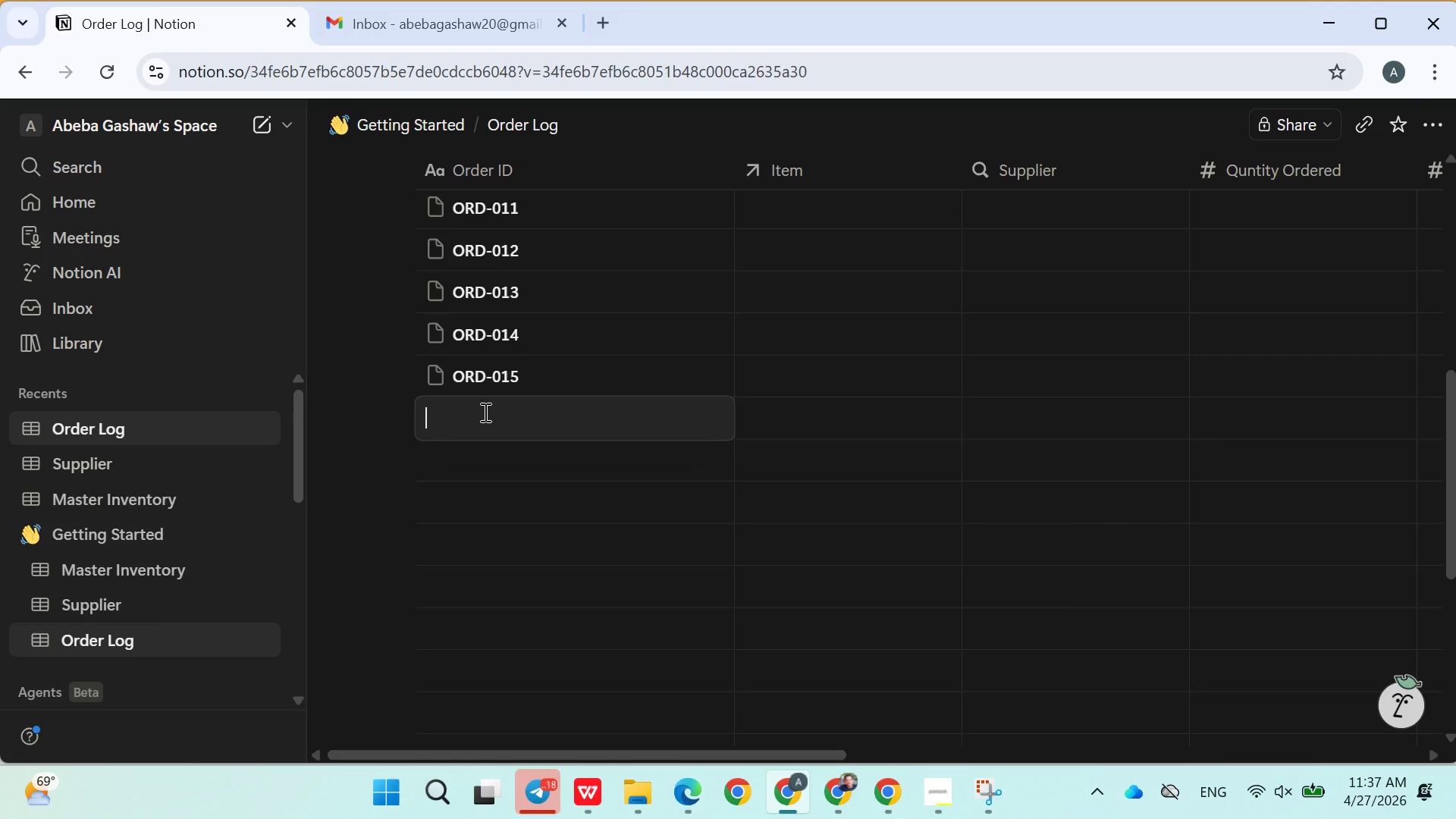 
wait(23.64)
 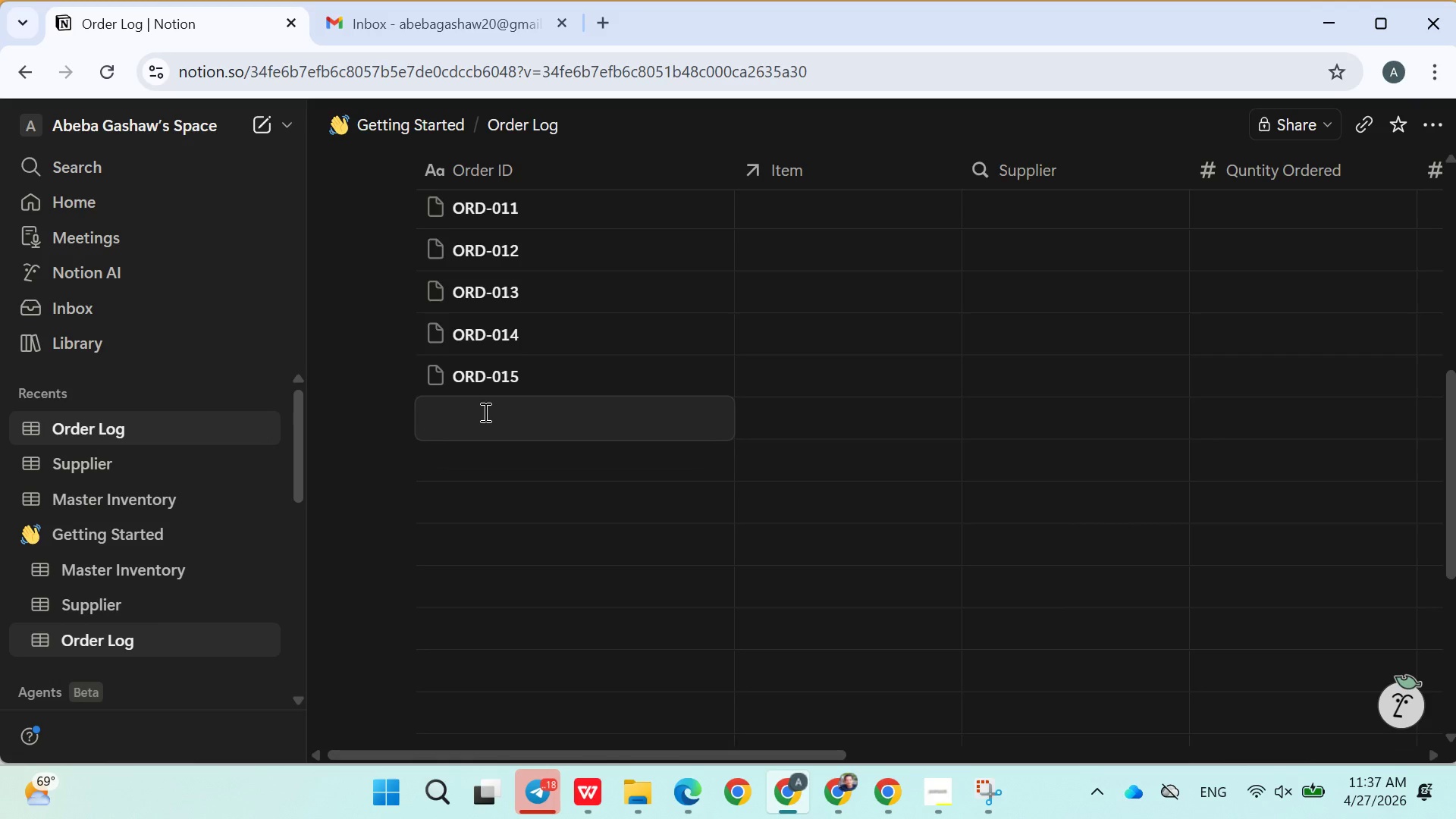 
type(ORD-16)
 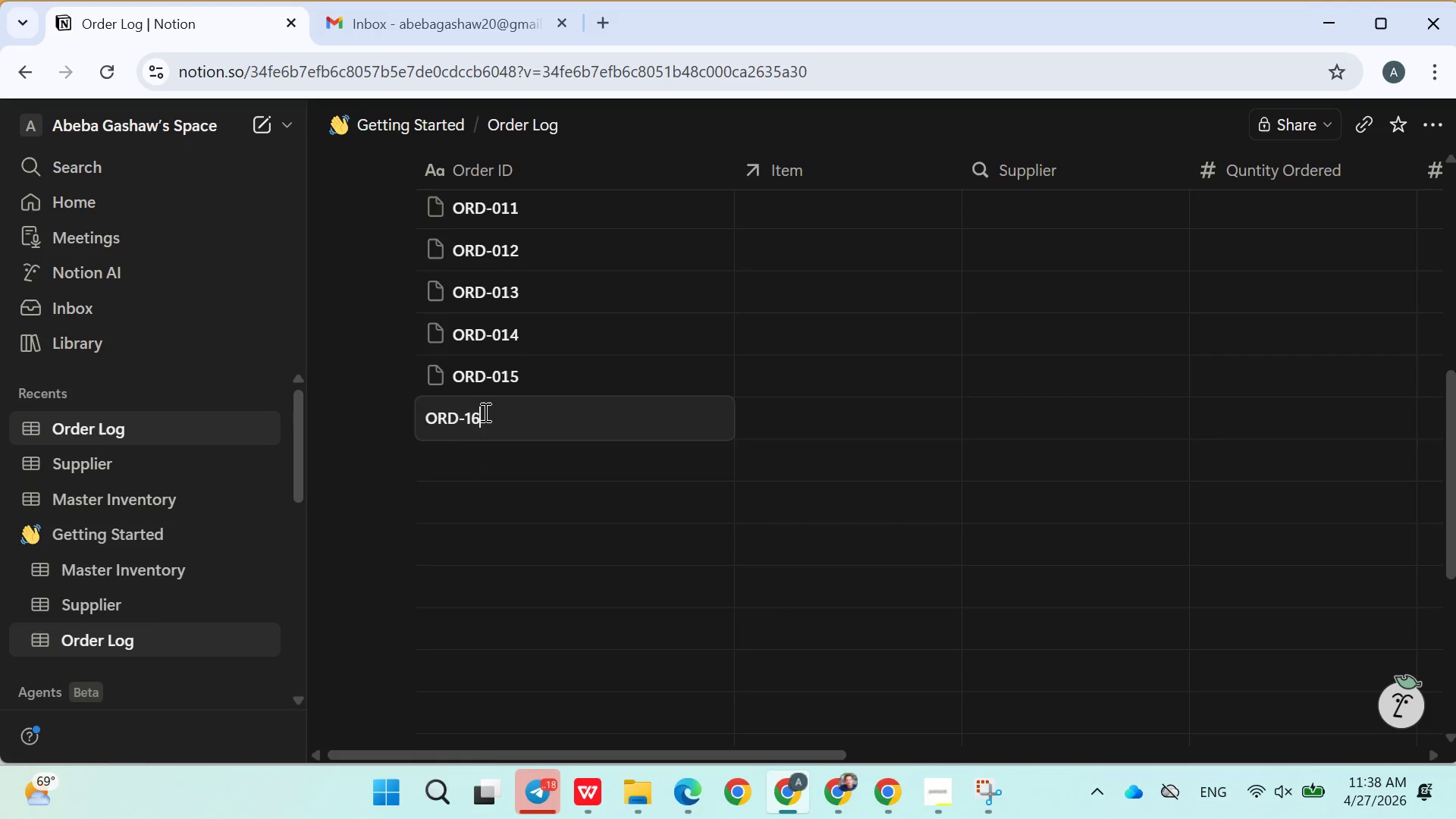 
key(Enter)
 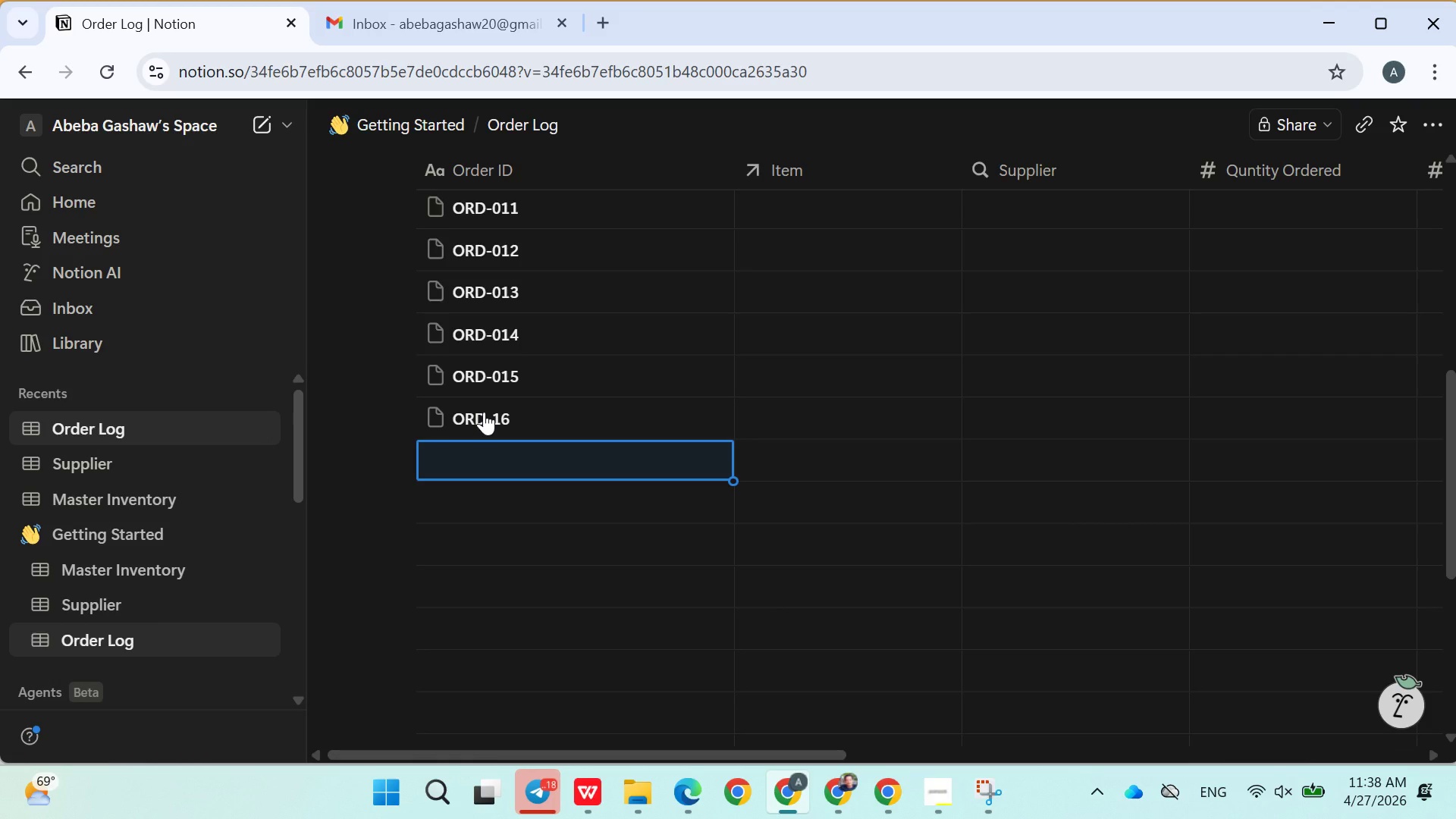 
type(ORD017)
 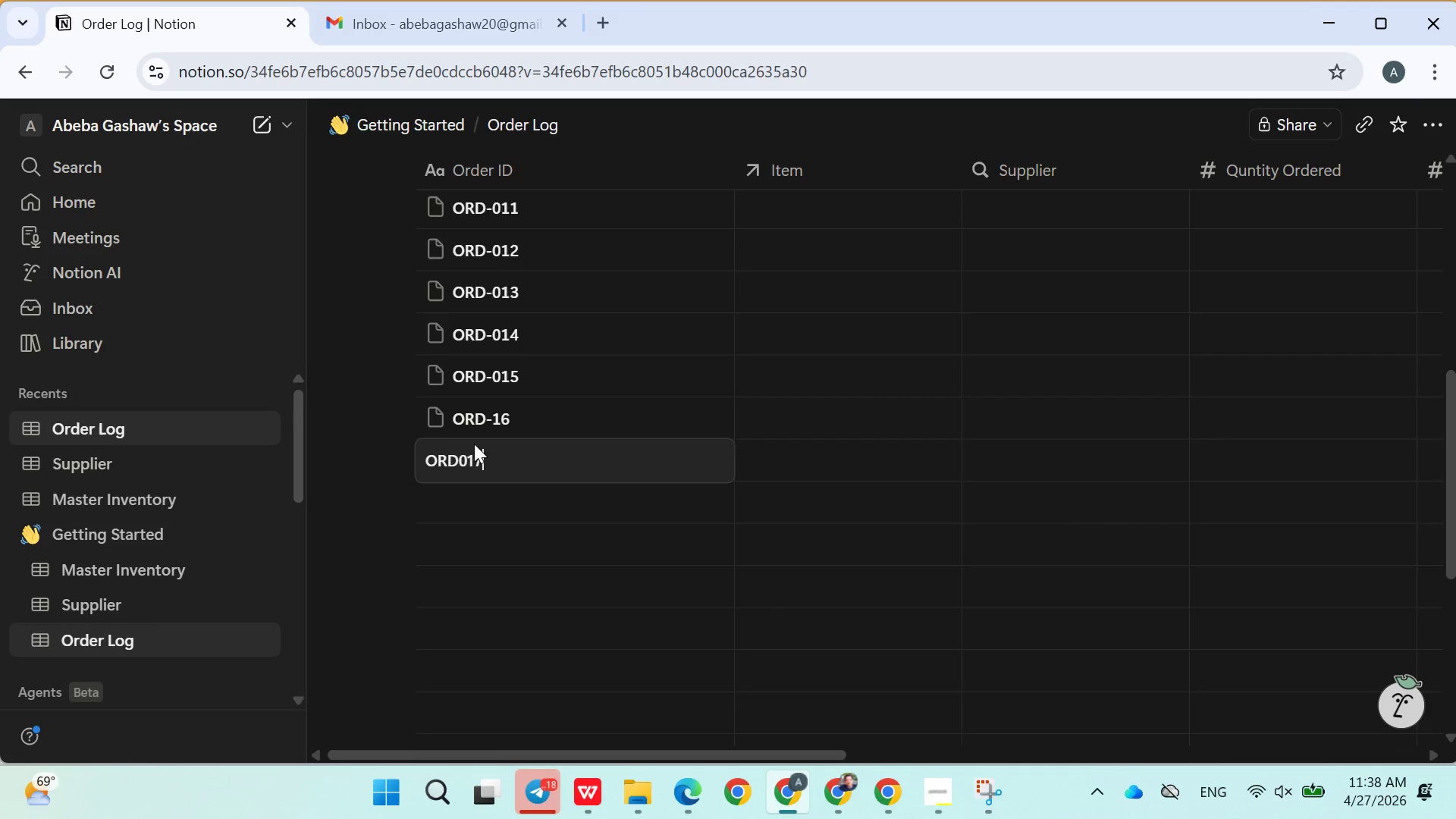 
left_click([457, 459])
 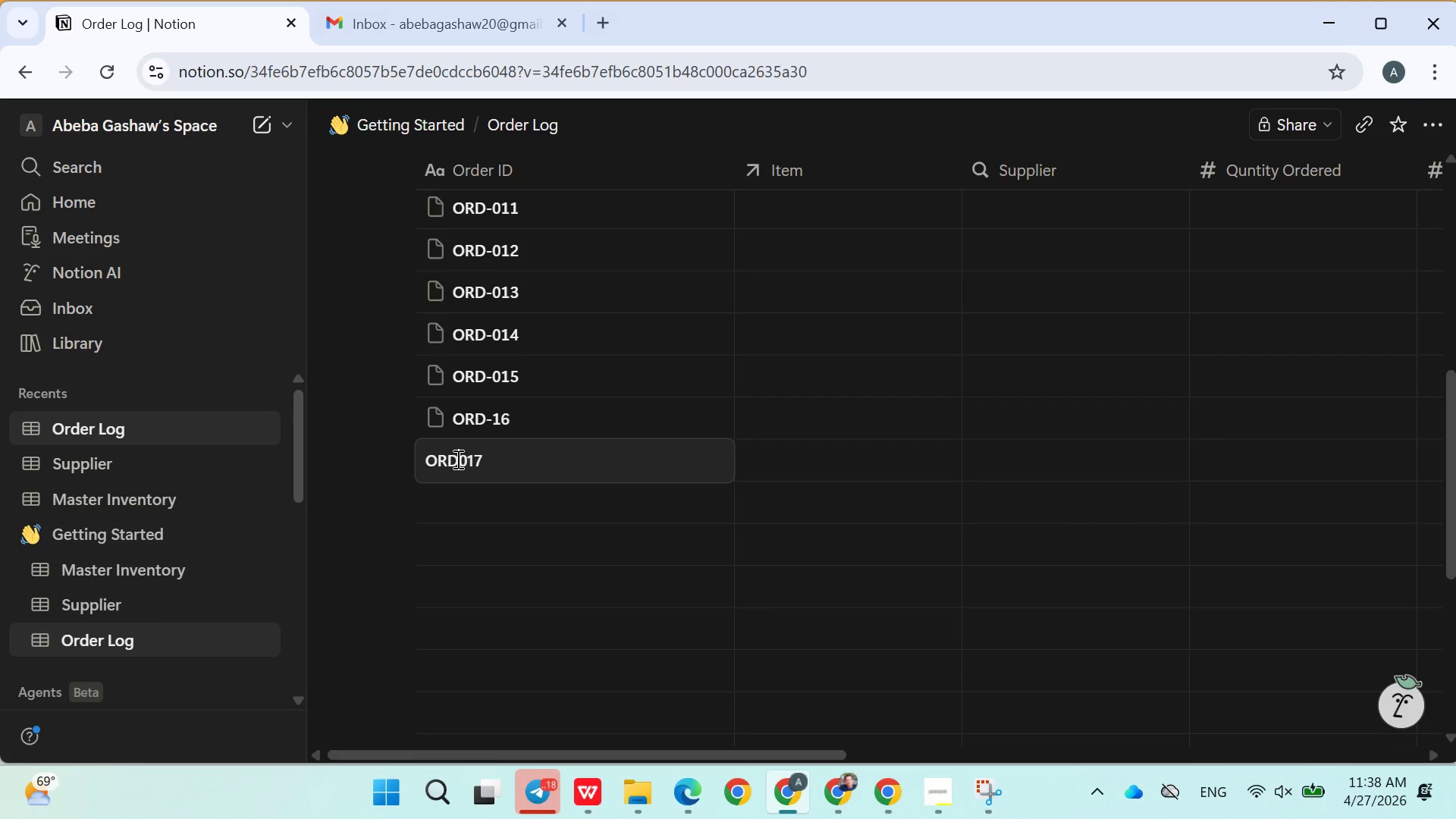 
key(Minus)
 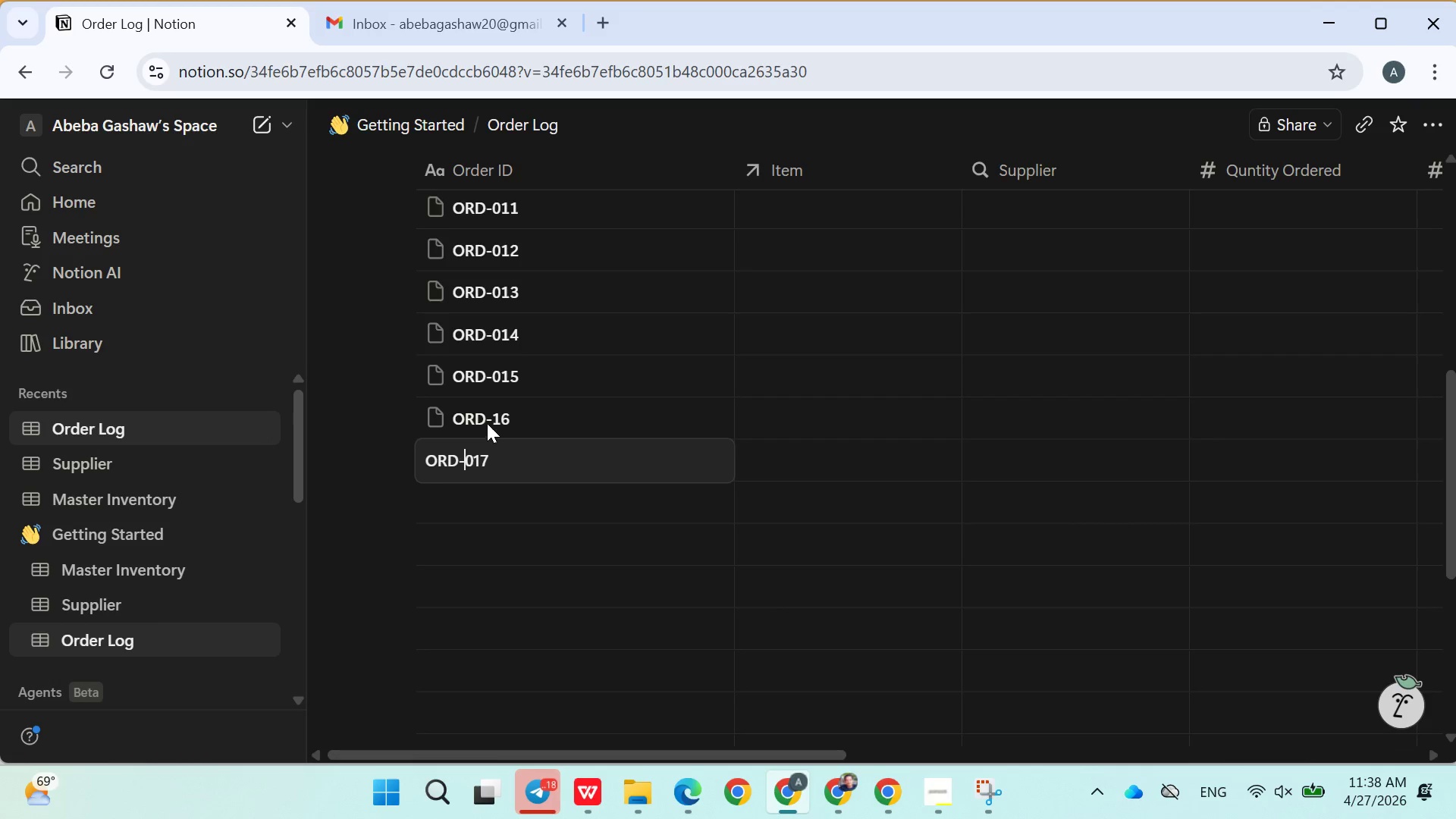 
left_click([494, 419])
 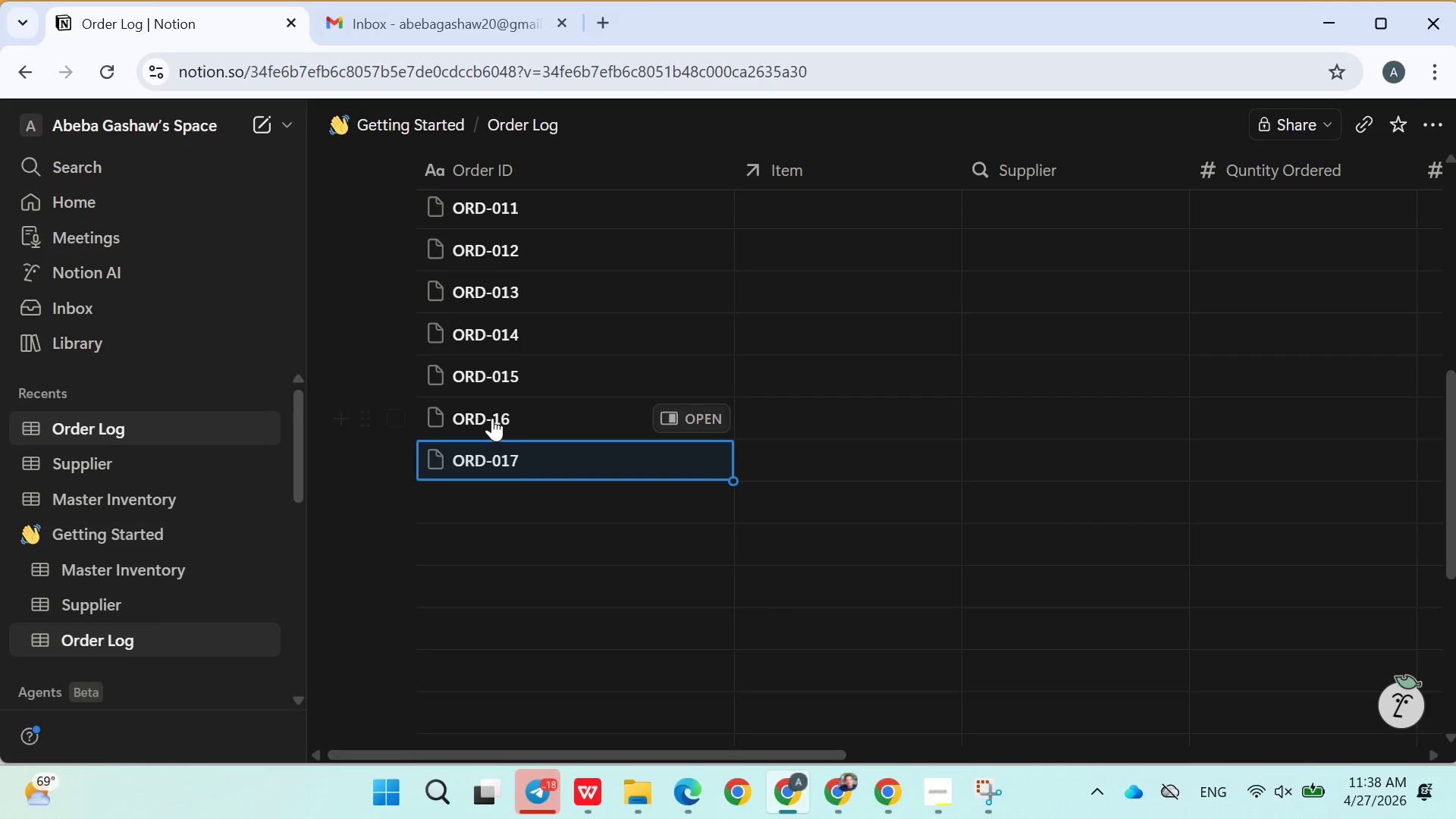 
left_click([492, 417])
 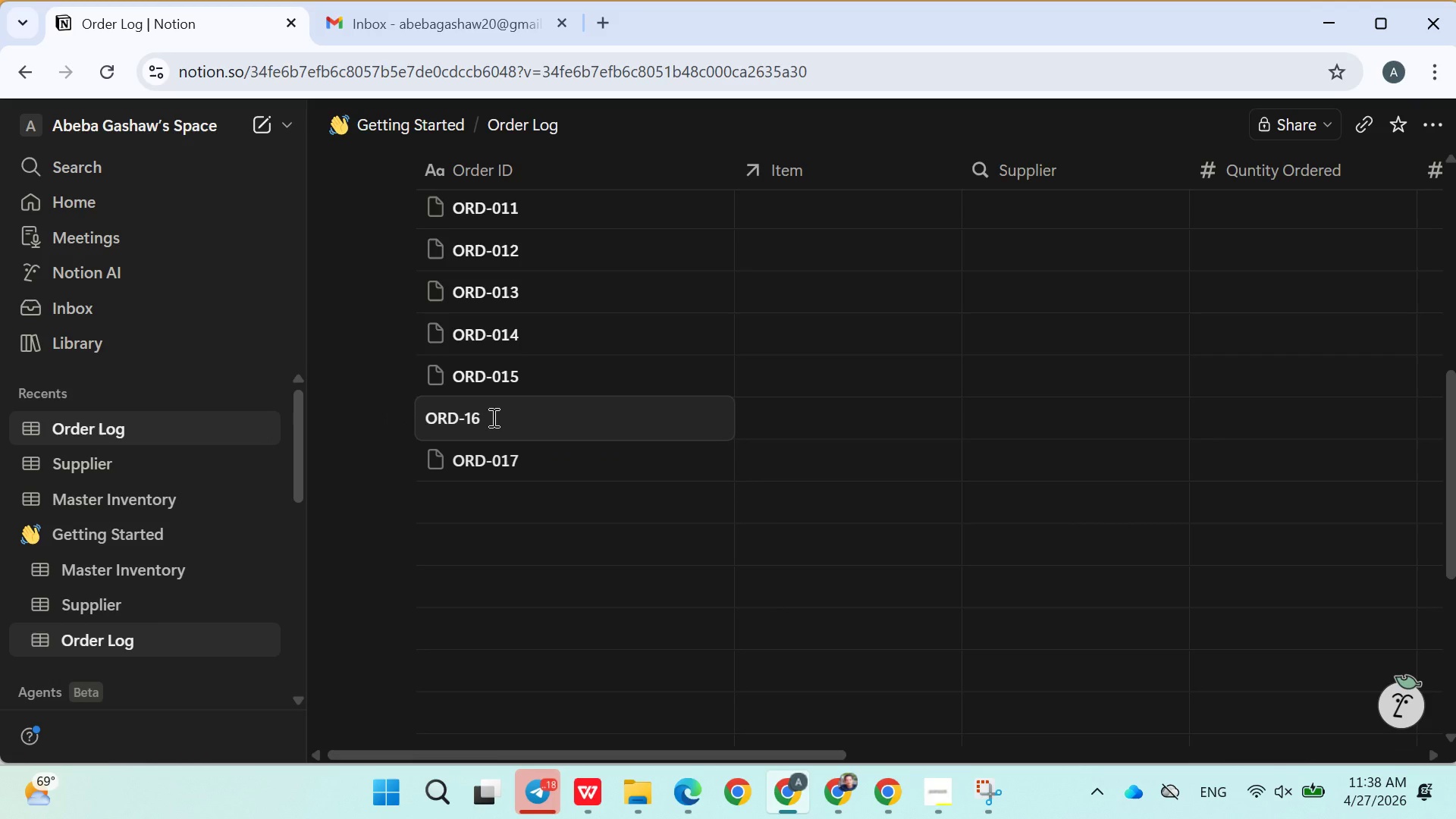 
key(ArrowLeft)
 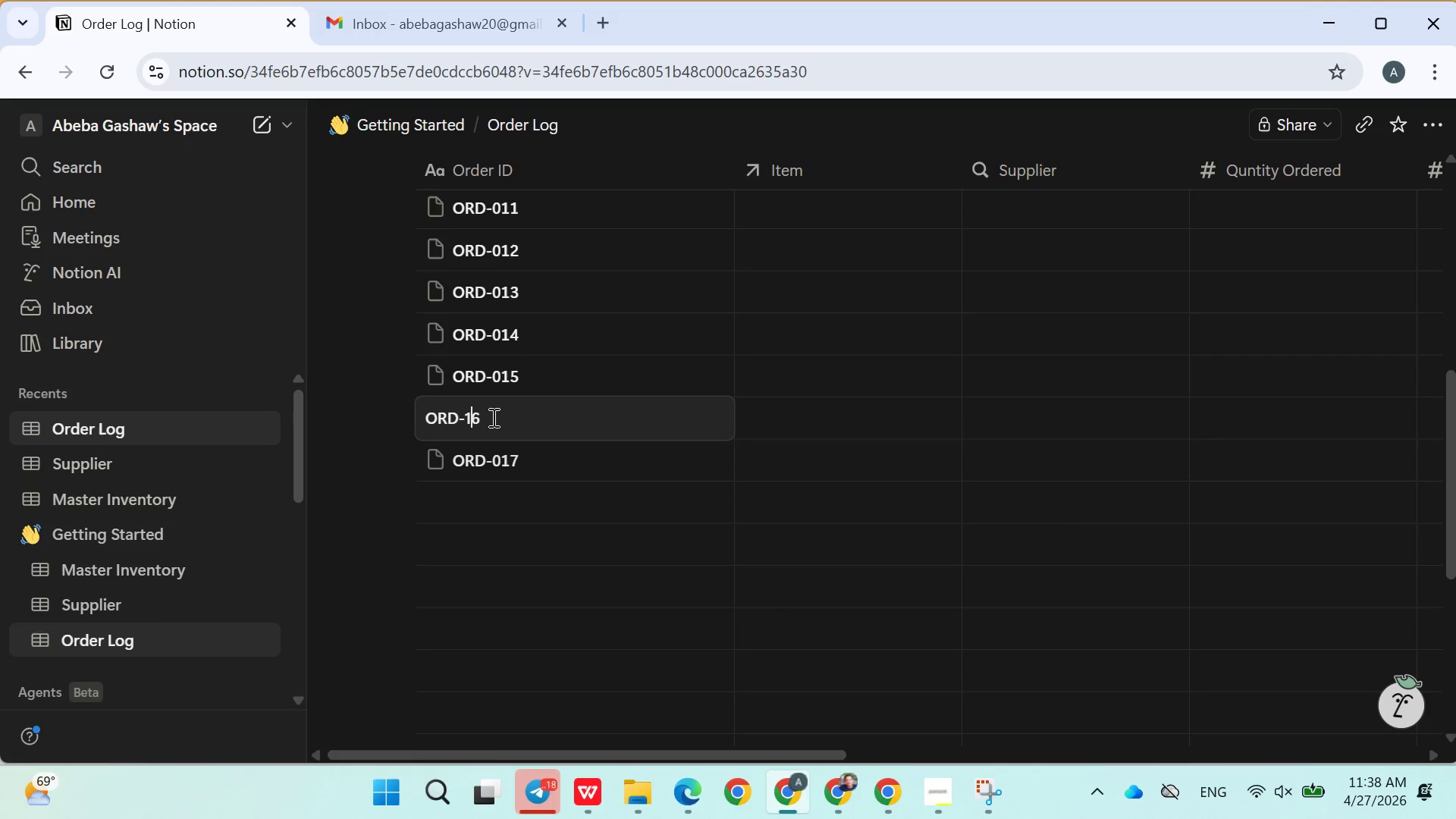 
key(ArrowLeft)
 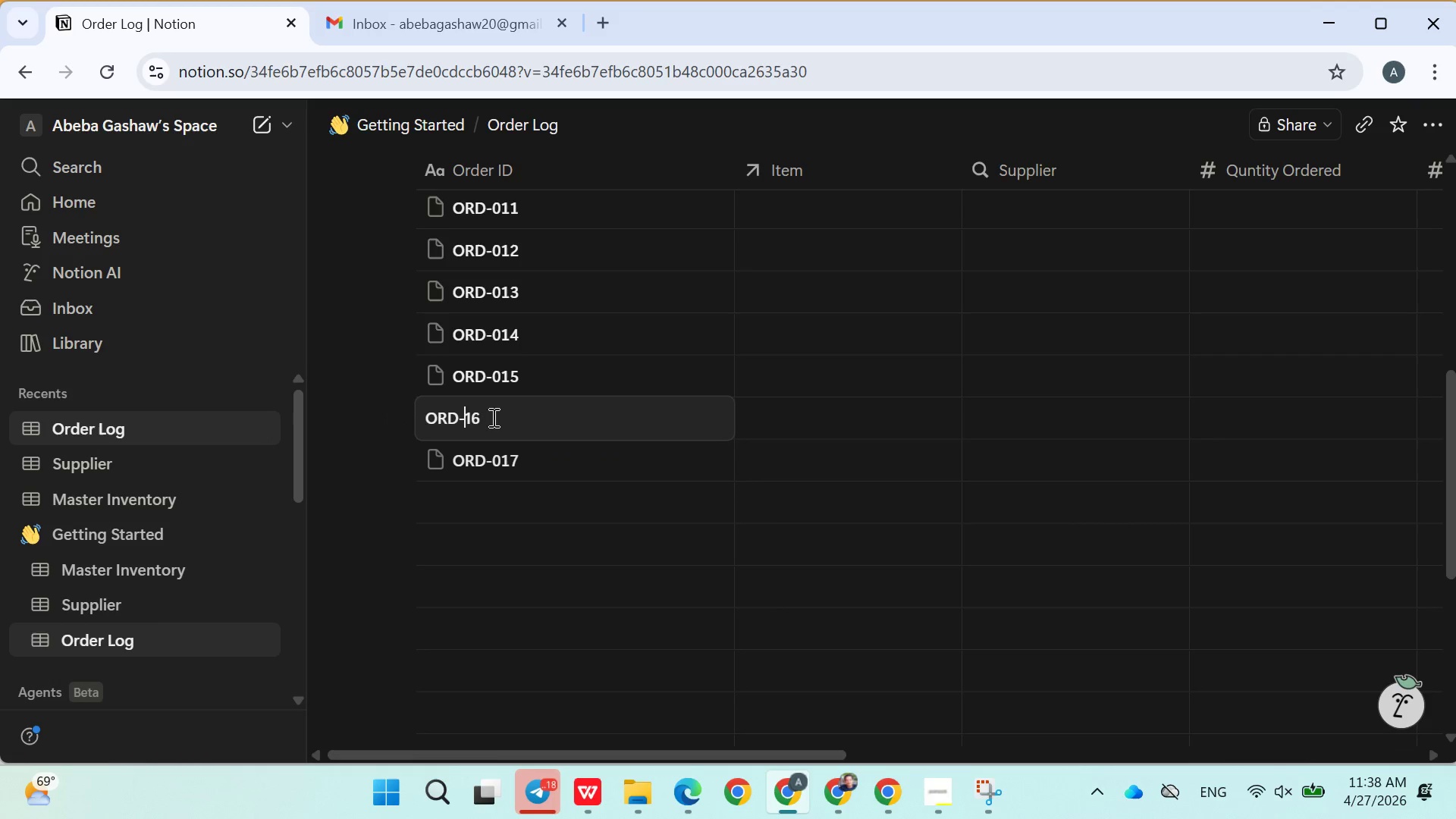 
key(0)
 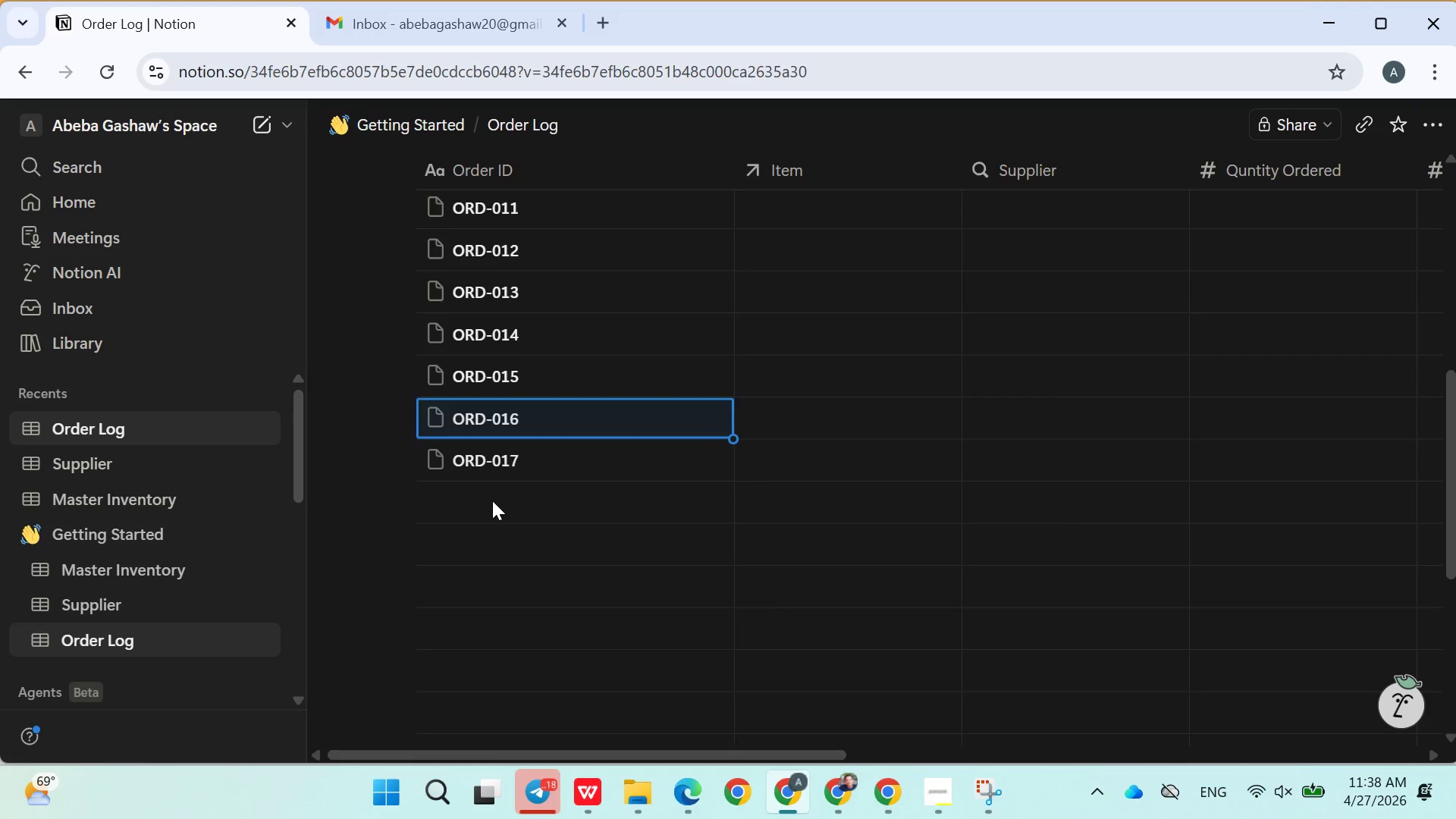 
double_click([487, 499])
 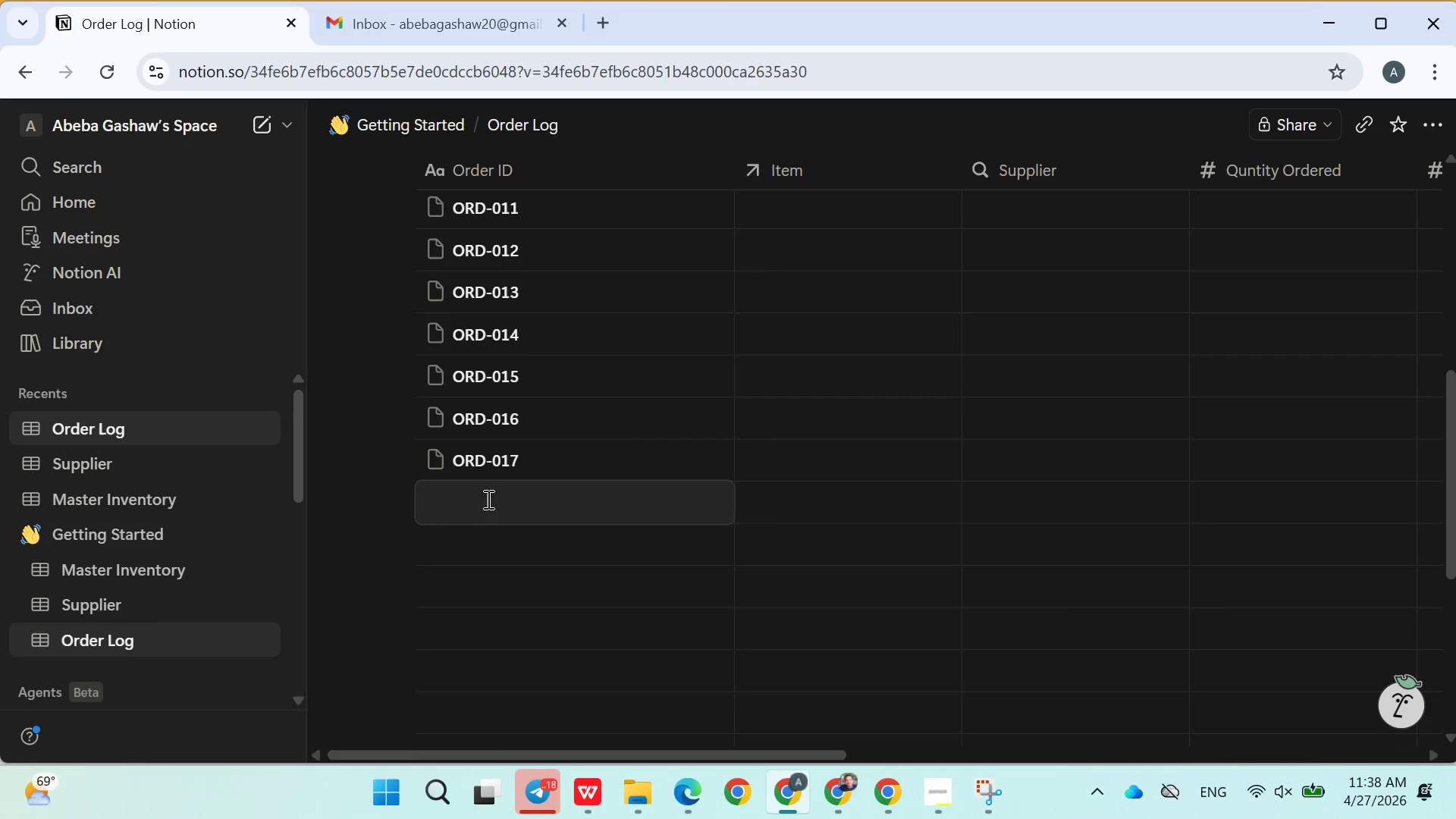 
type(ORD-018)
 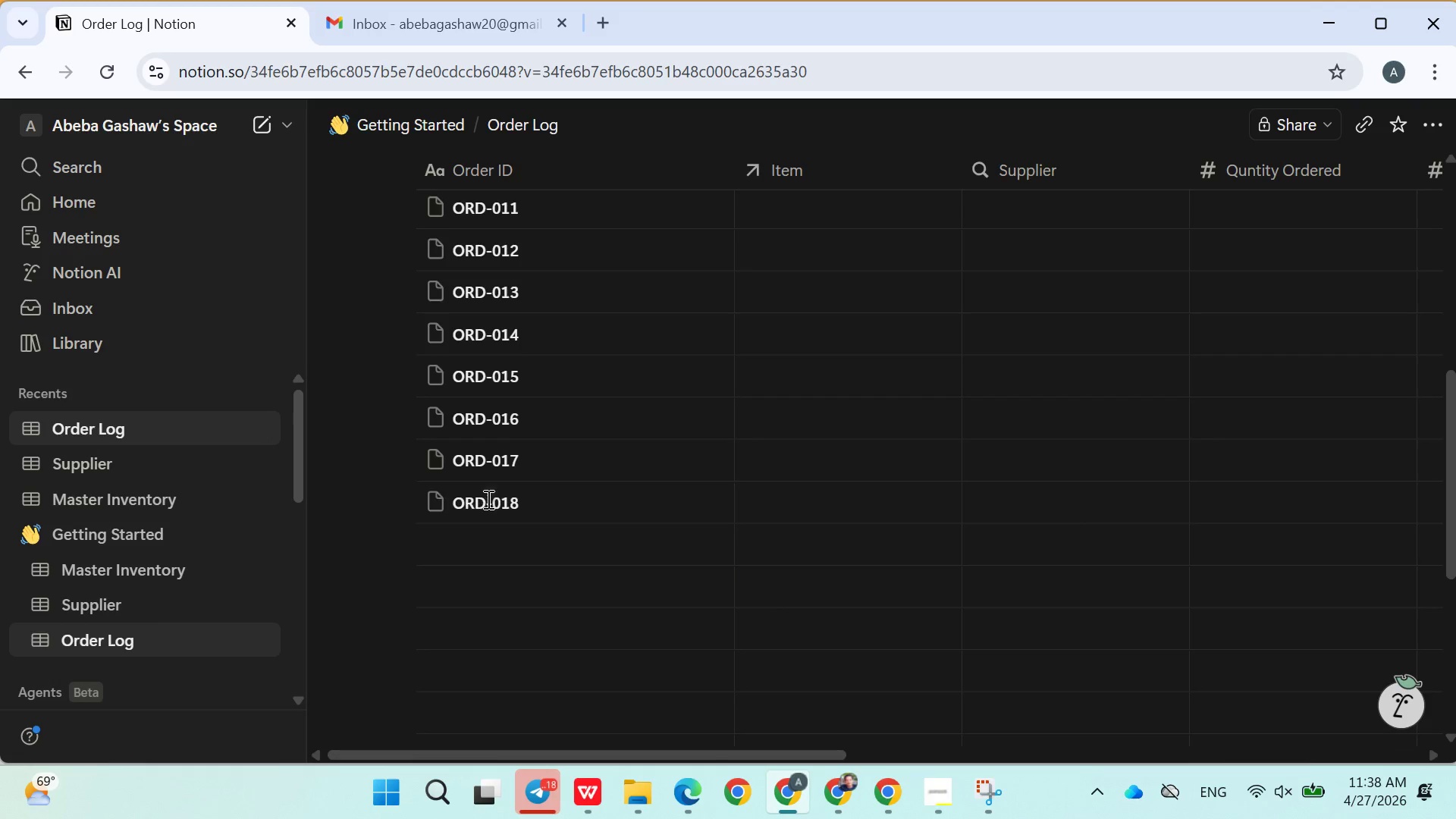 
key(Enter)
 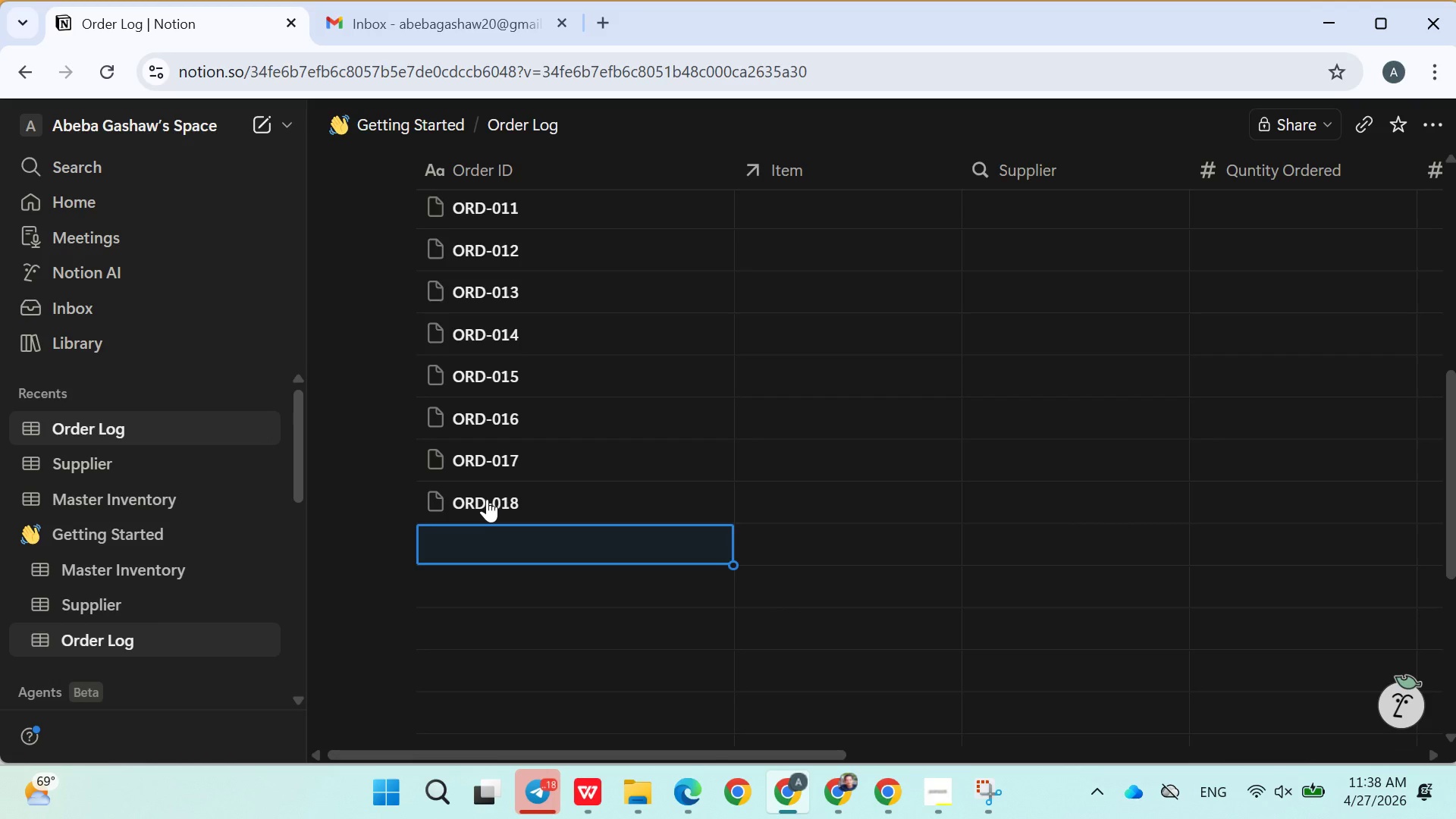 
hold_key(key=O, duration=6.06)
 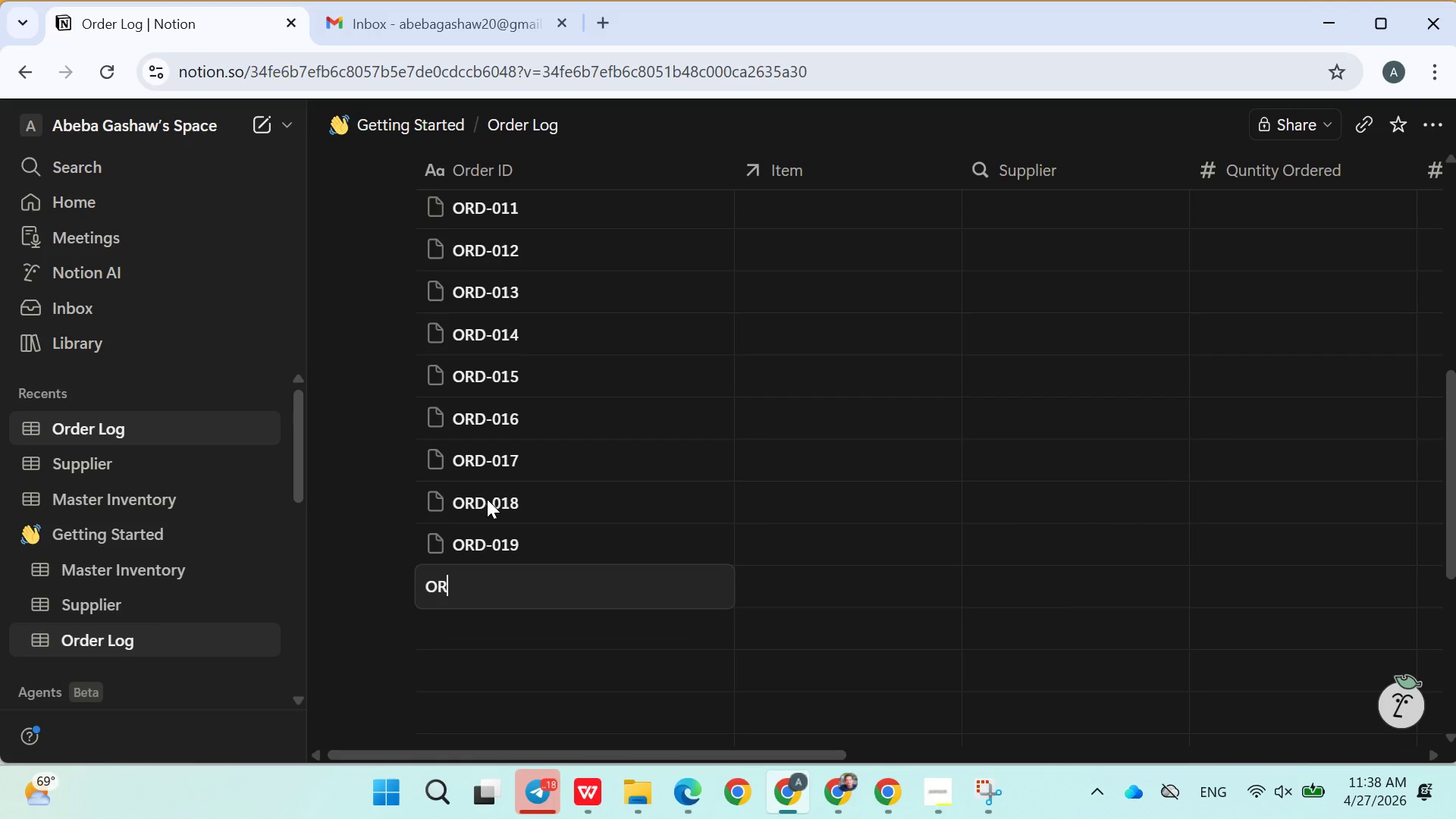 
type(D)
key(Backspace)
type(RD-019)
 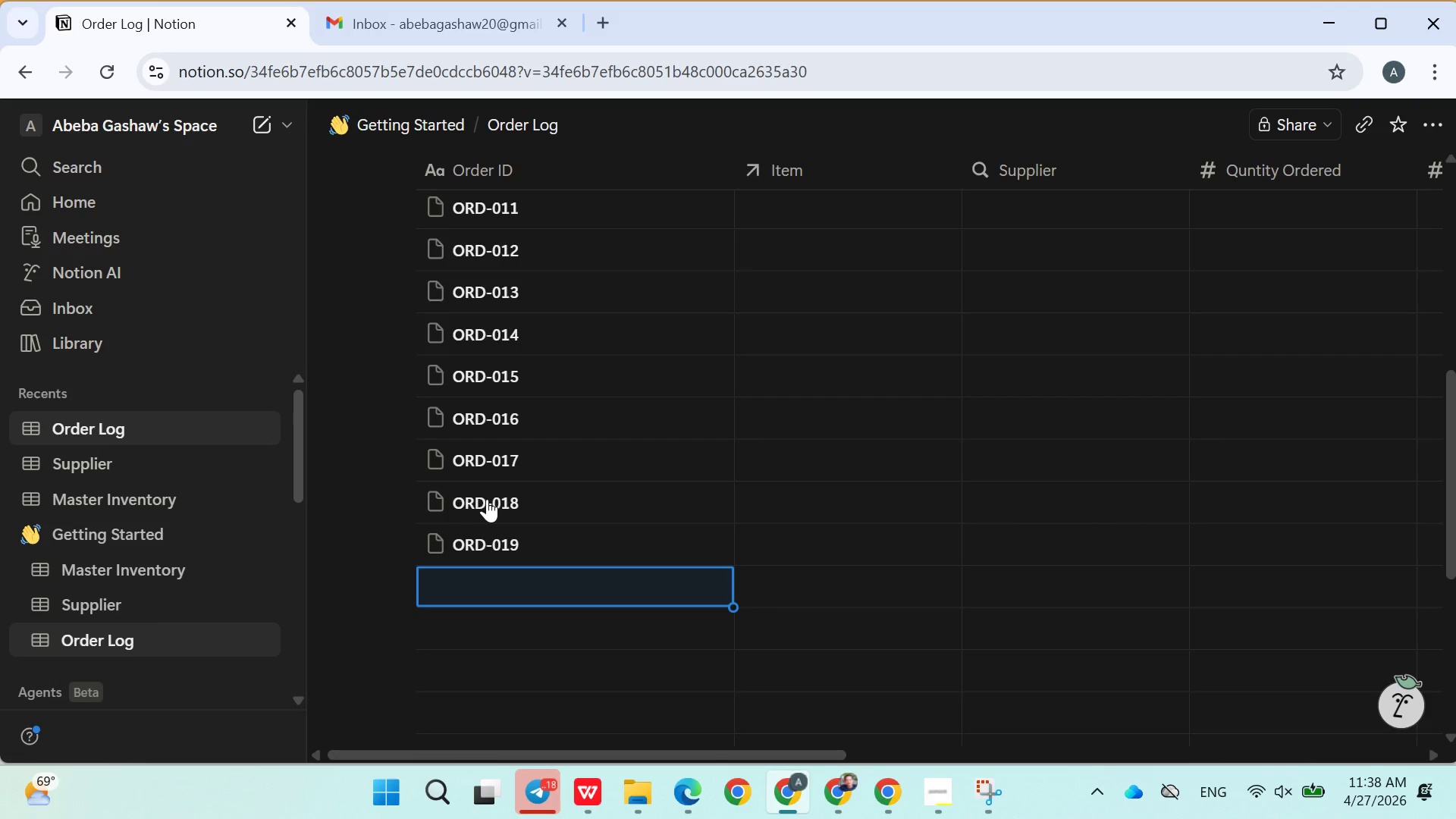 
 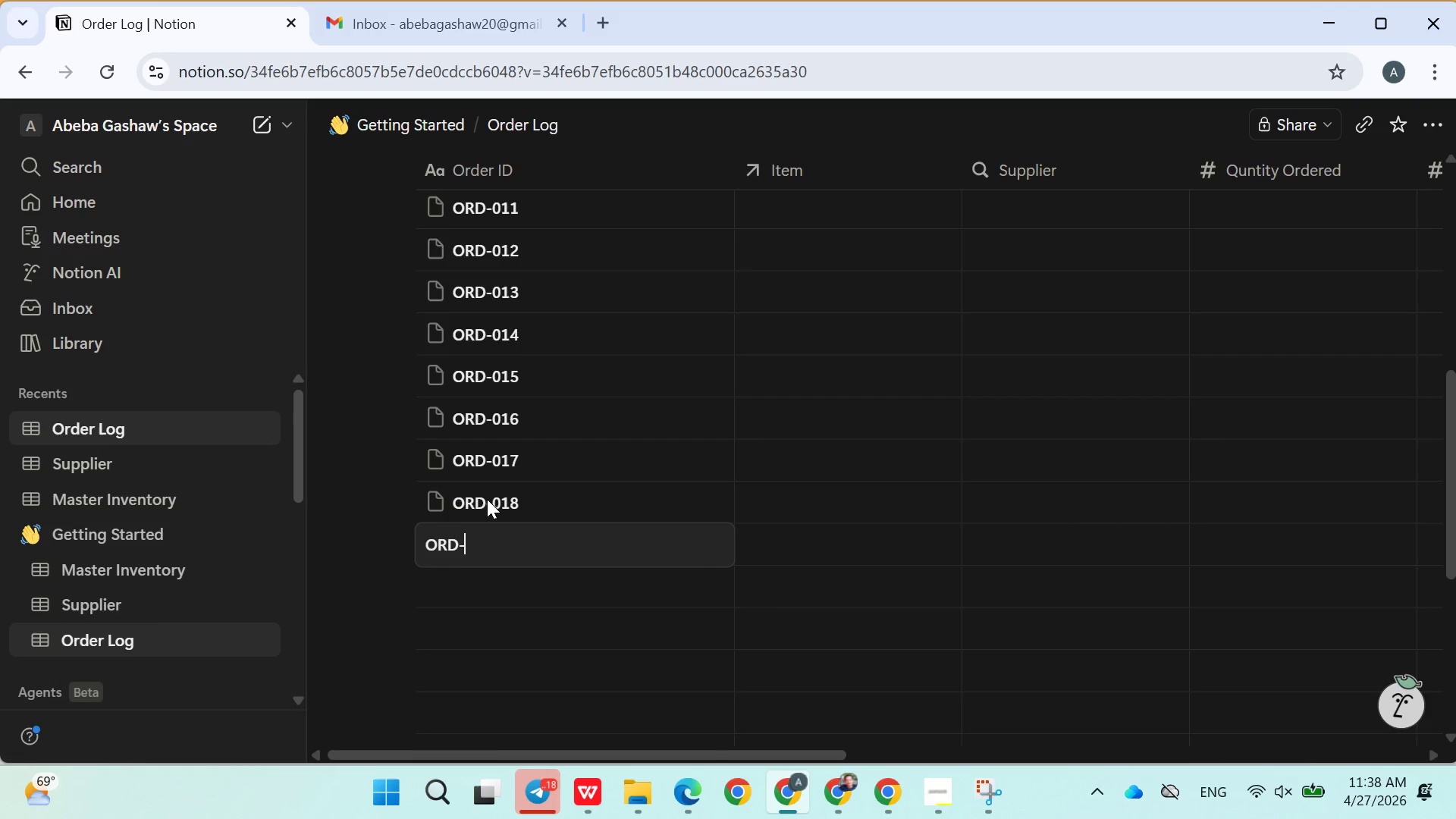 
key(Enter)
 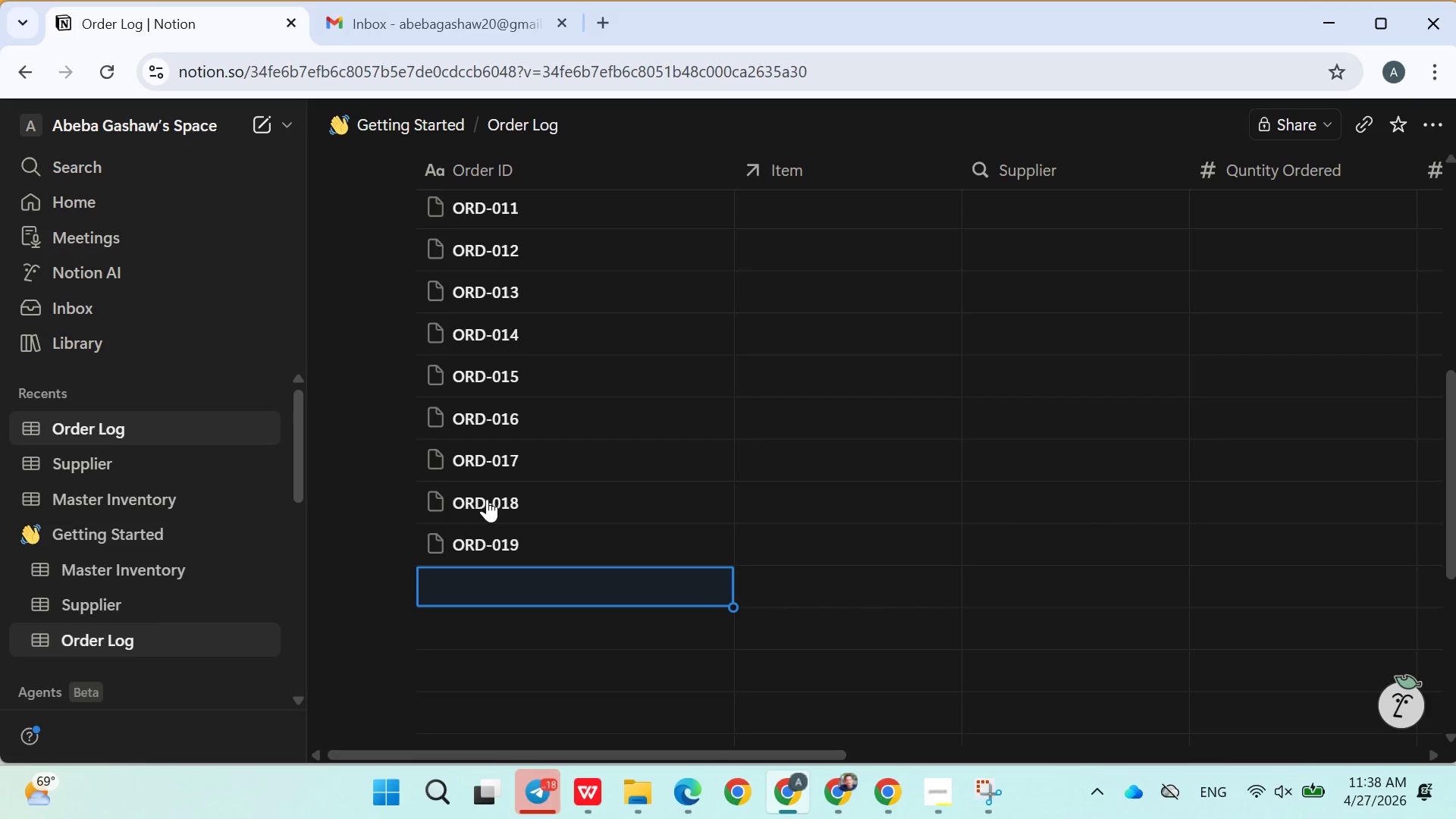 
type(RD-020)
 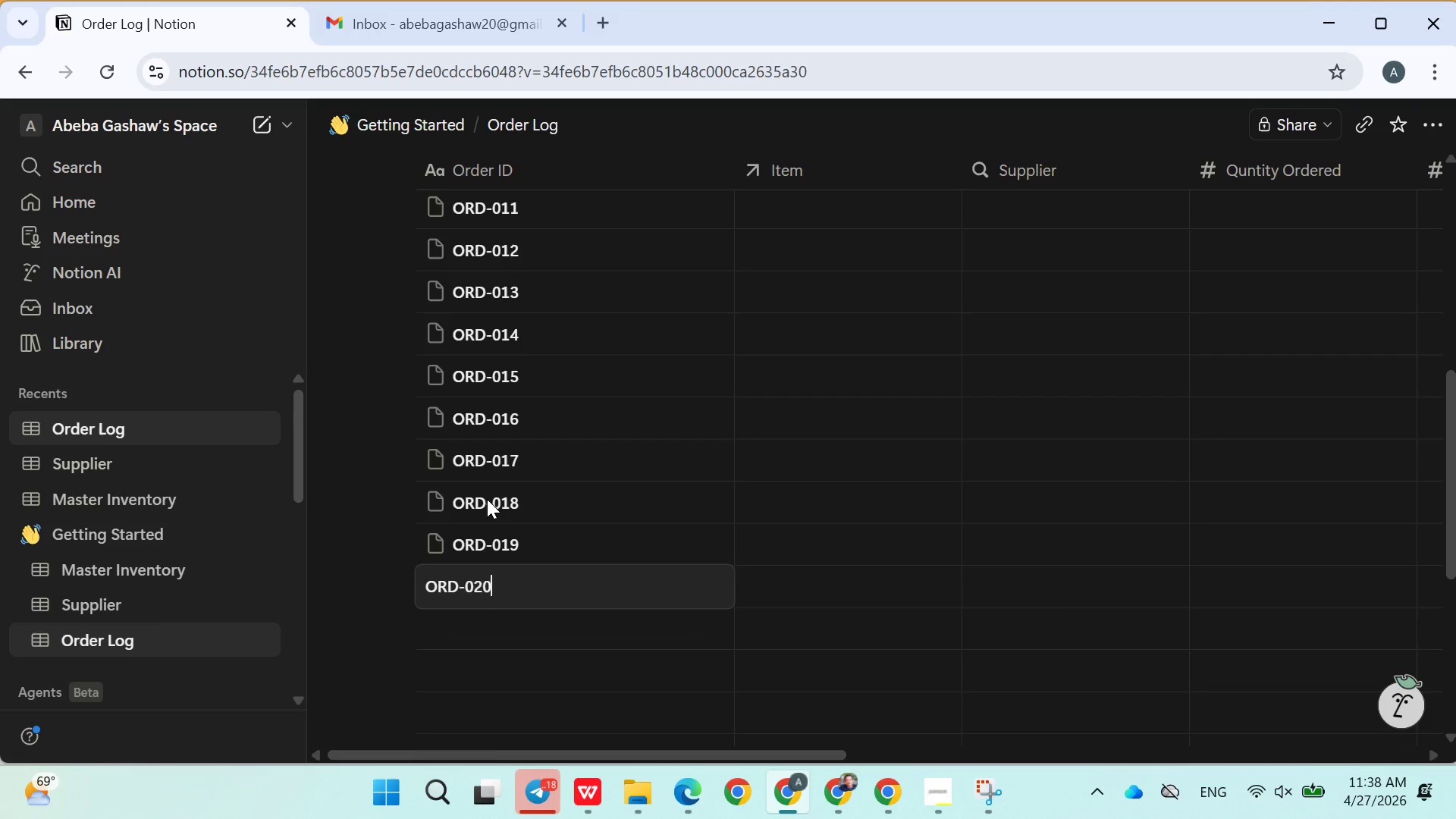 
key(Enter)
 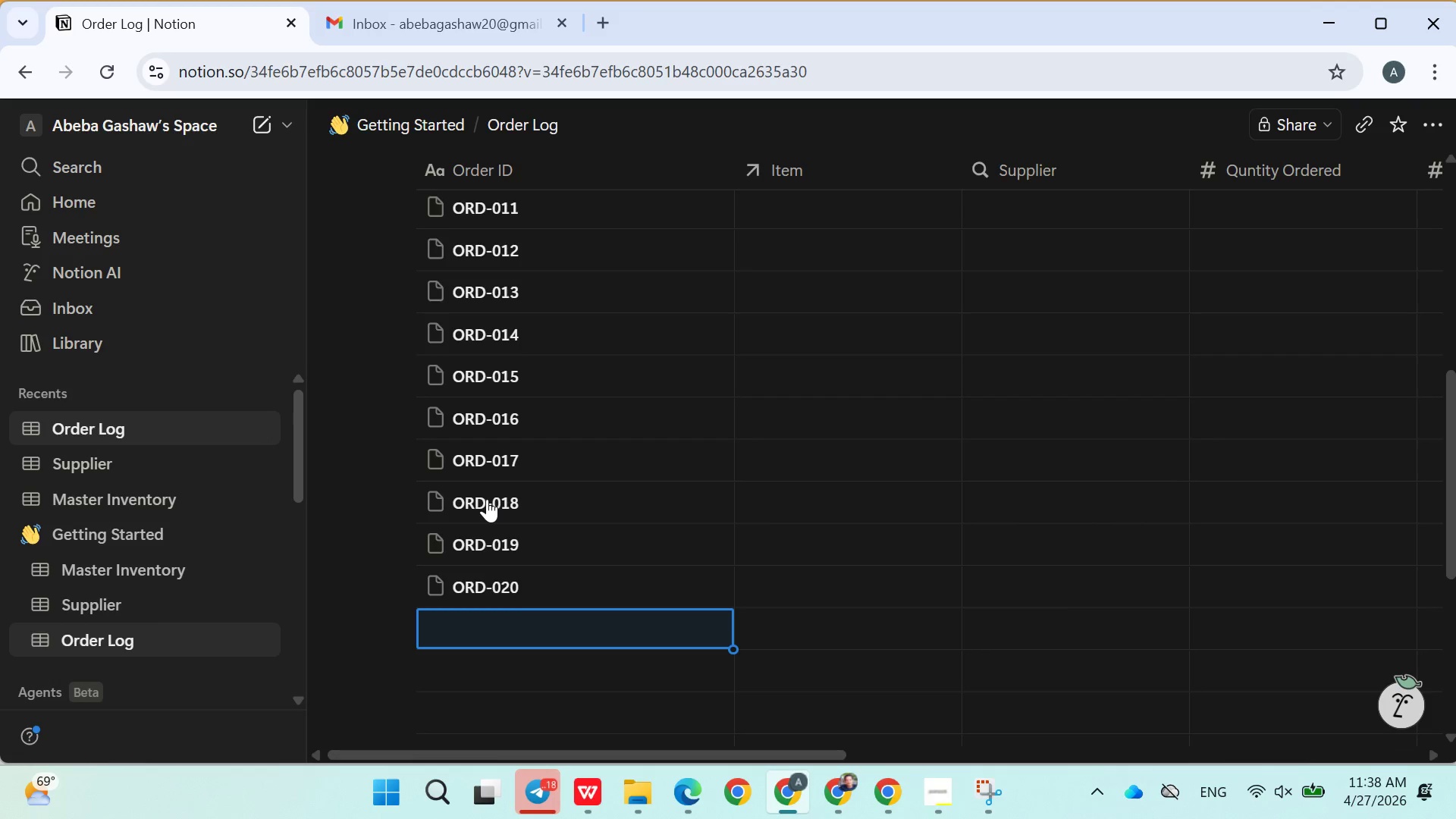 
type(ORD021)
 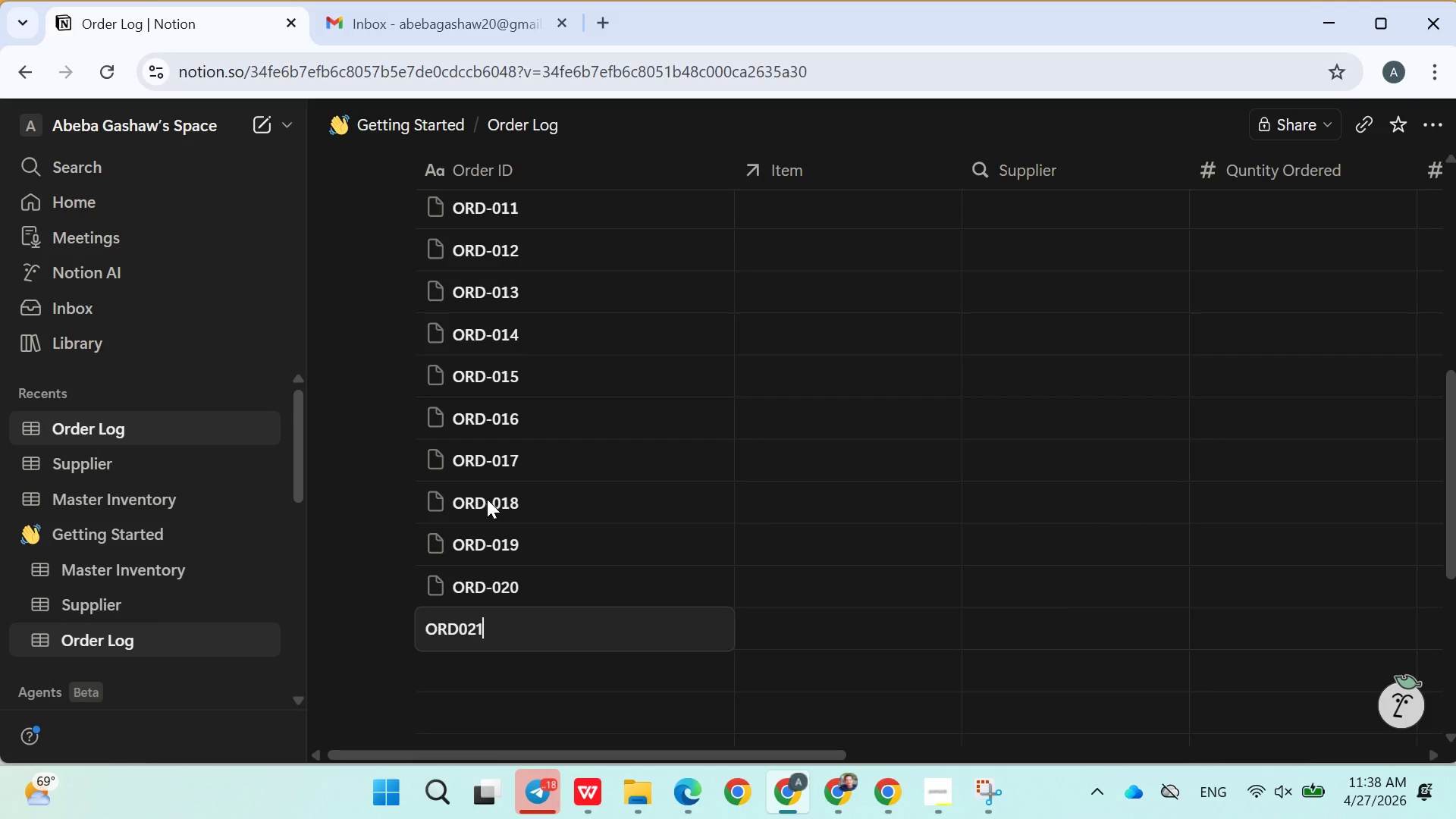 
key(Enter)
 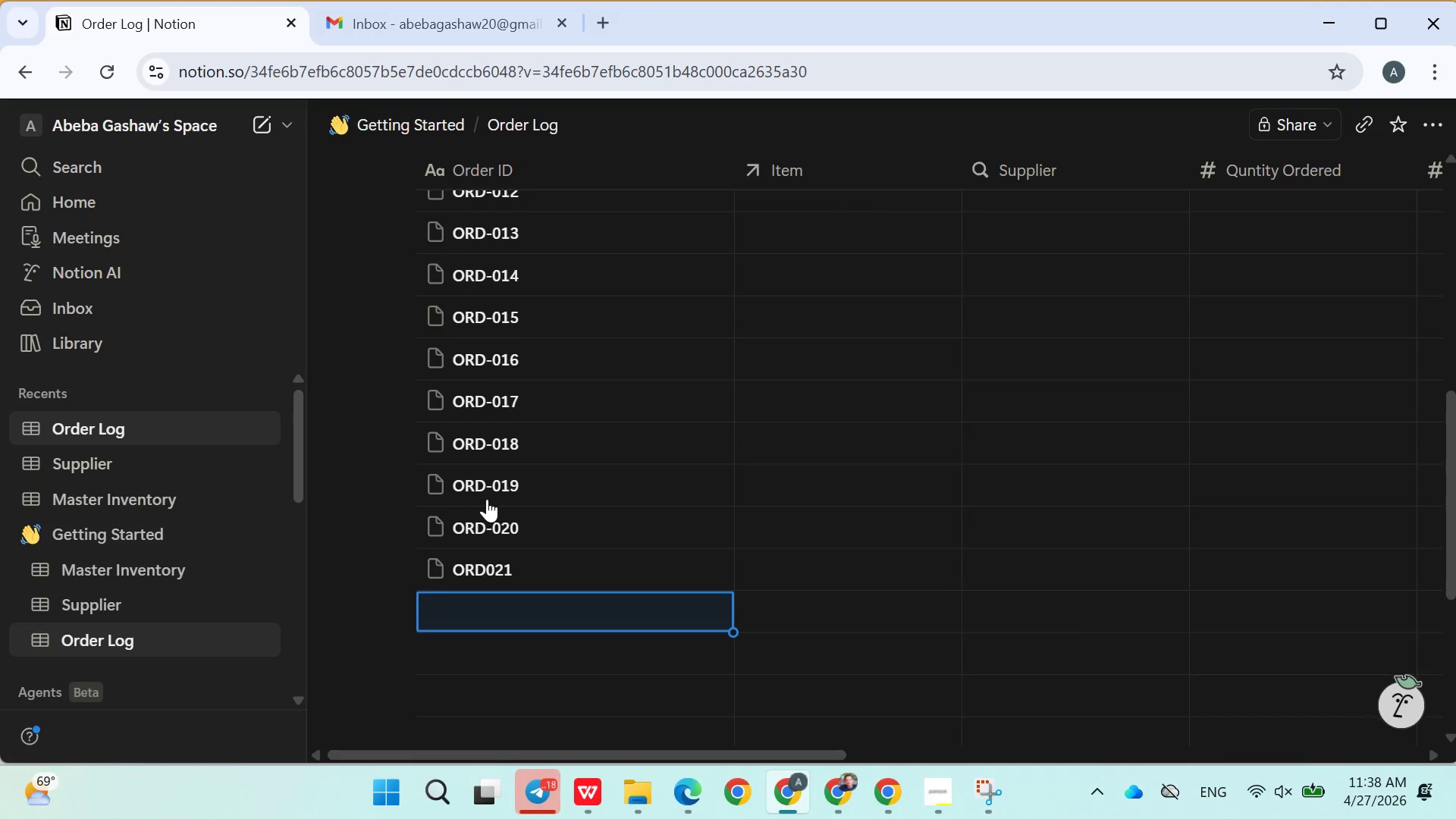 
left_click([490, 548])
 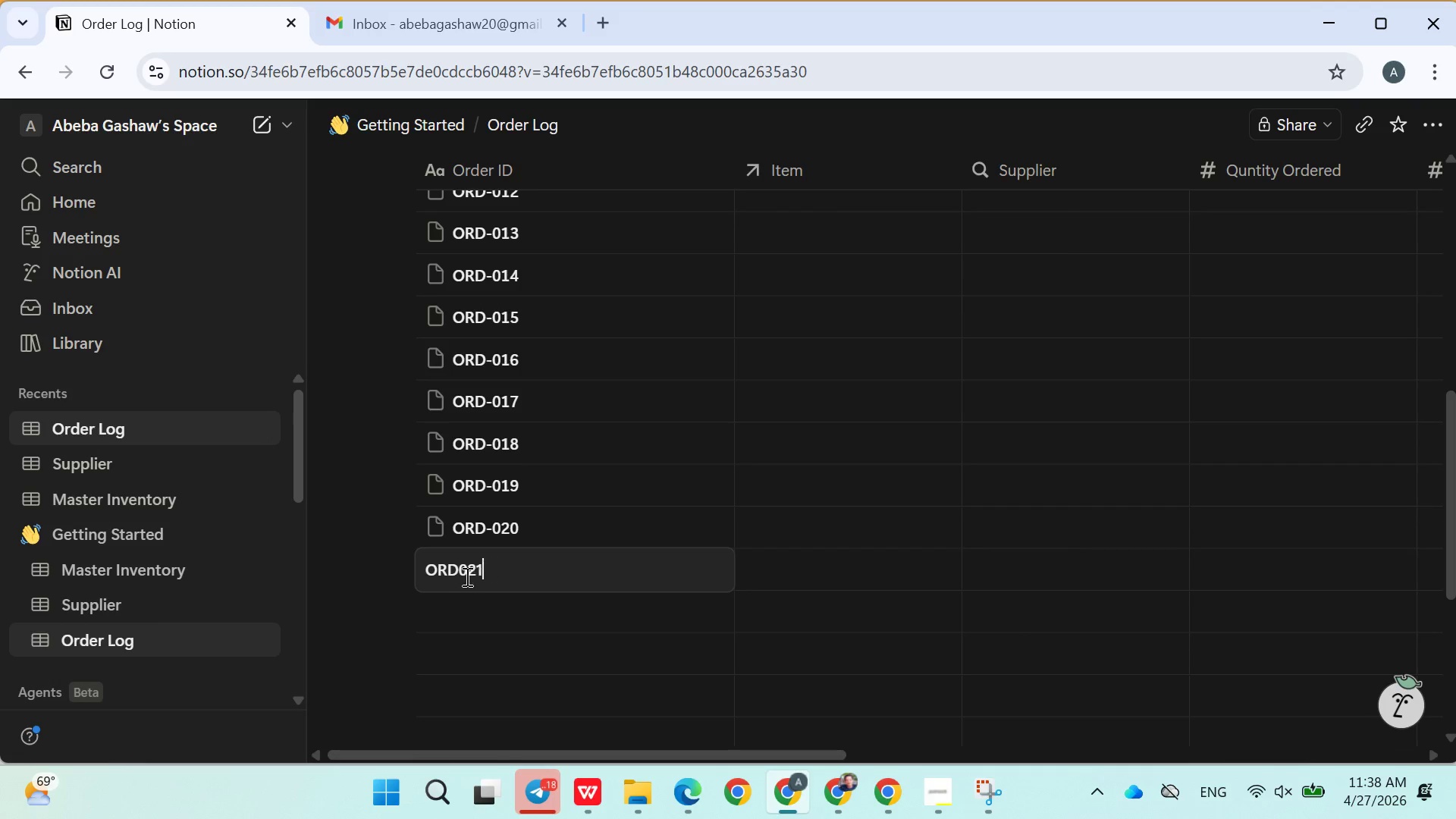 
left_click([460, 574])
 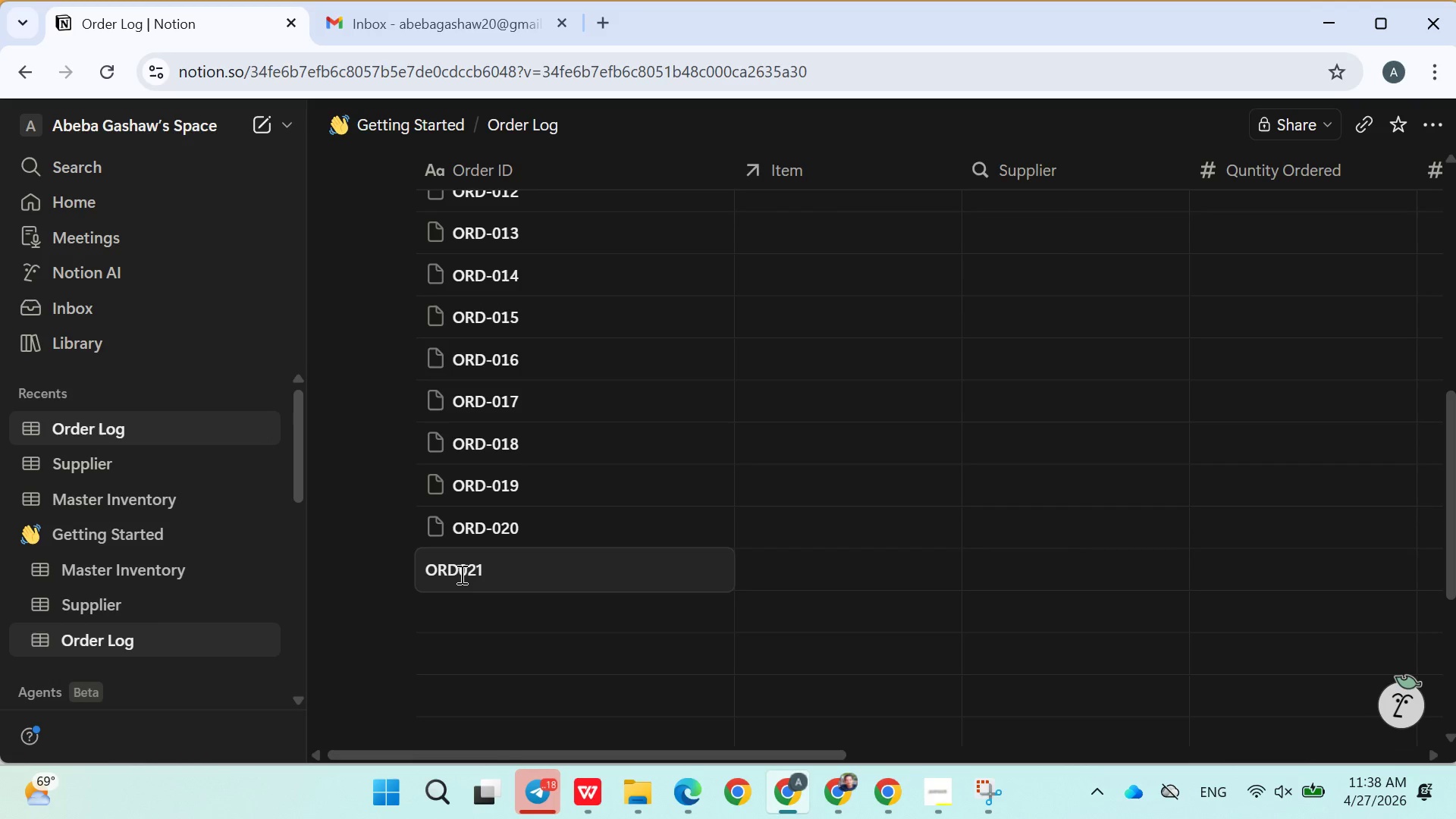 
key(Minus)
 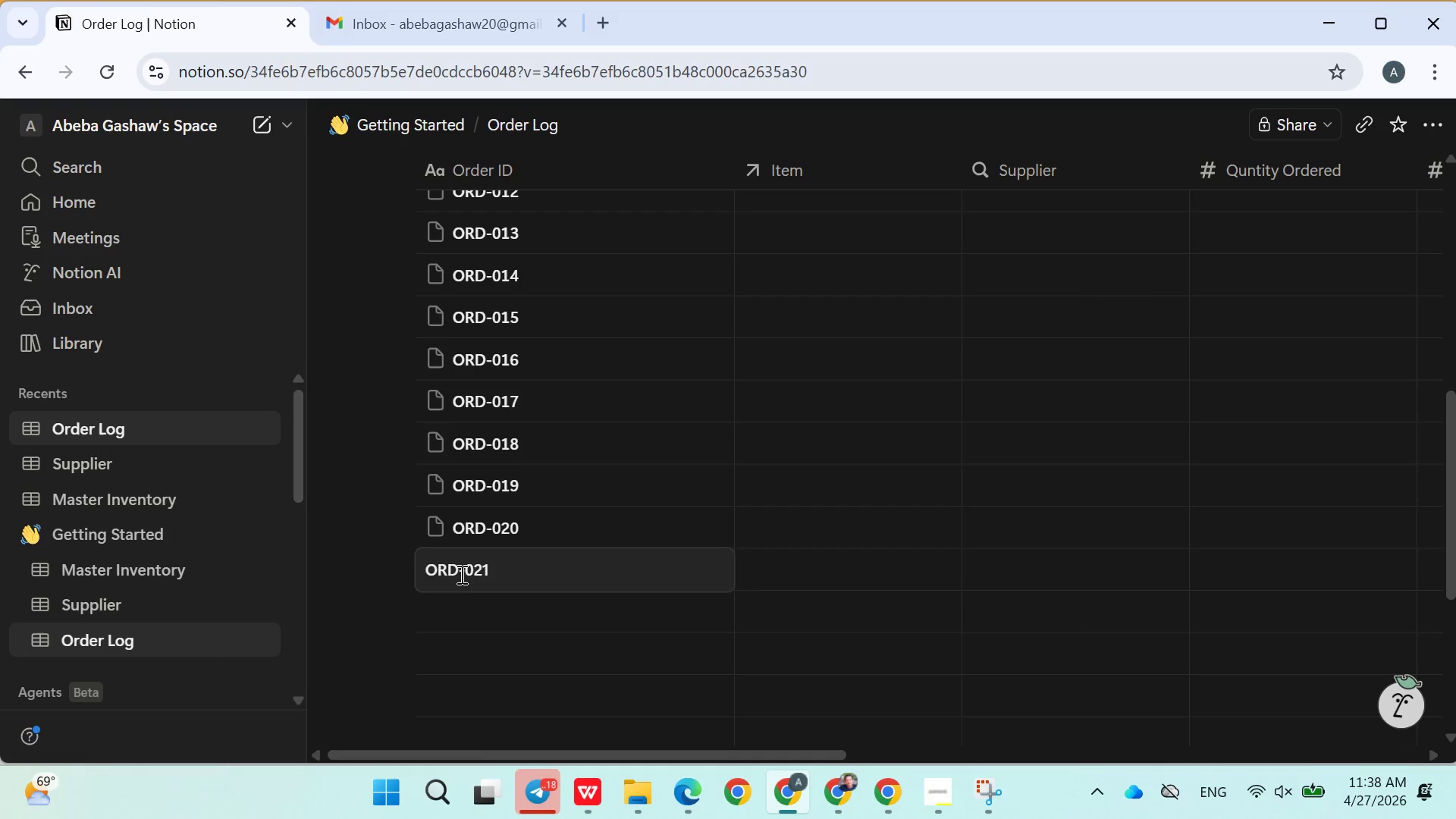 
key(Enter)
 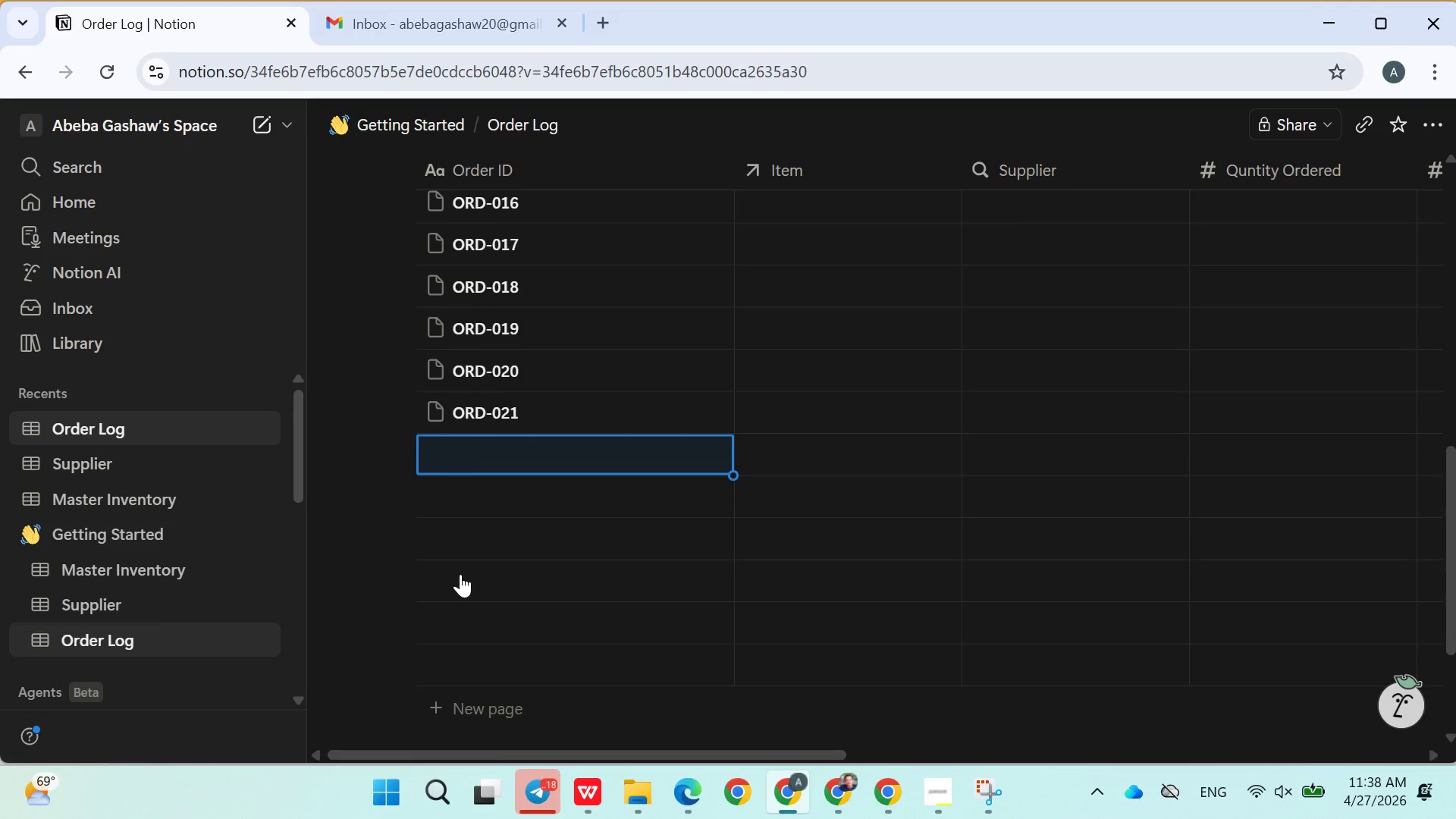 
type(ORD-2)
key(Backspace)
type(022)
 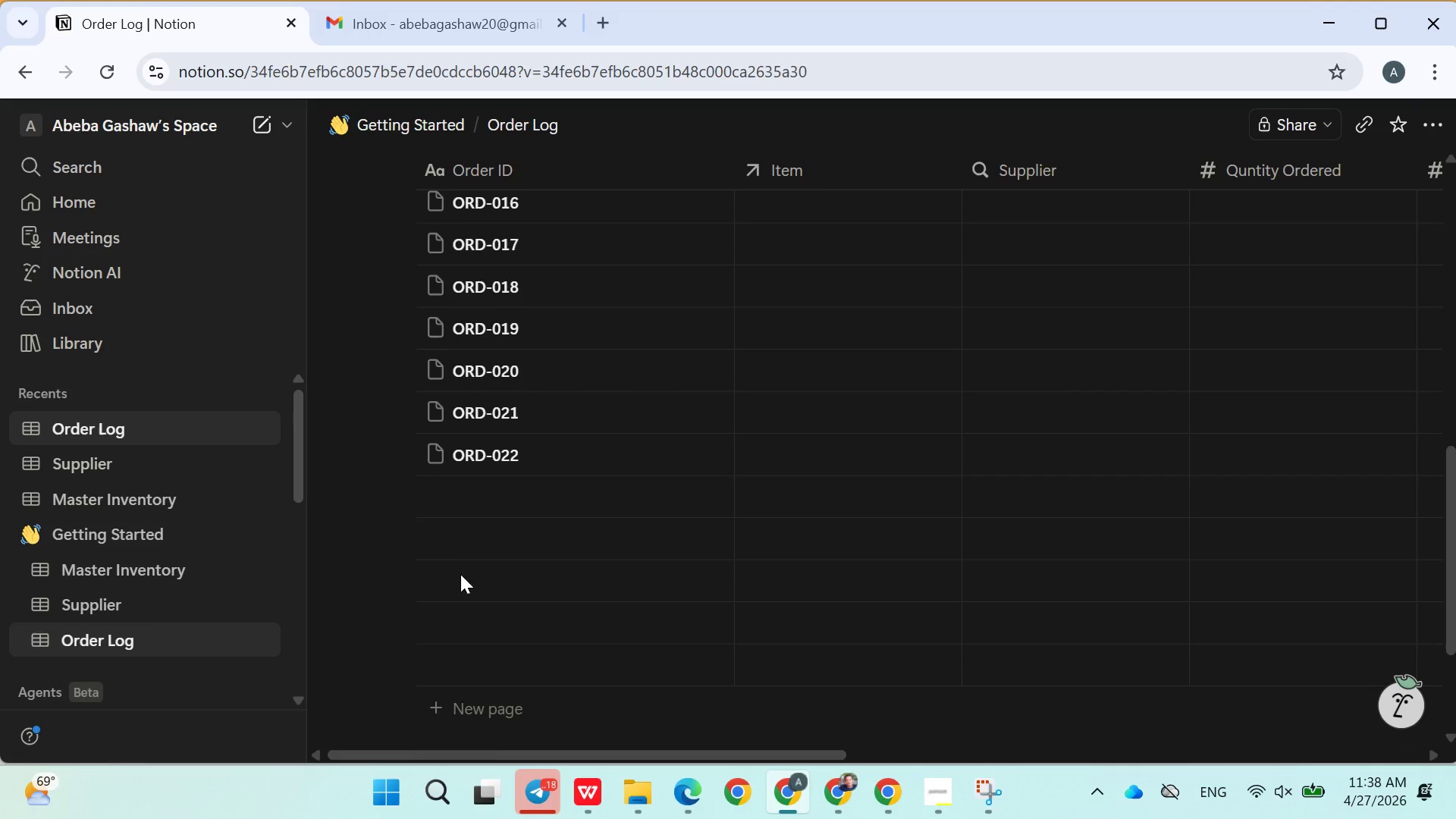 
key(Enter)
 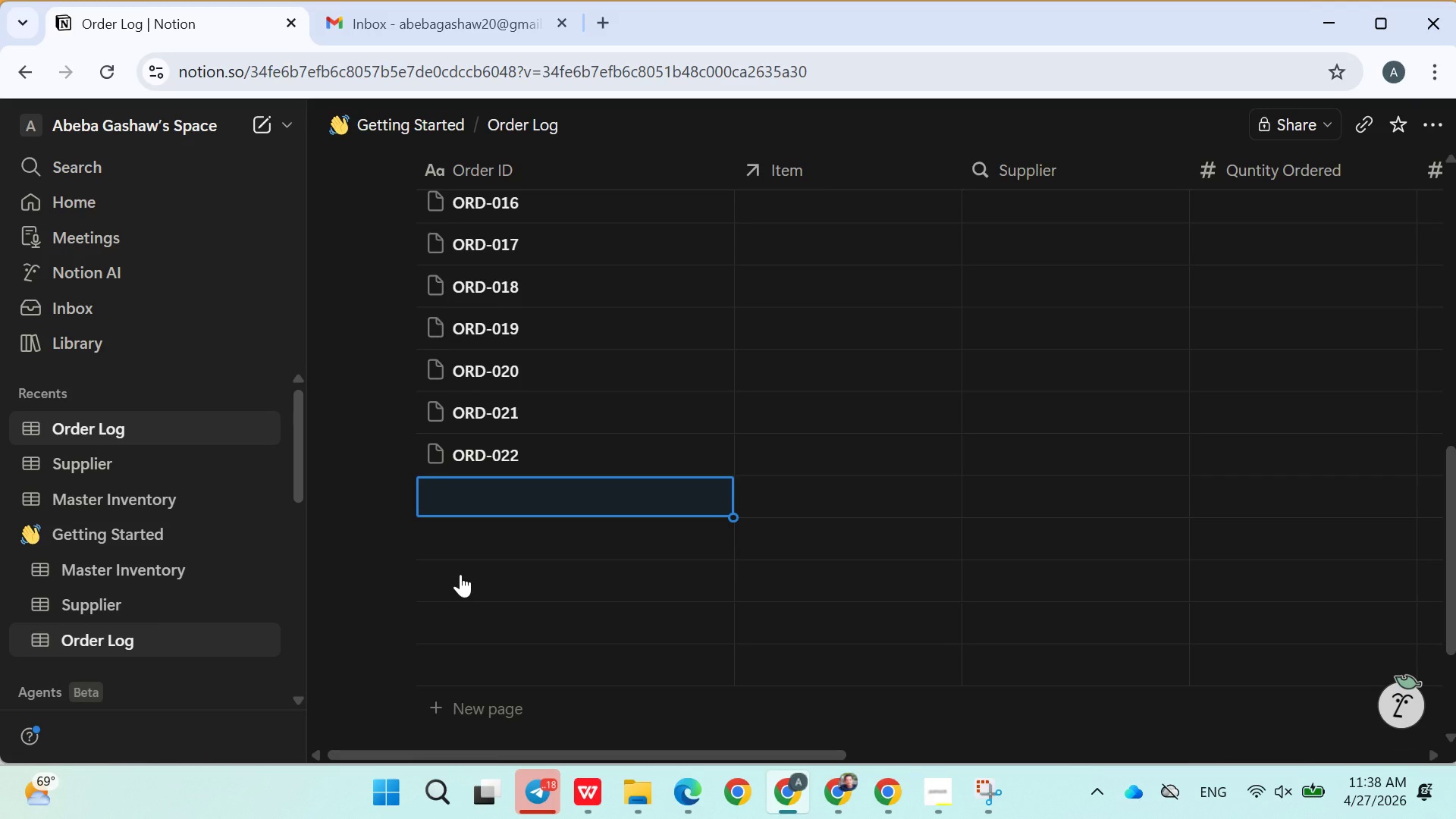 
type(ORD-023)
 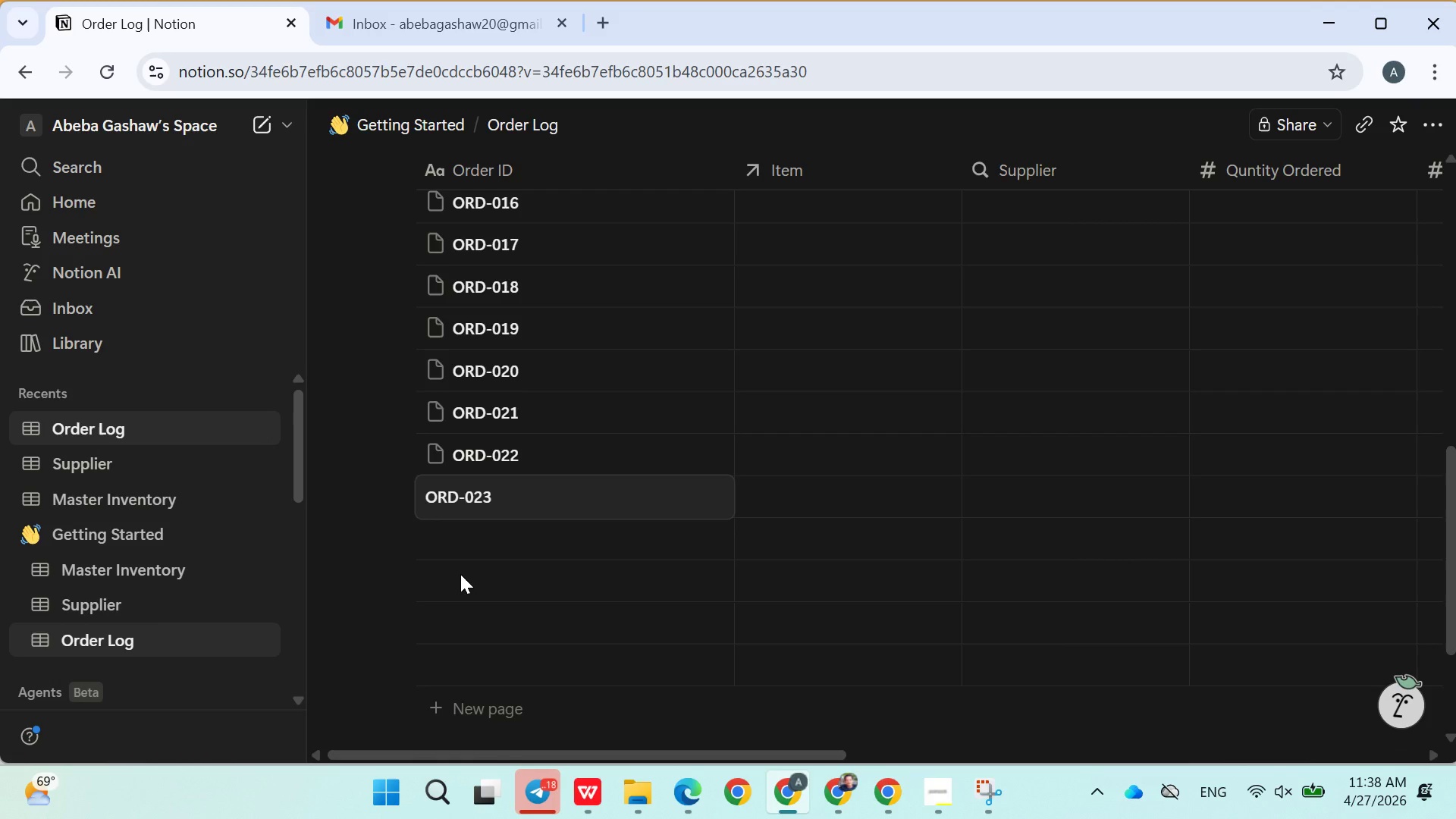 
key(Enter)
 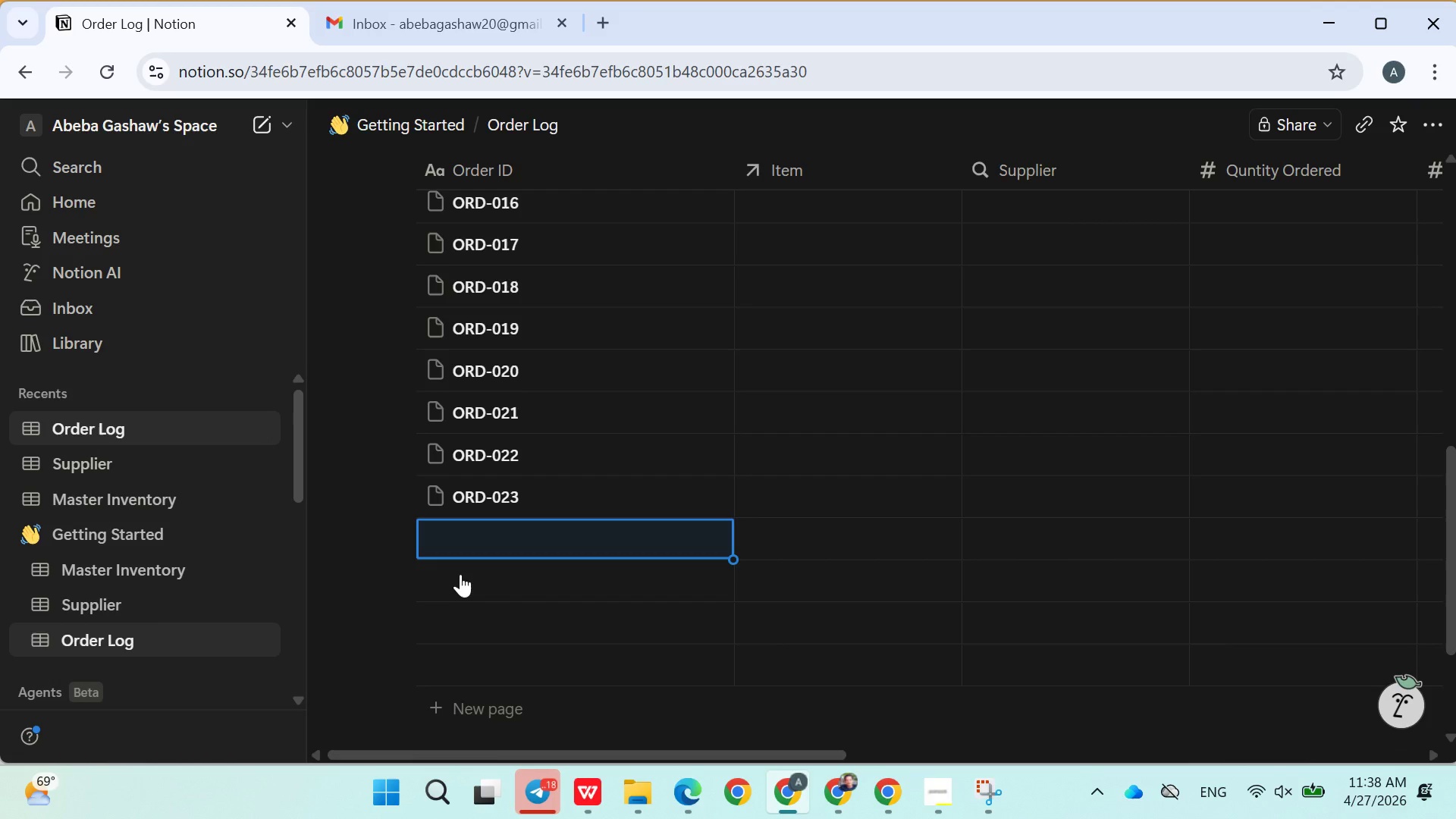 
type(ORD-024)
 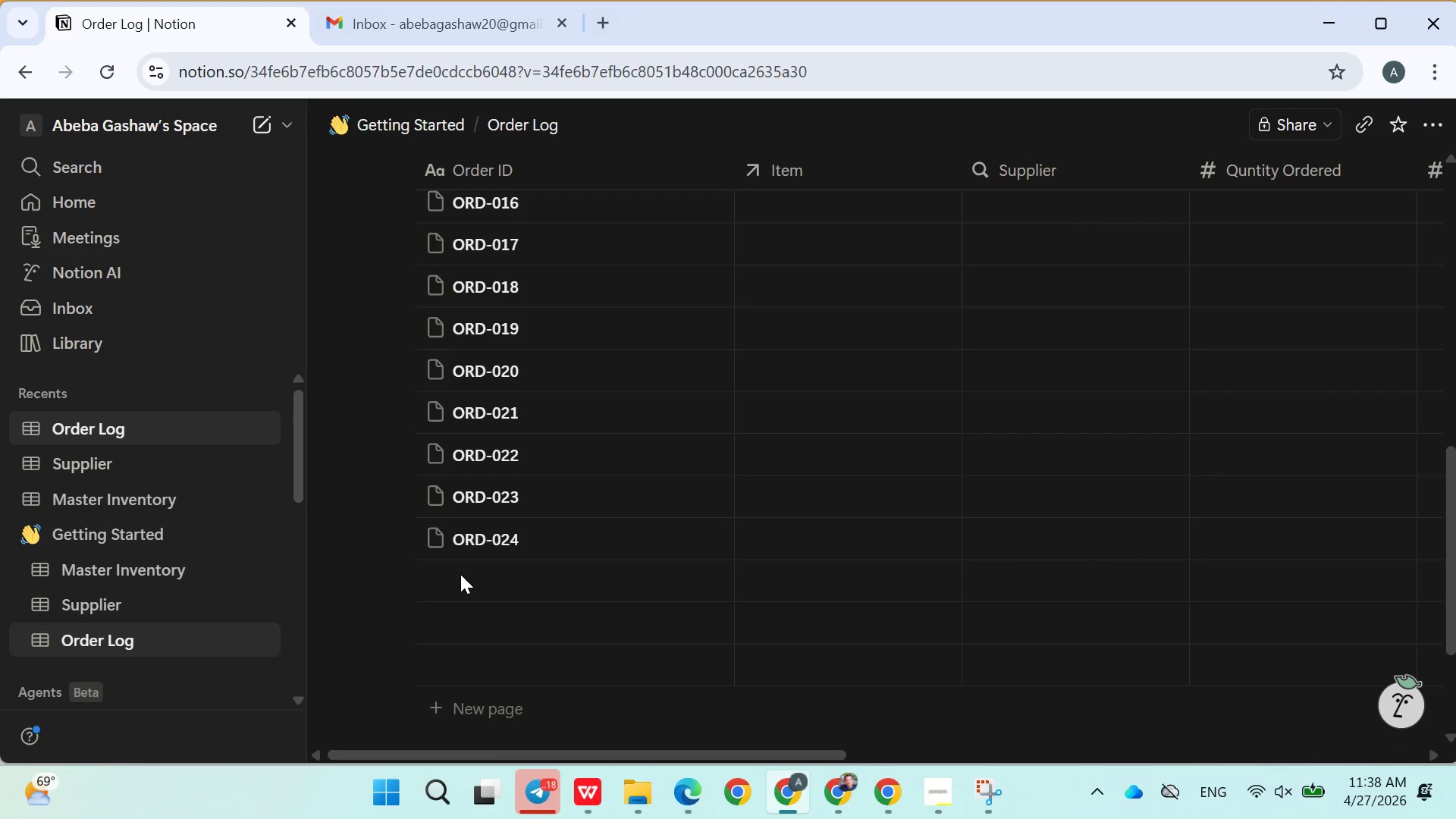 
key(Enter)
 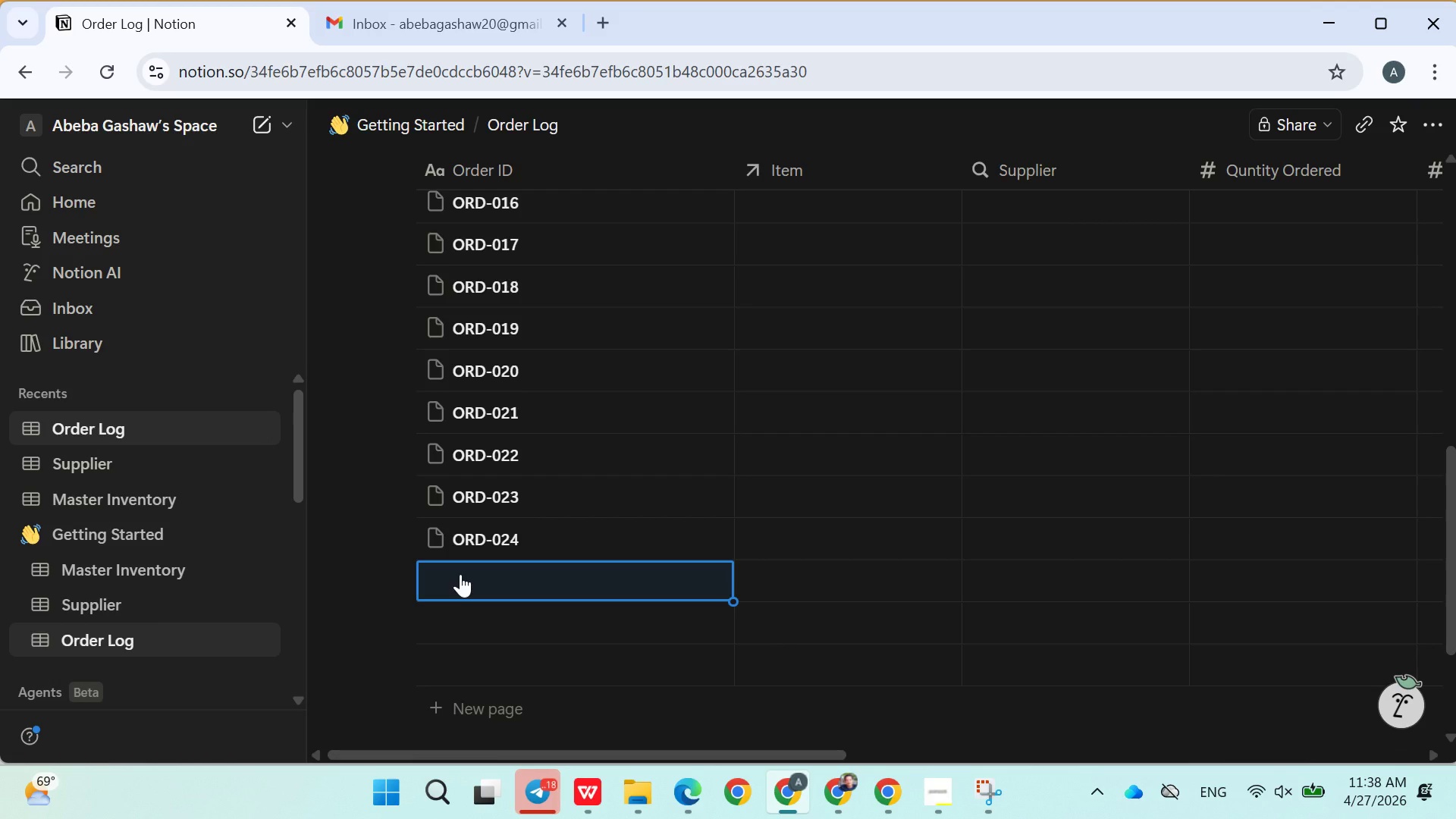 
type(ORD025)
 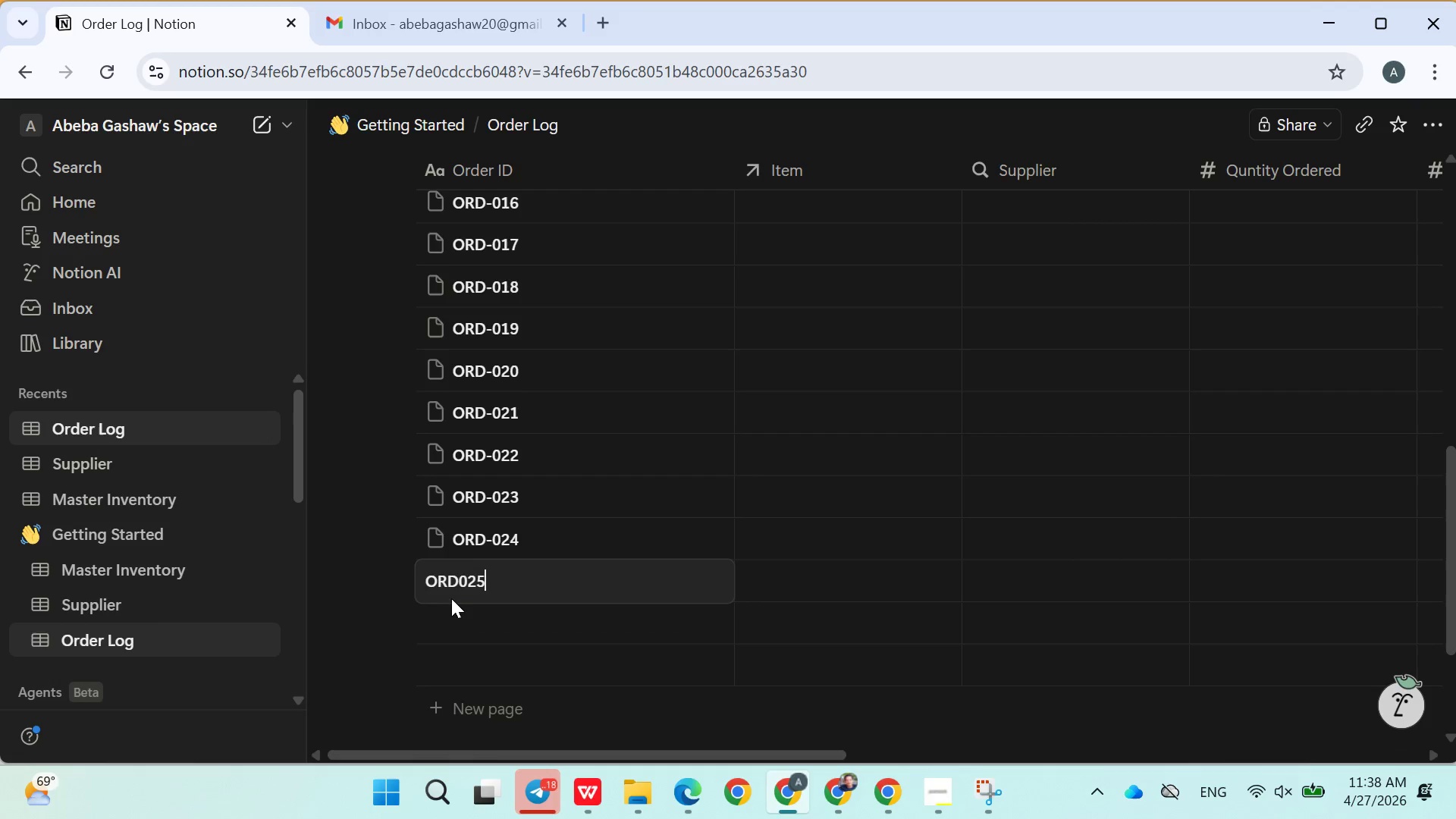 
left_click([460, 585])
 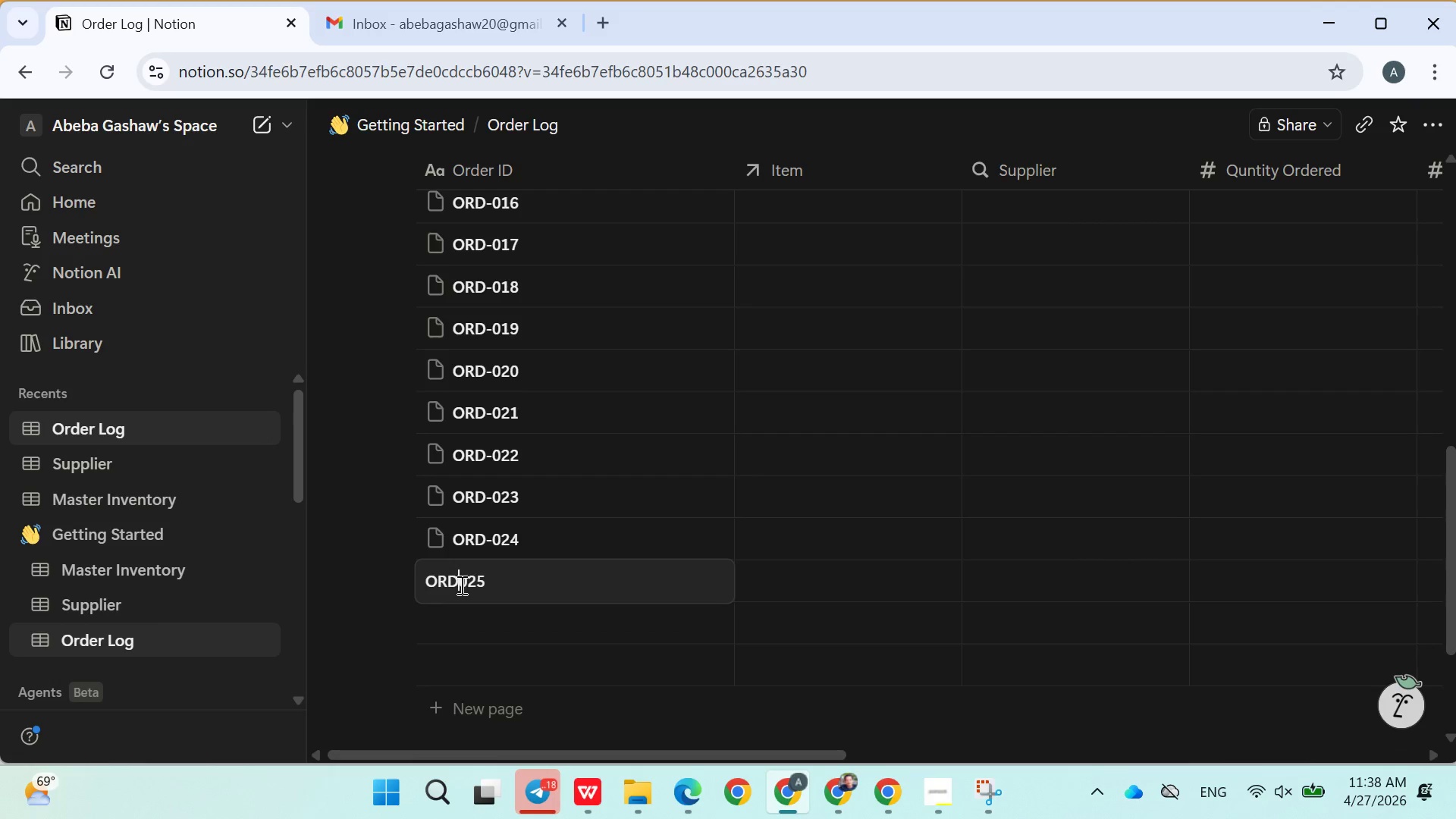 
key(Minus)
 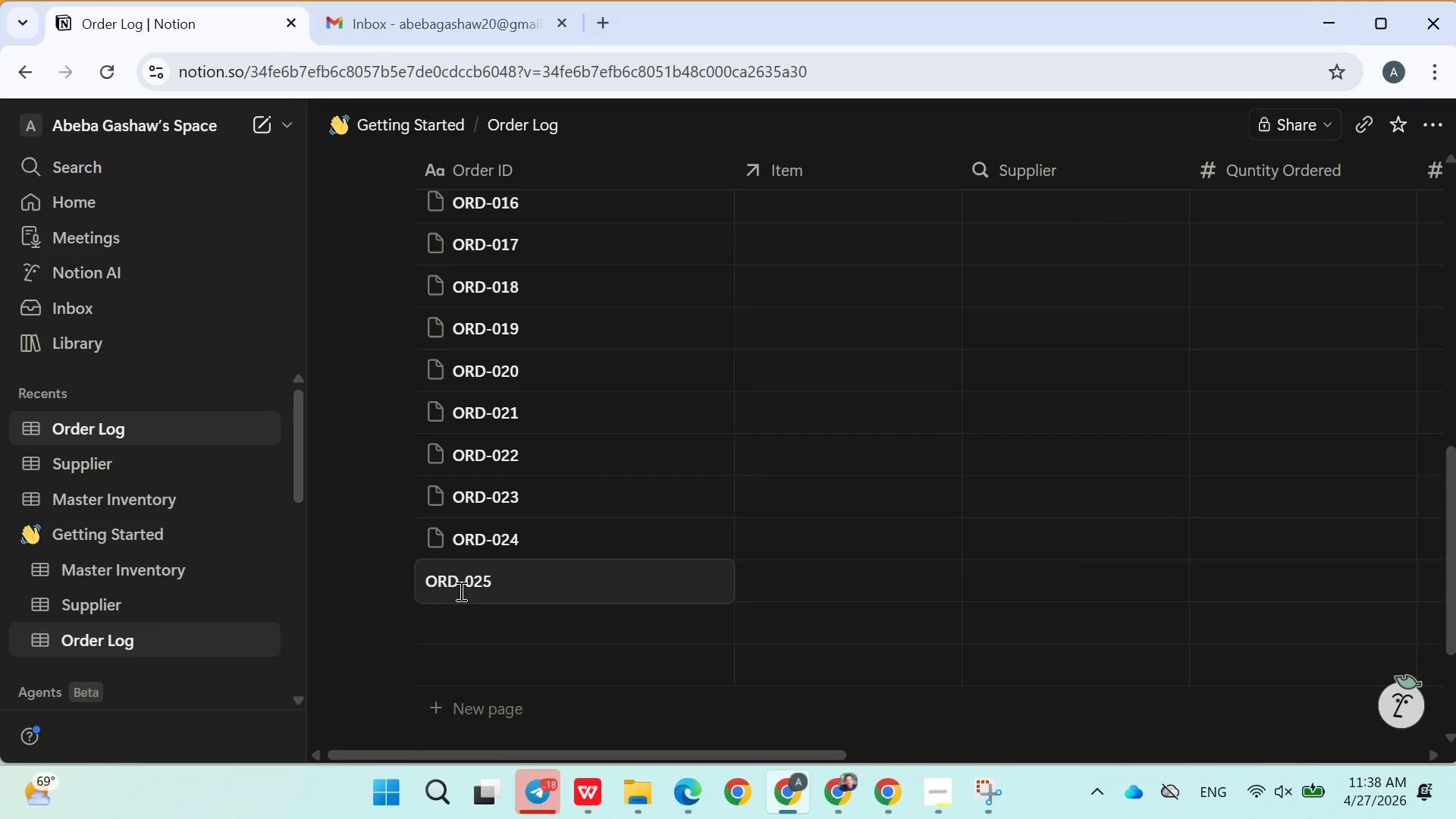 
left_click([457, 616])
 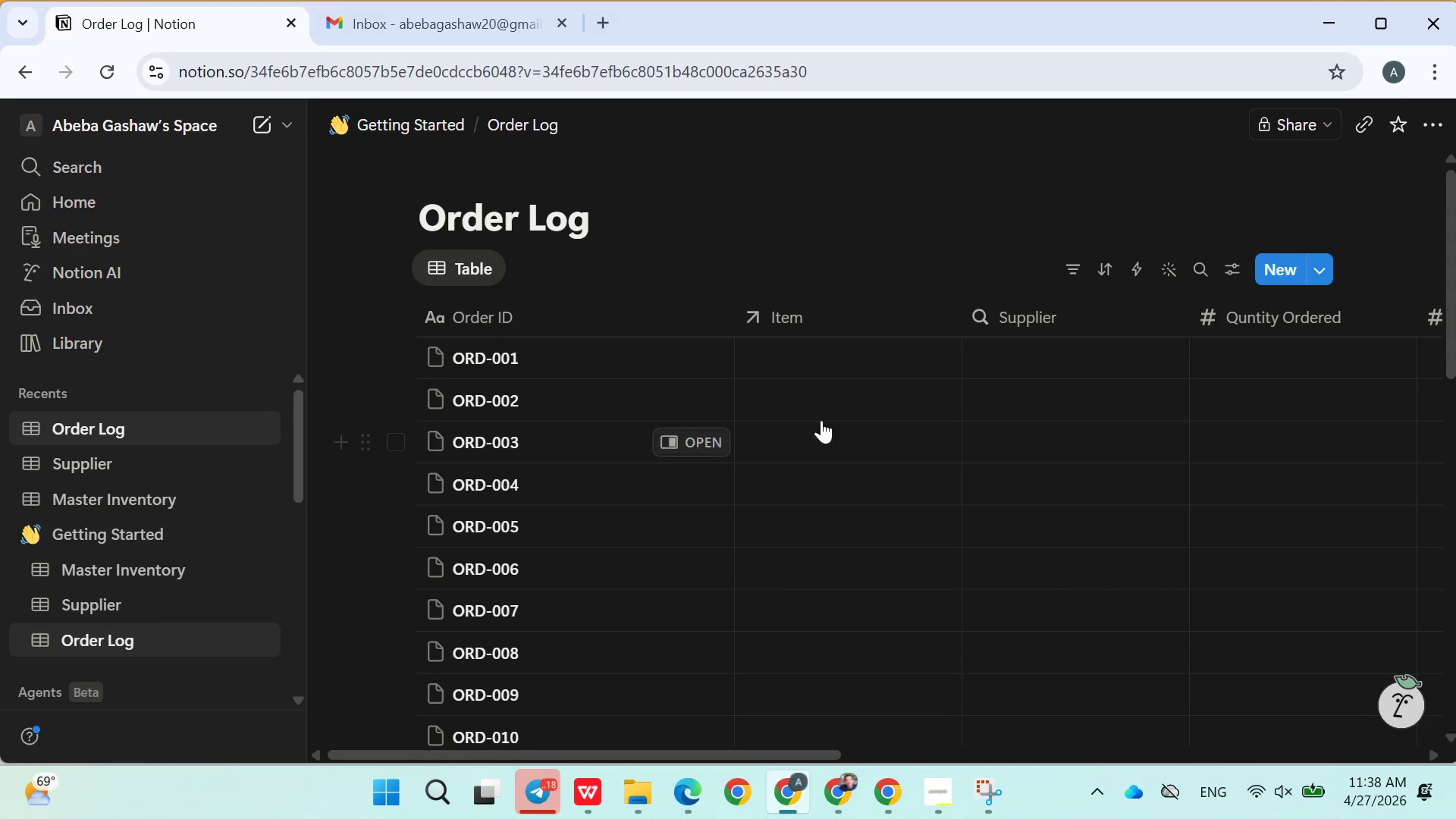 
left_click([806, 366])
 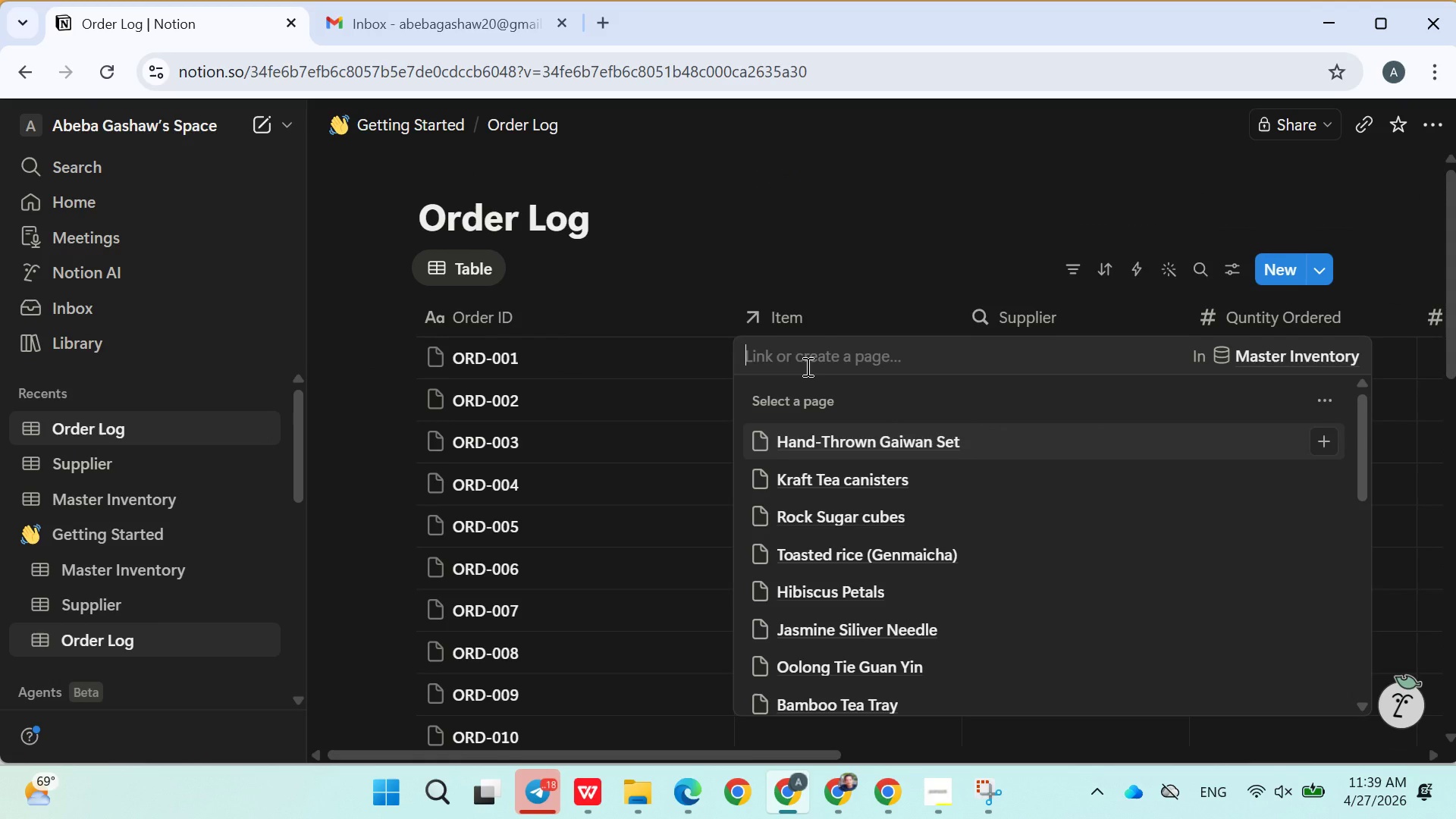 
wait(8.45)
 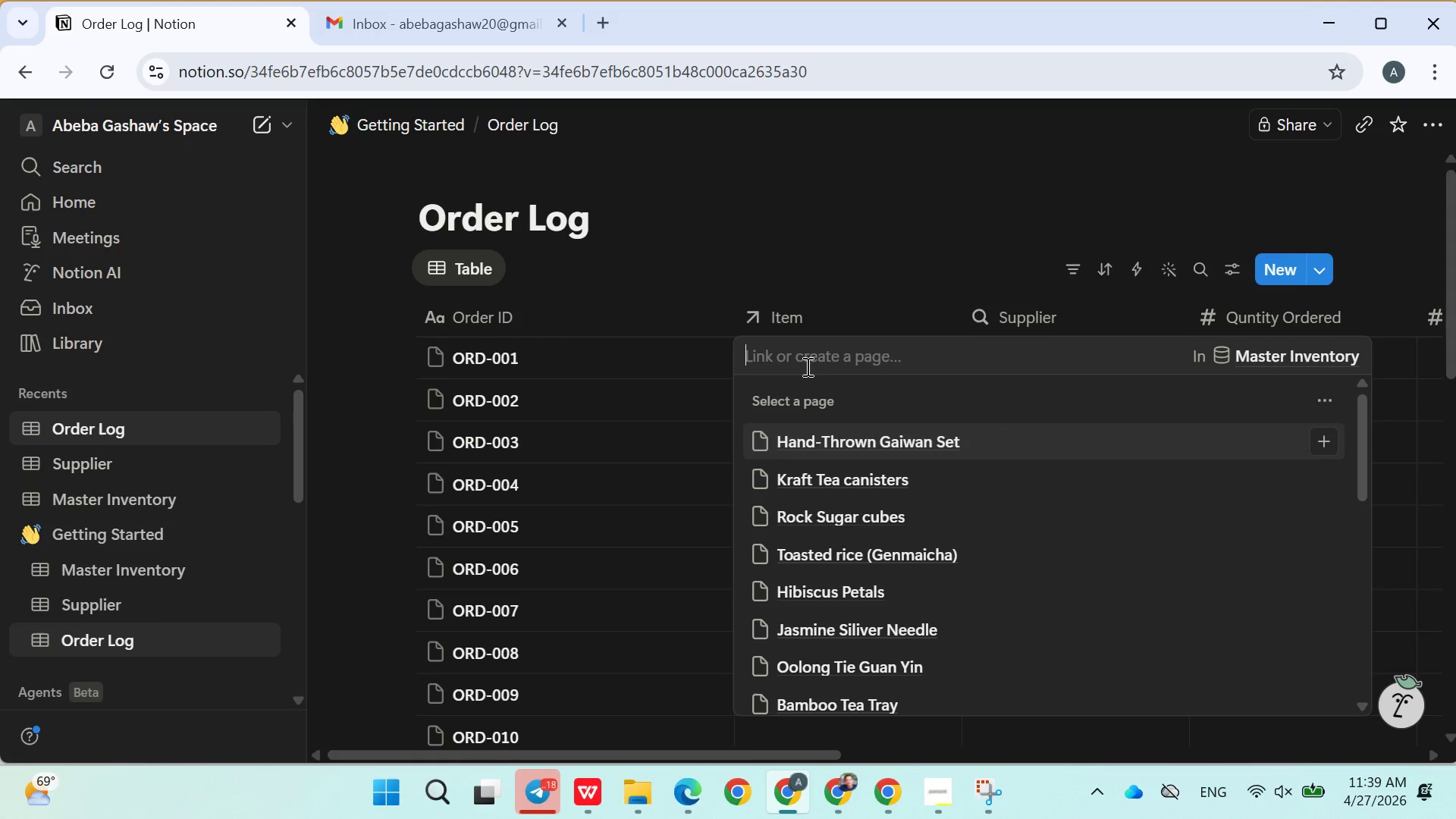 
type(cerm)
 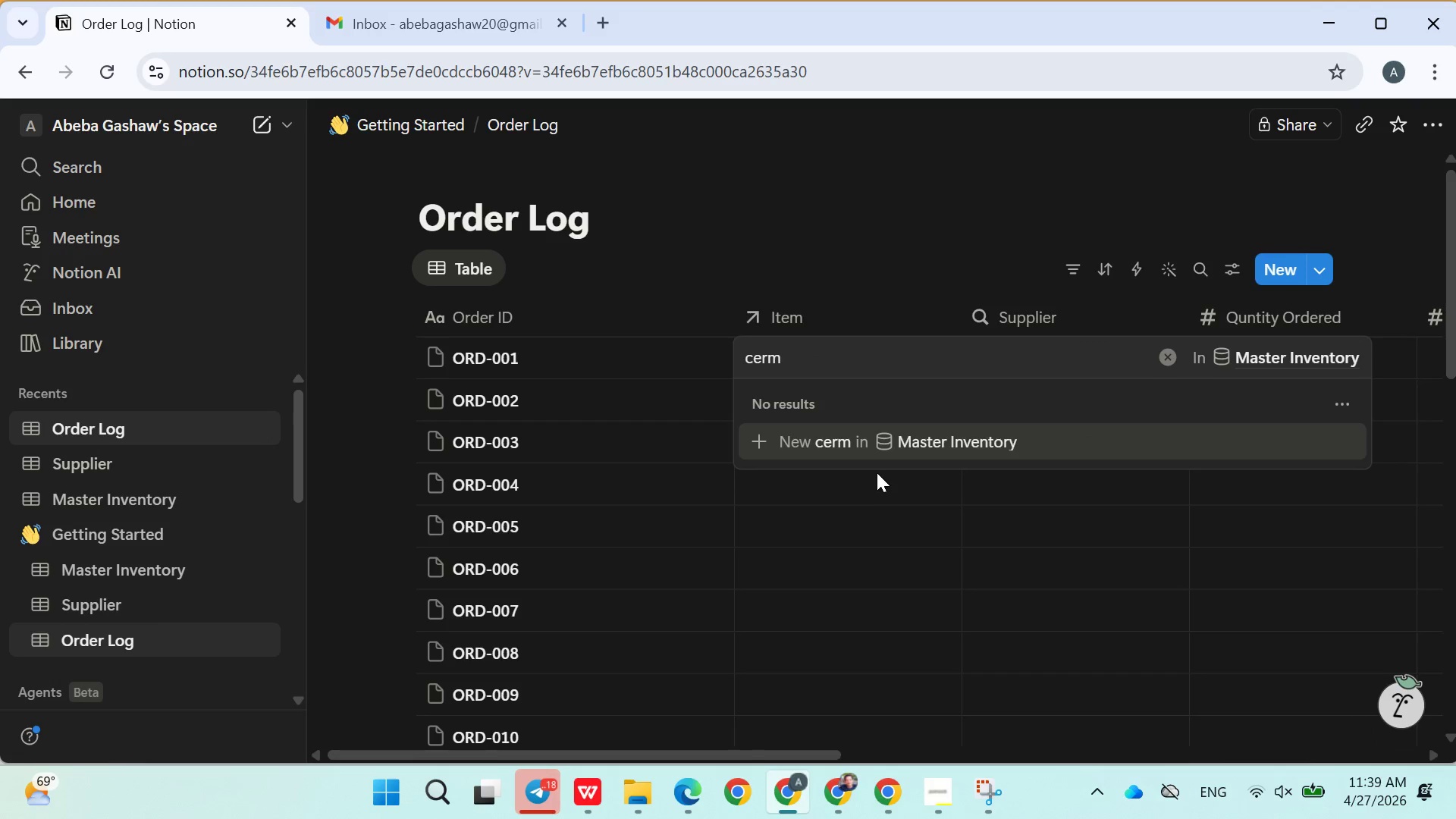 
key(Backspace)
 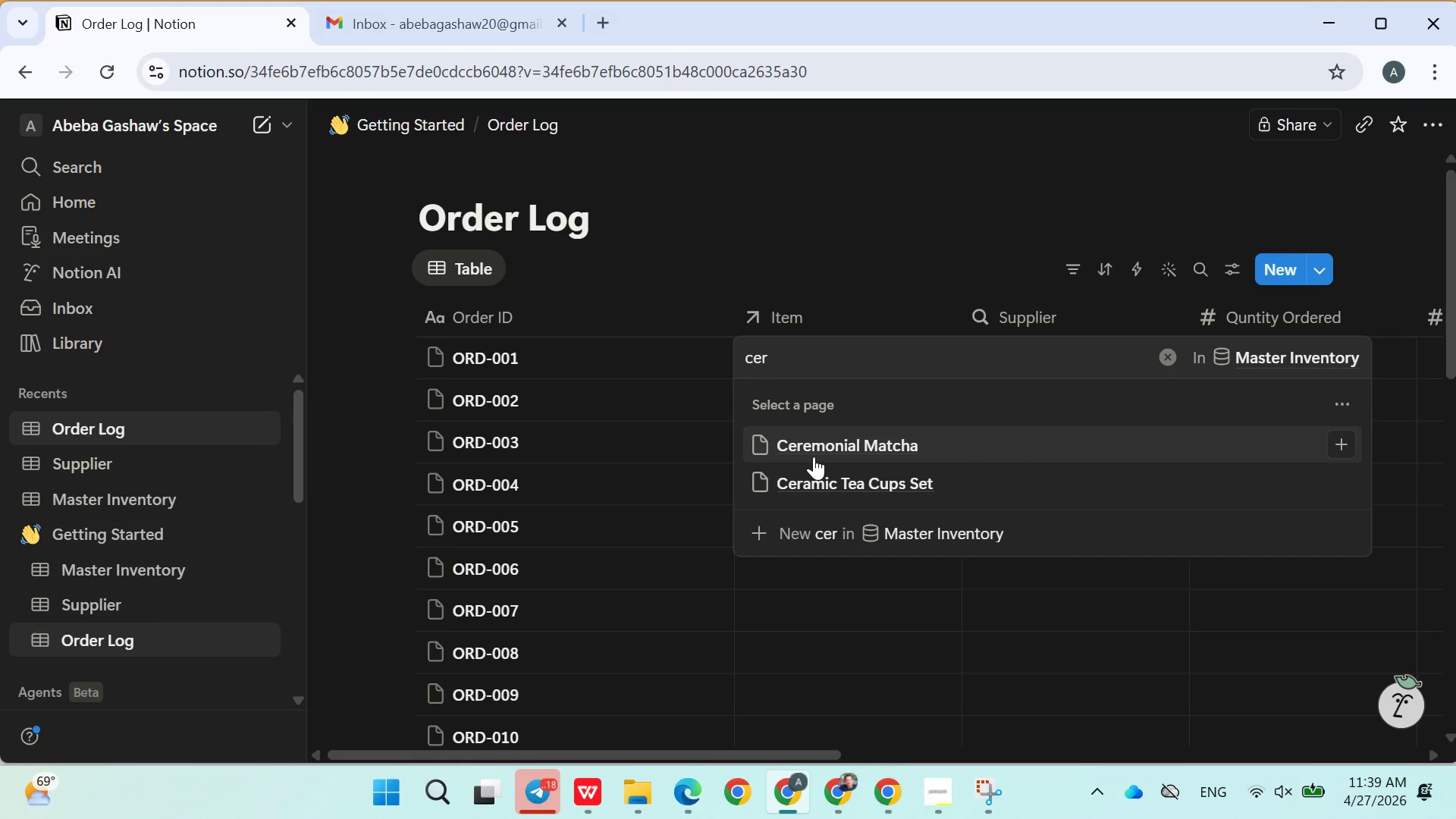 
left_click([814, 457])
 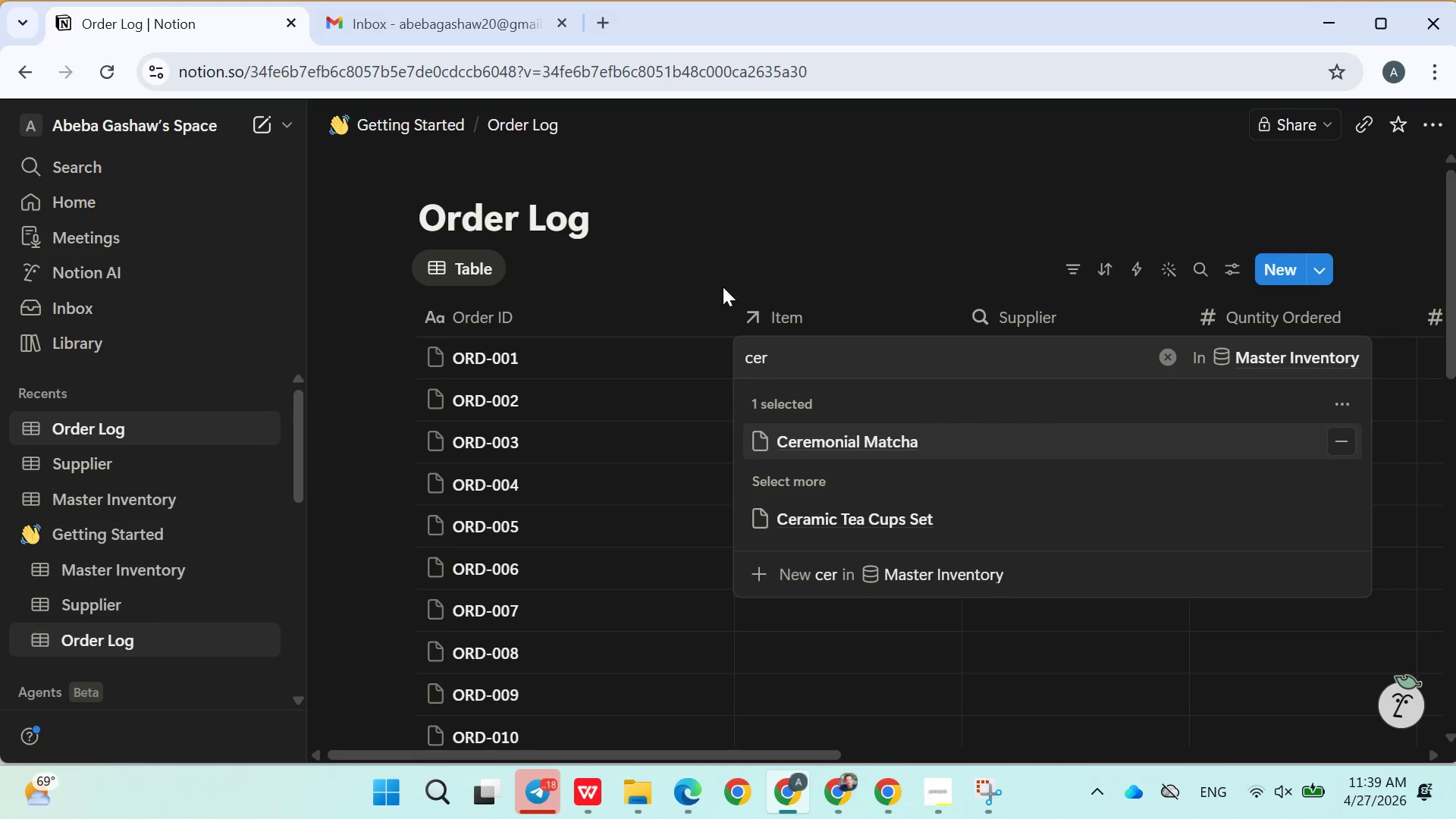 
left_click([748, 256])
 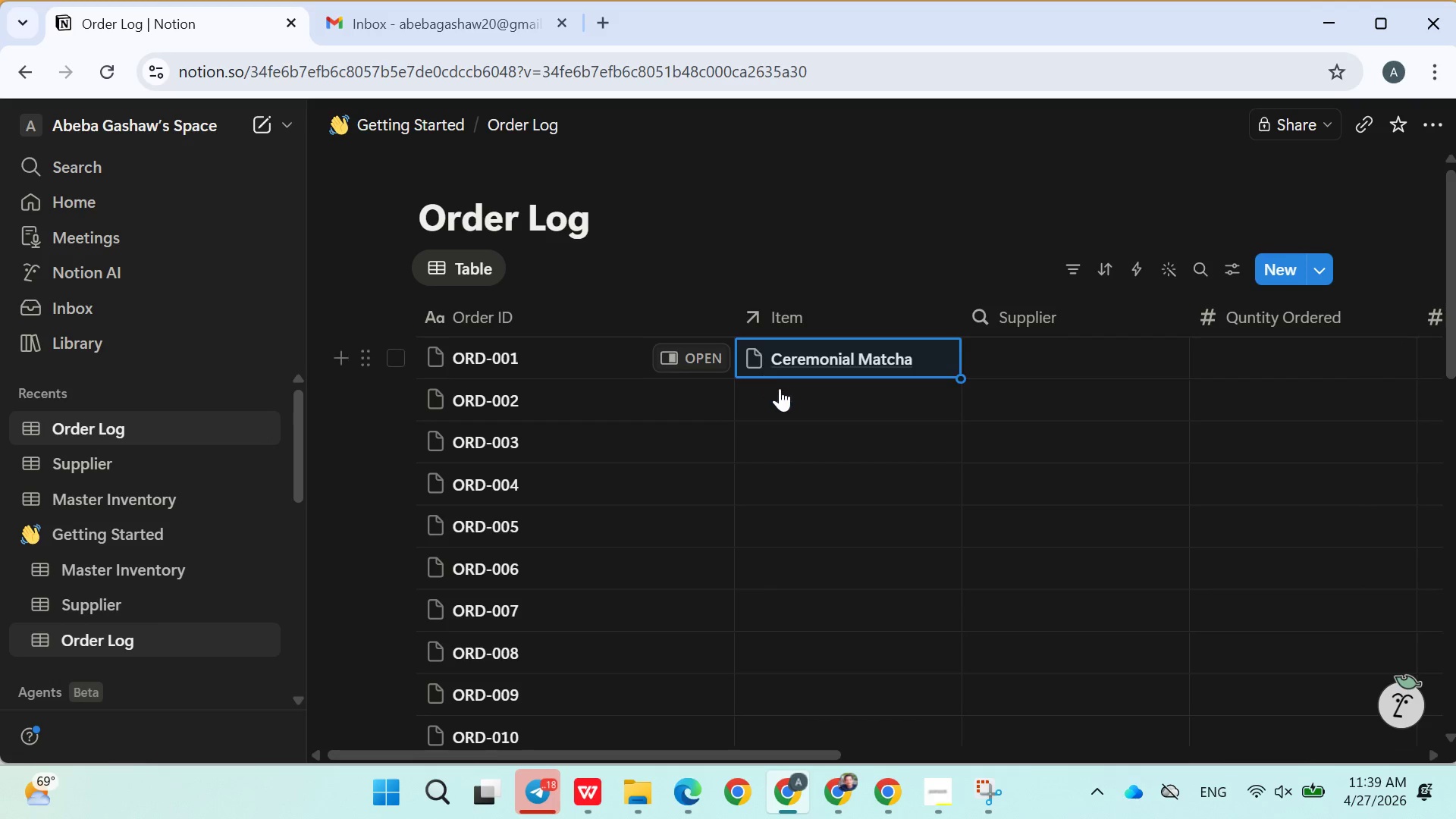 
left_click([783, 394])
 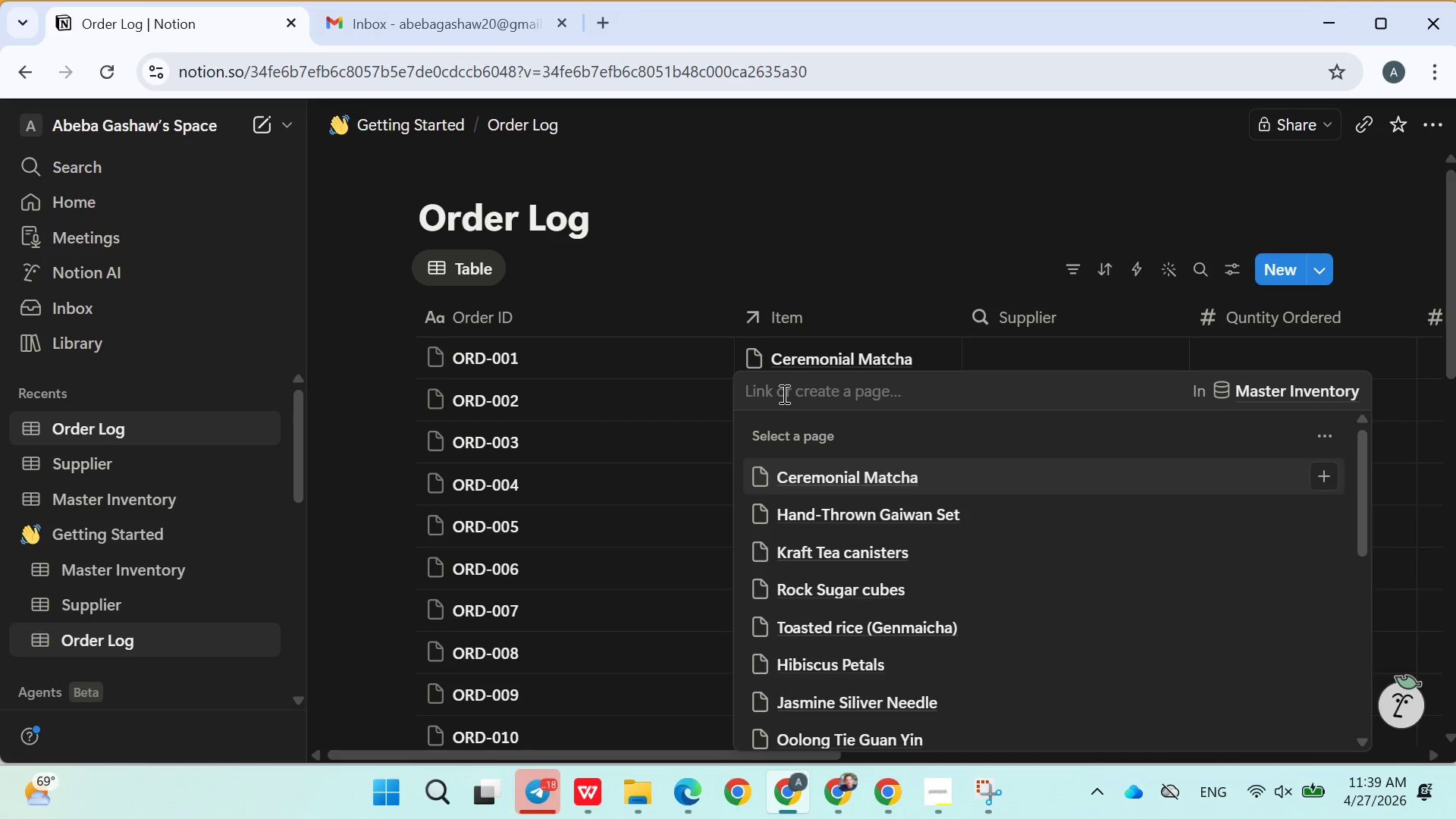 
key(J)
 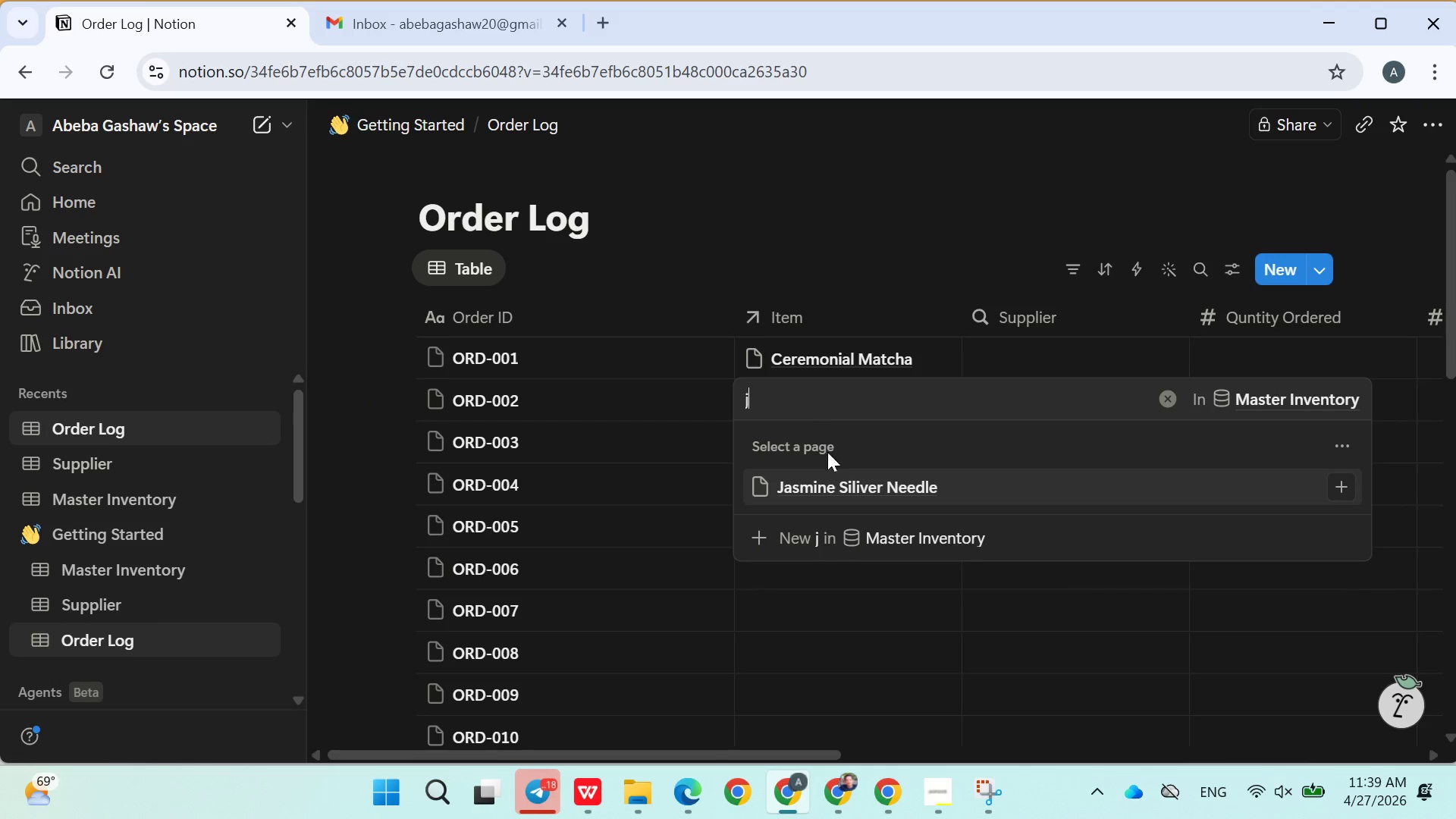 
left_click([839, 475])
 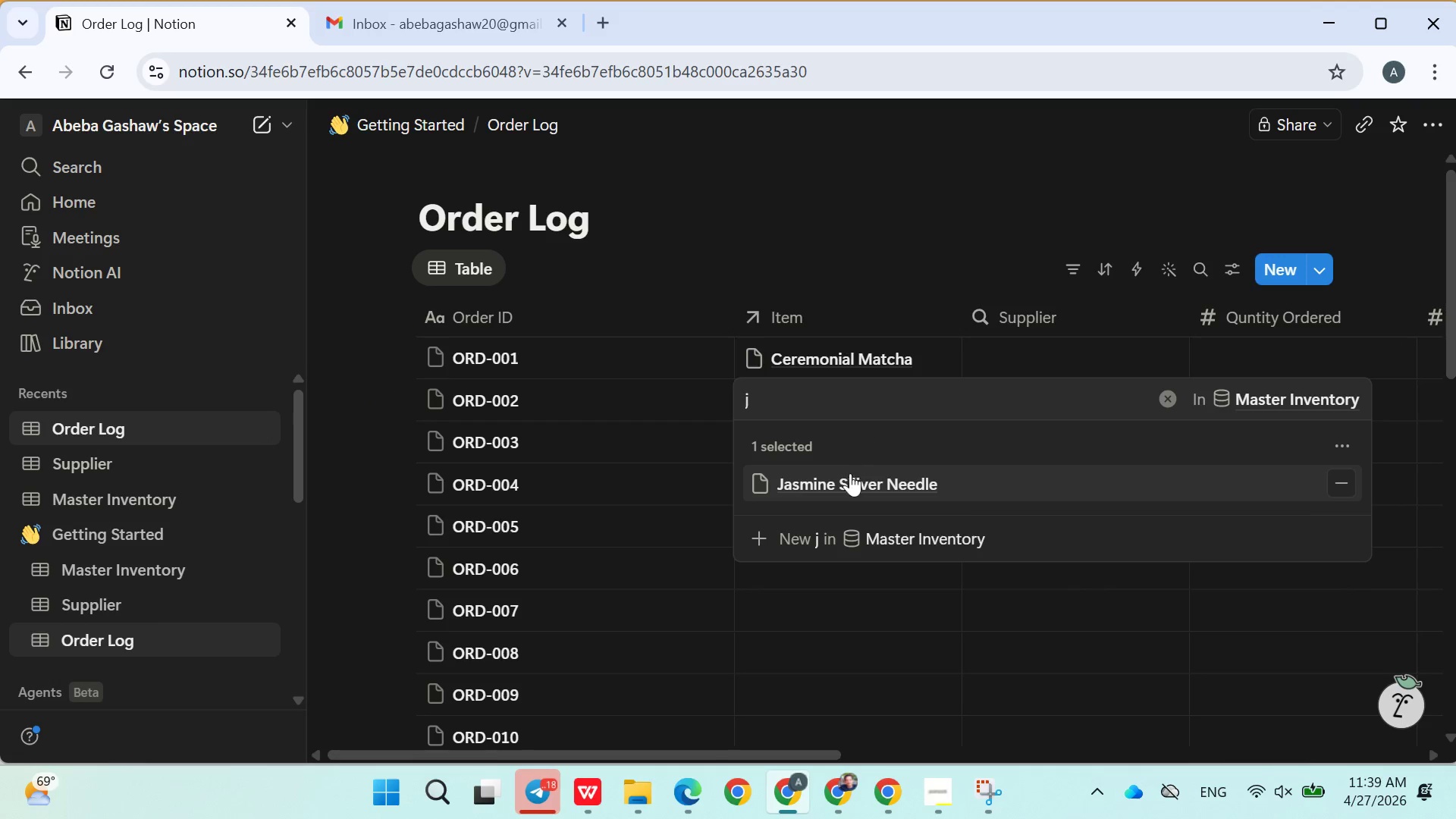 
left_click([849, 485])
 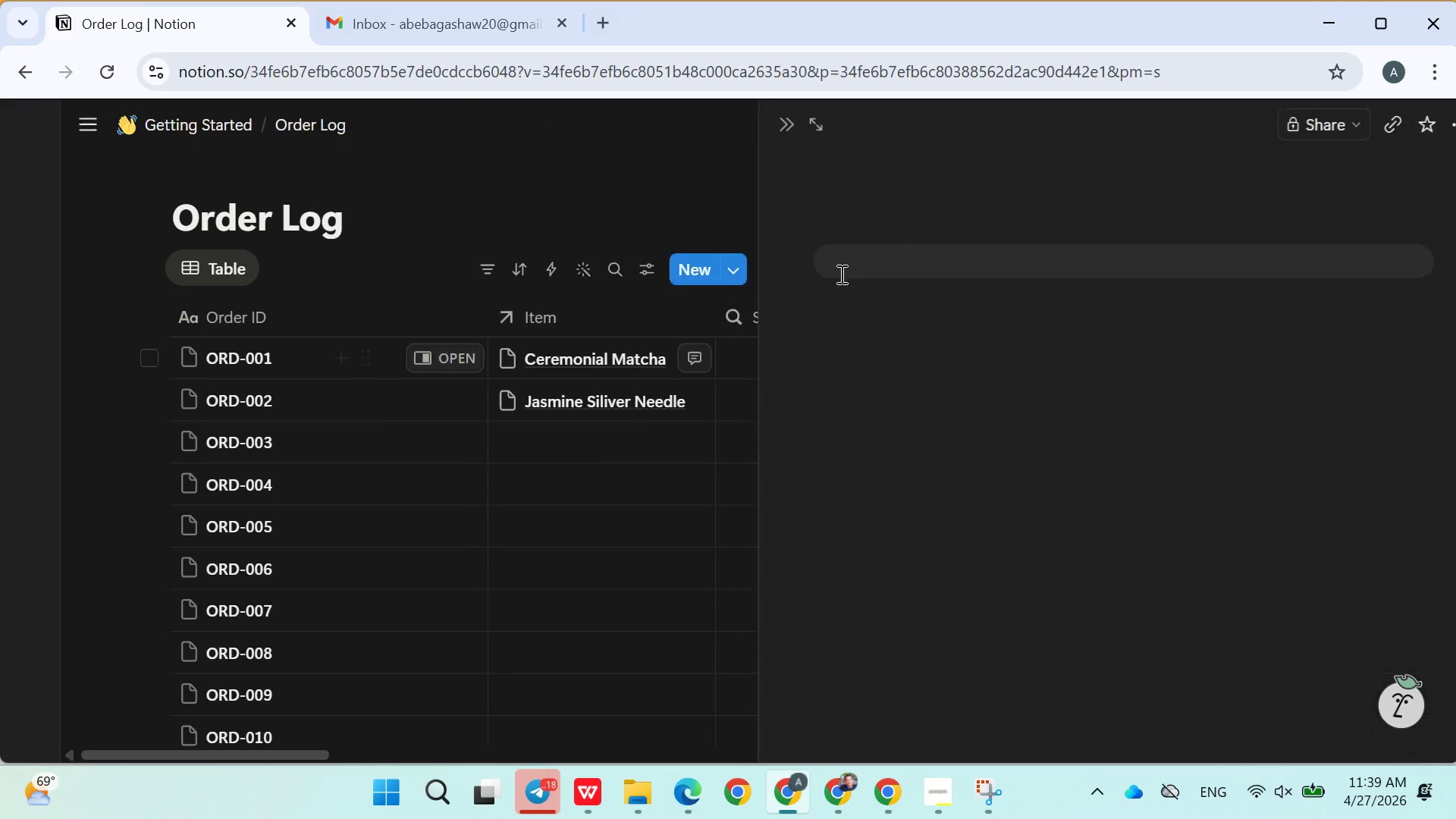 
left_click([840, 274])
 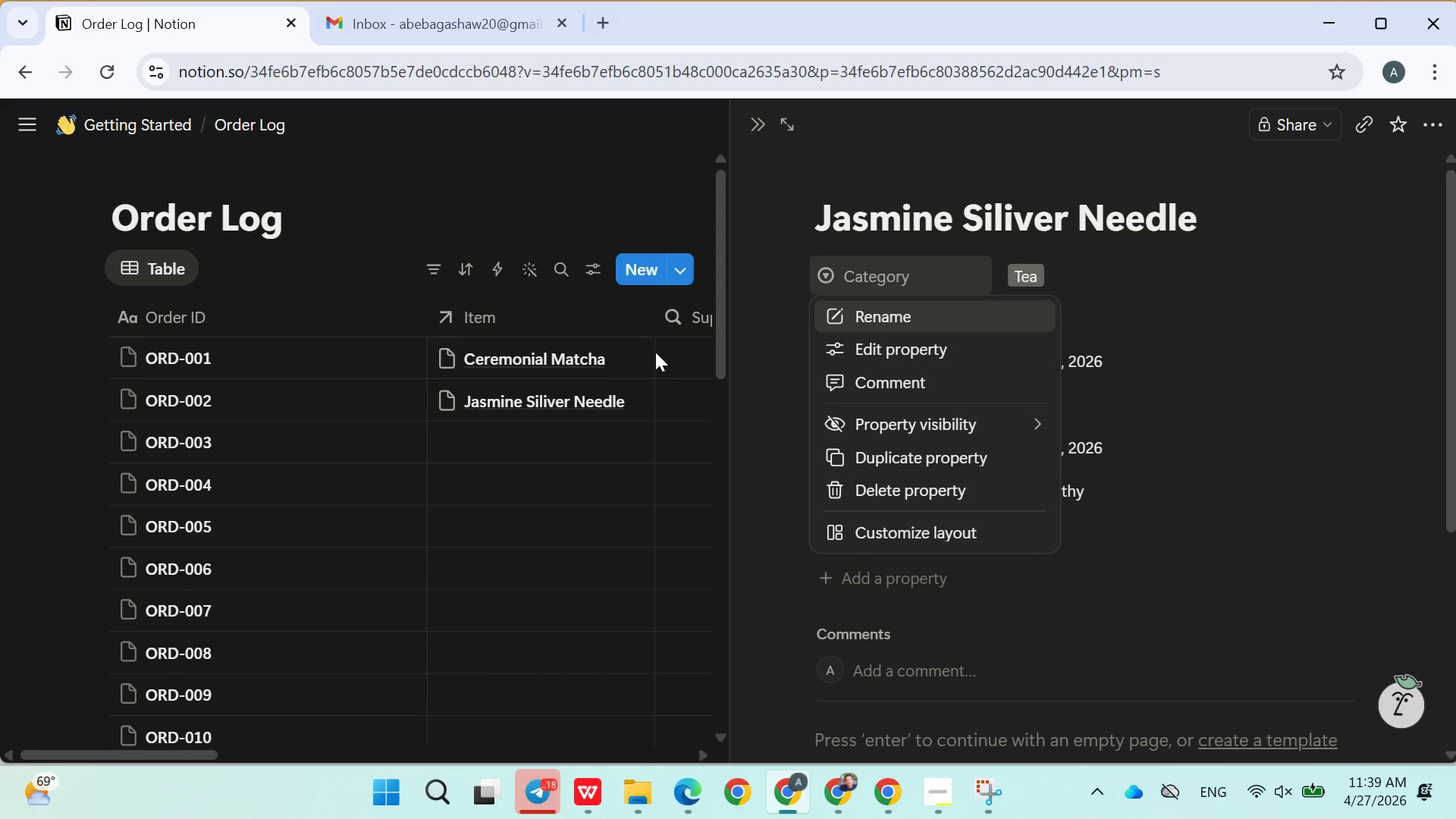 
left_click([544, 453])
 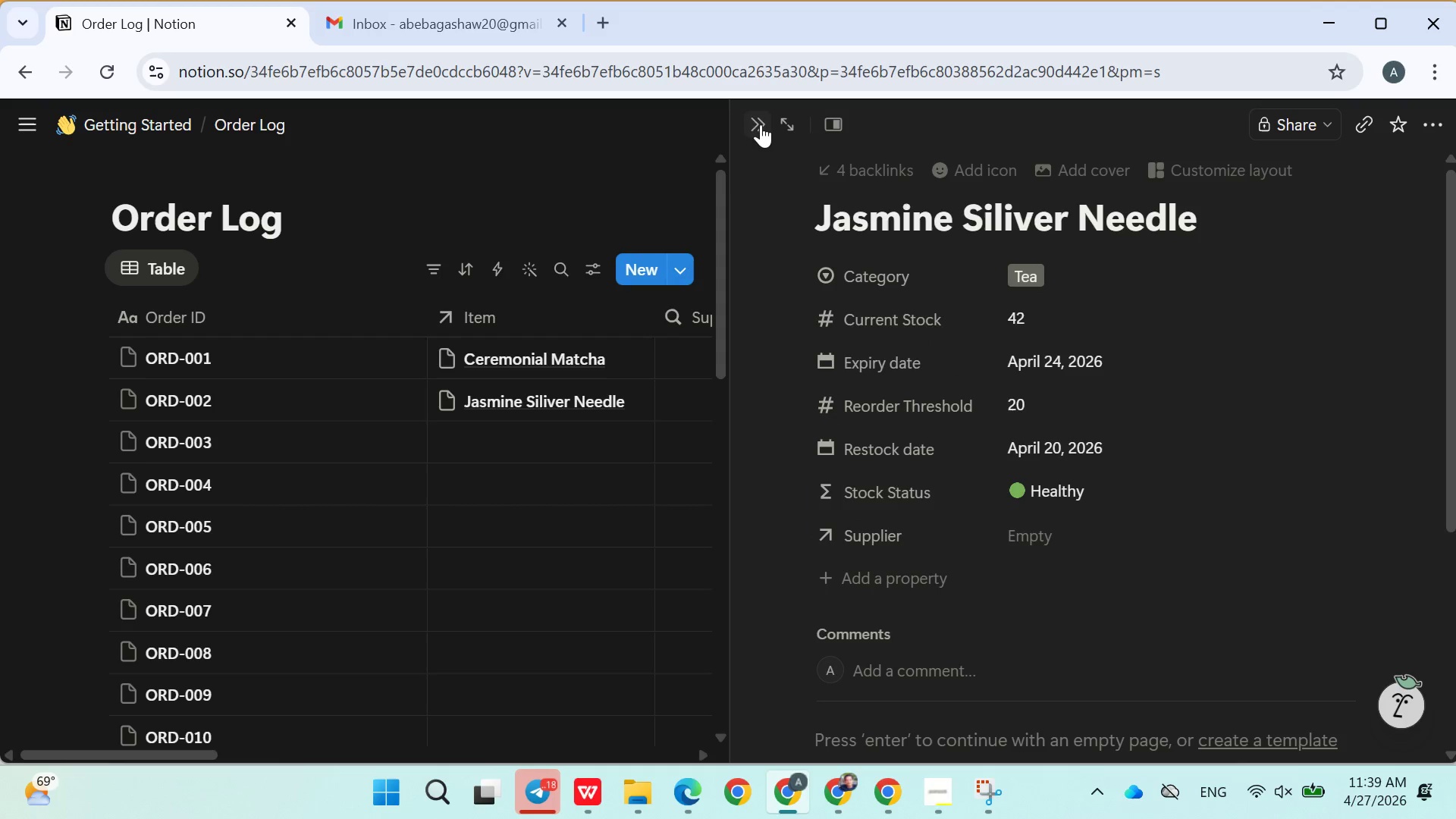 
left_click([761, 123])
 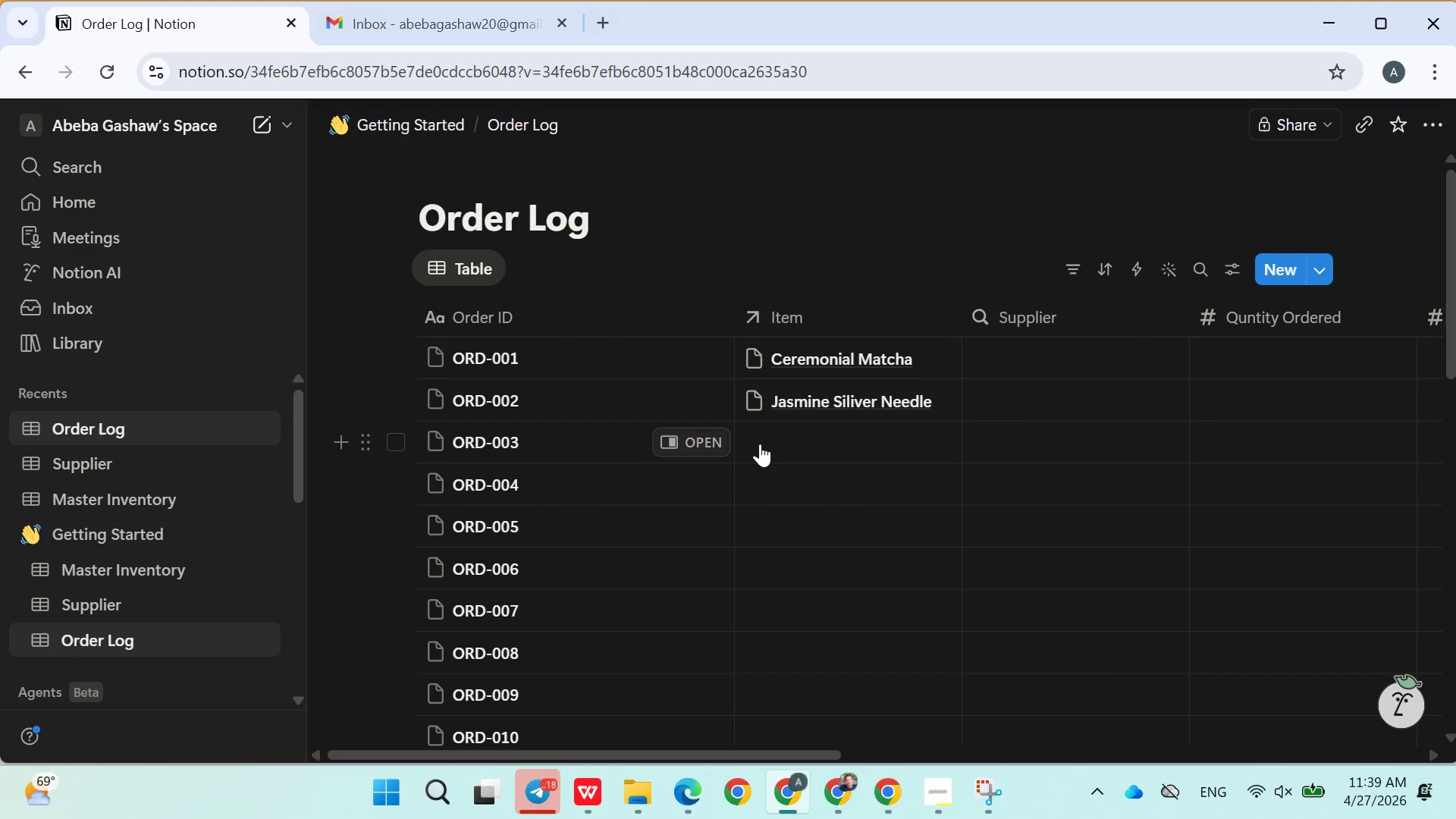 
left_click([796, 431])
 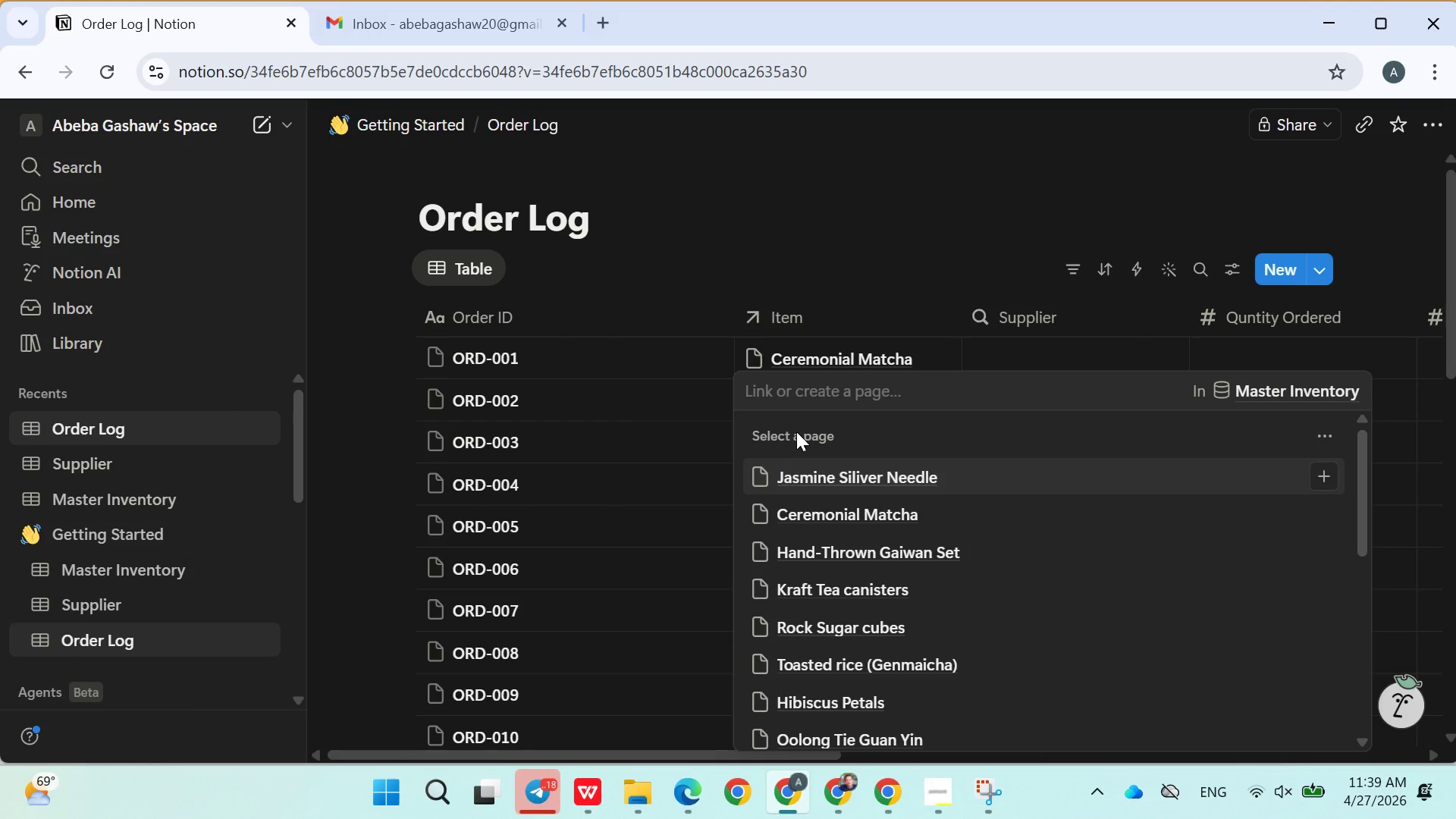 
type(ass)
 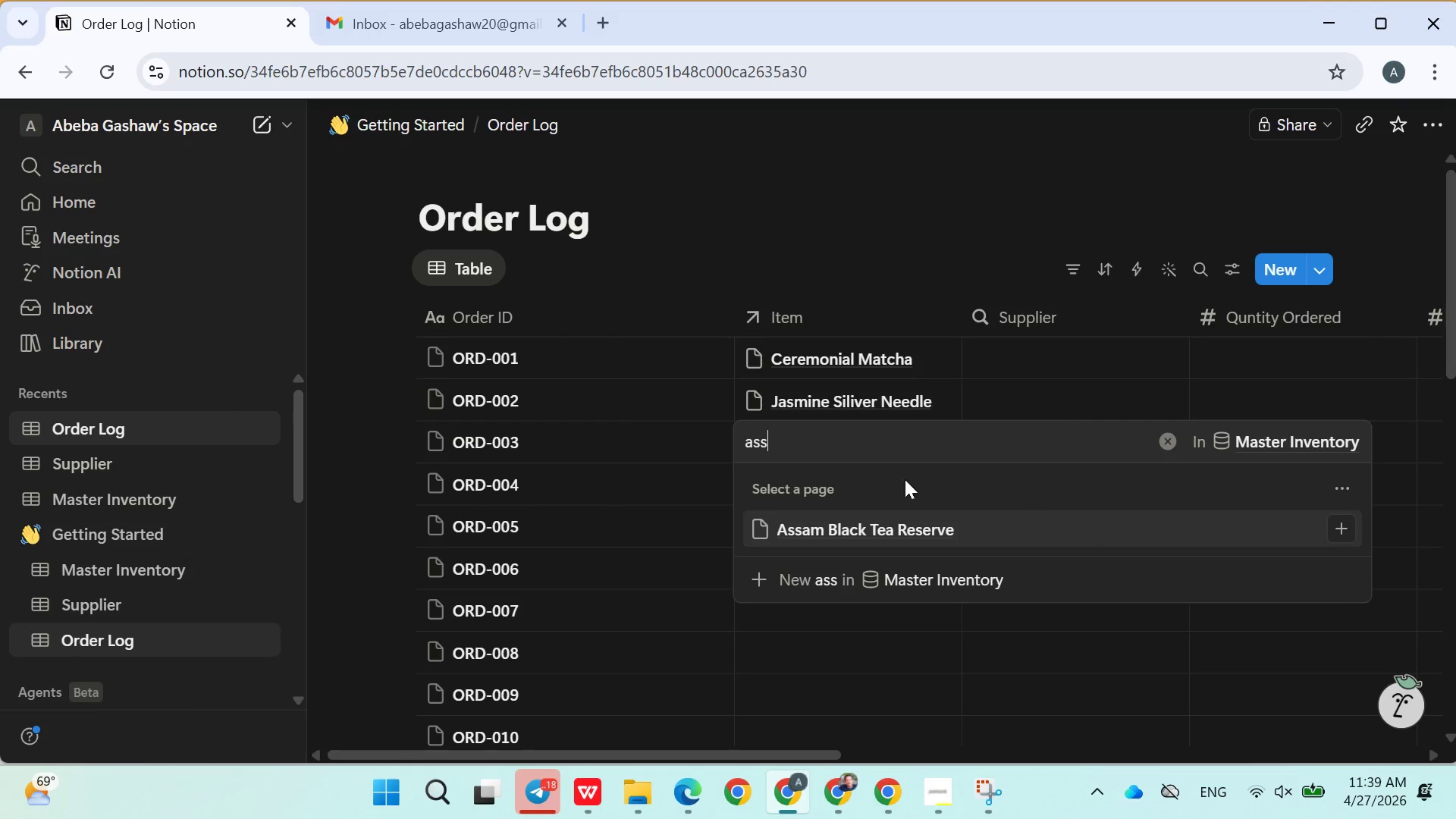 
left_click([879, 522])
 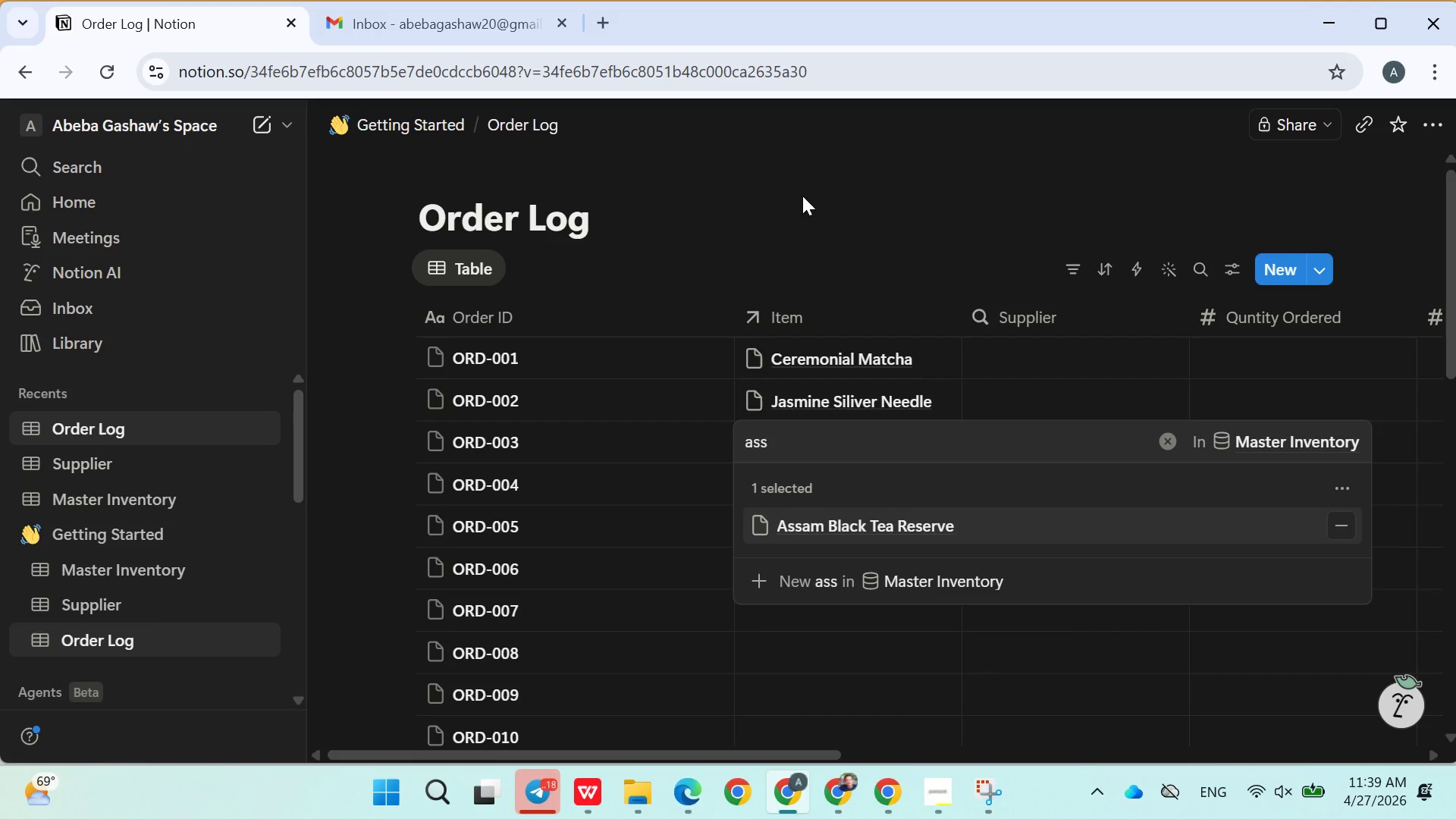 
left_click([802, 196])
 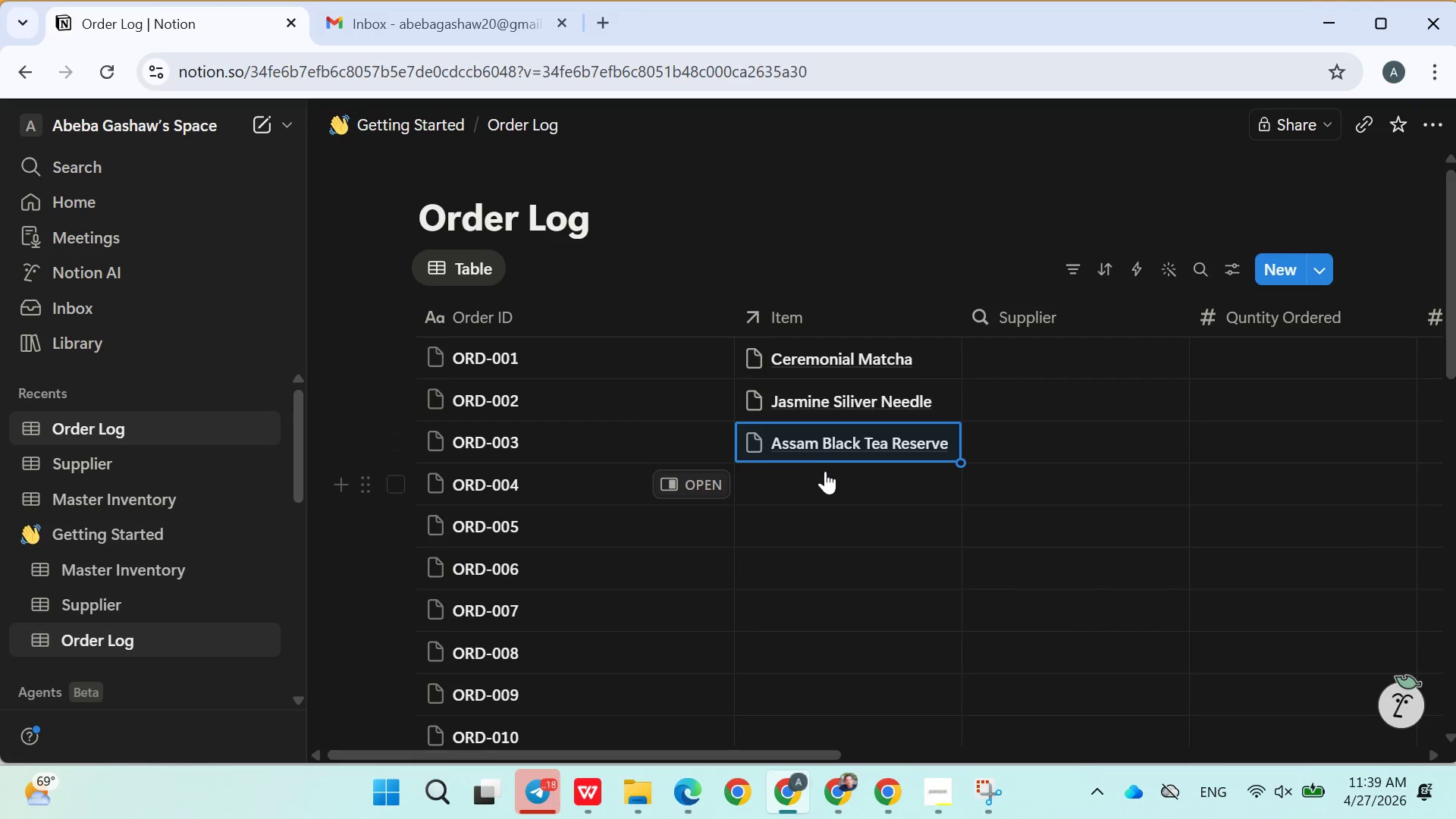 
left_click([821, 479])
 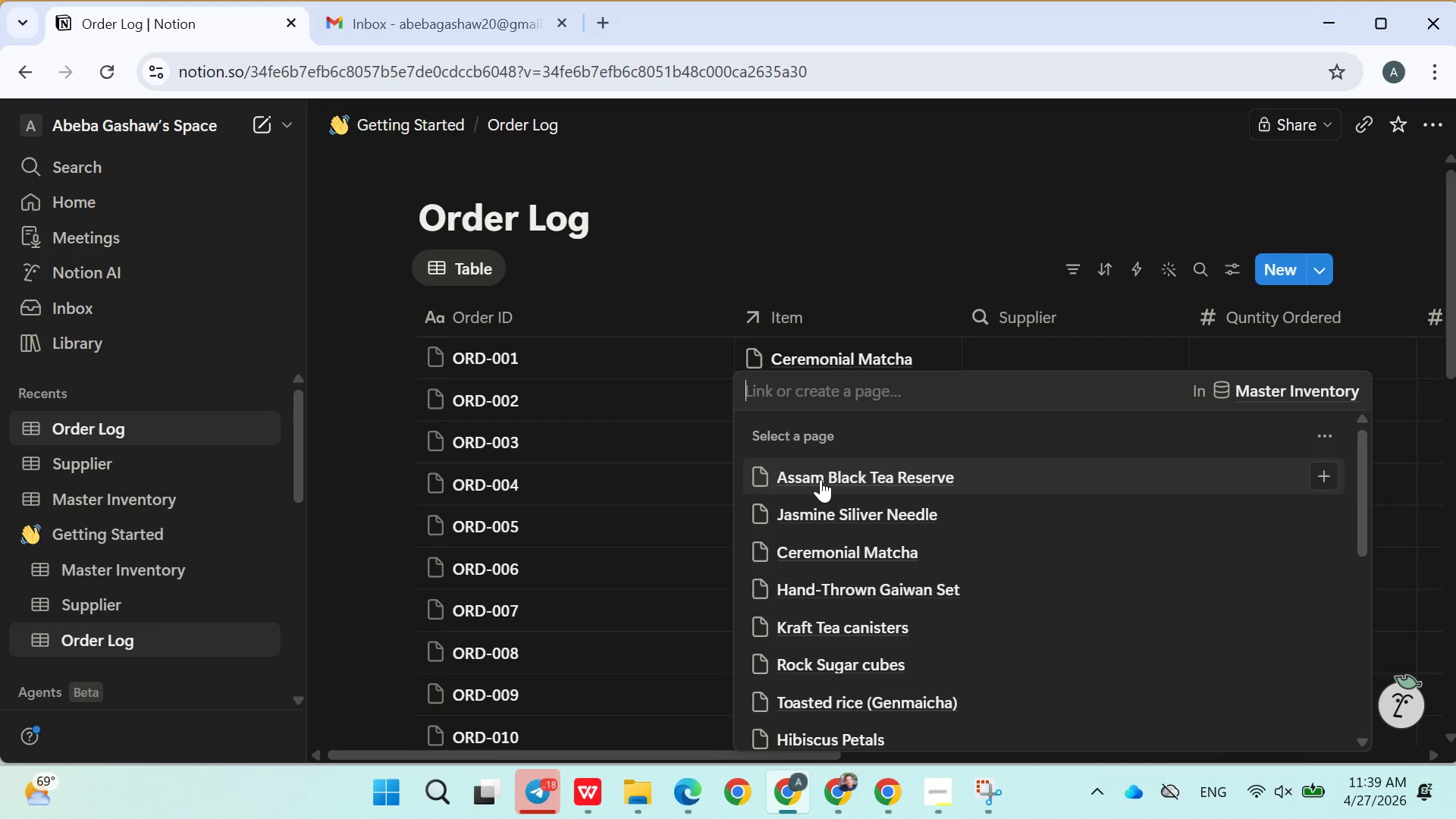 
type(oo)
 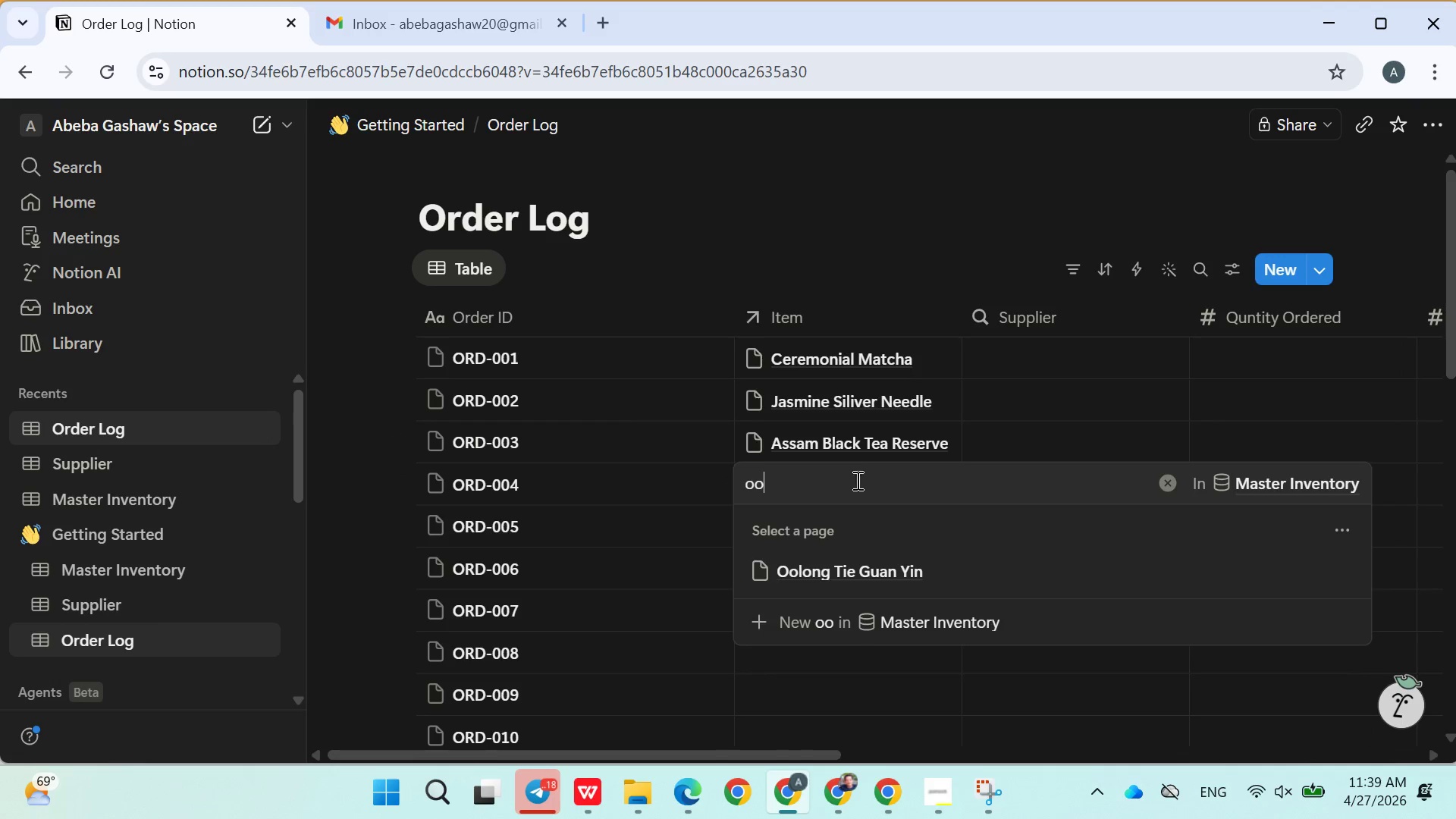 
left_click([833, 581])
 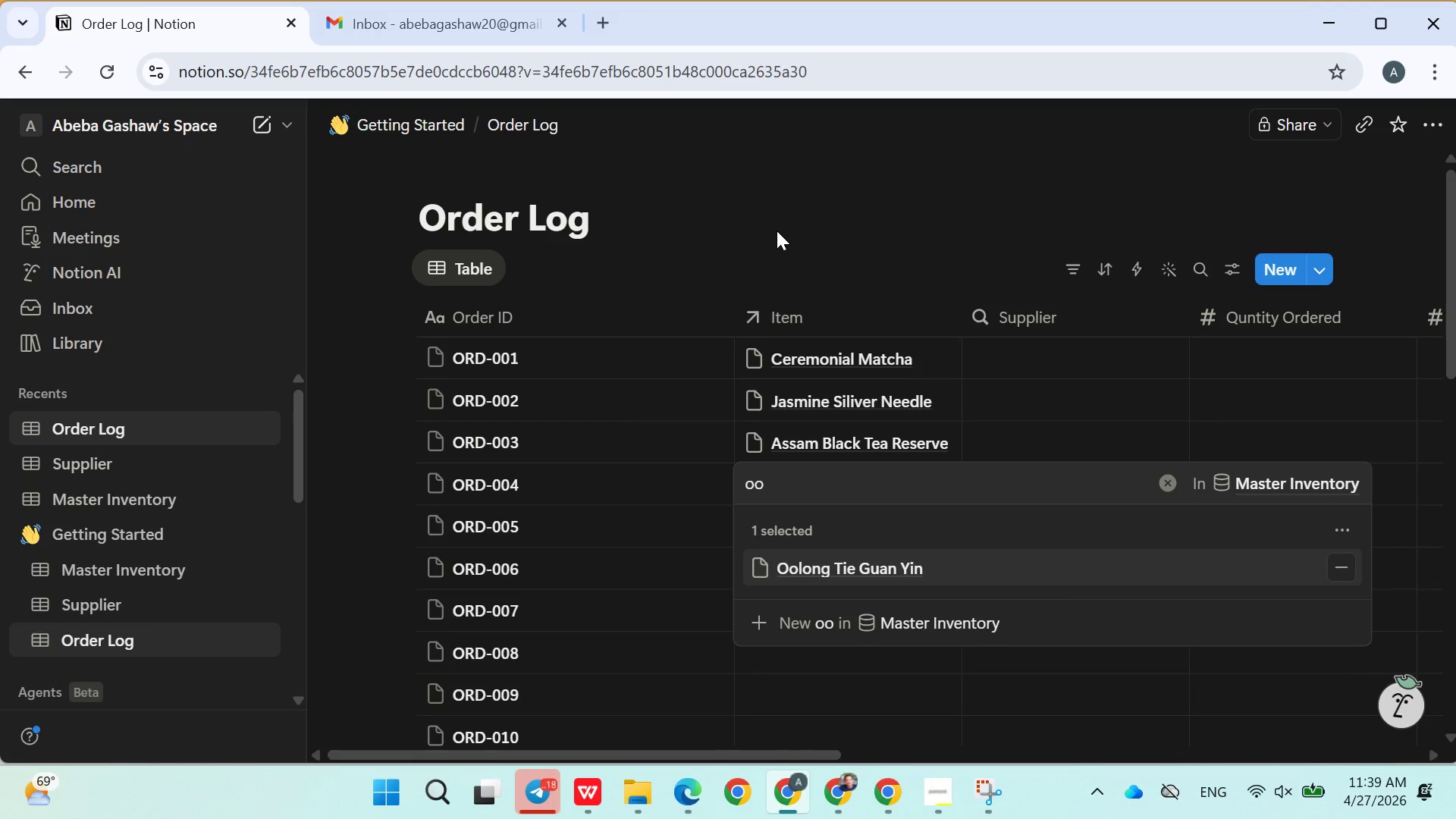 
left_click([777, 231])
 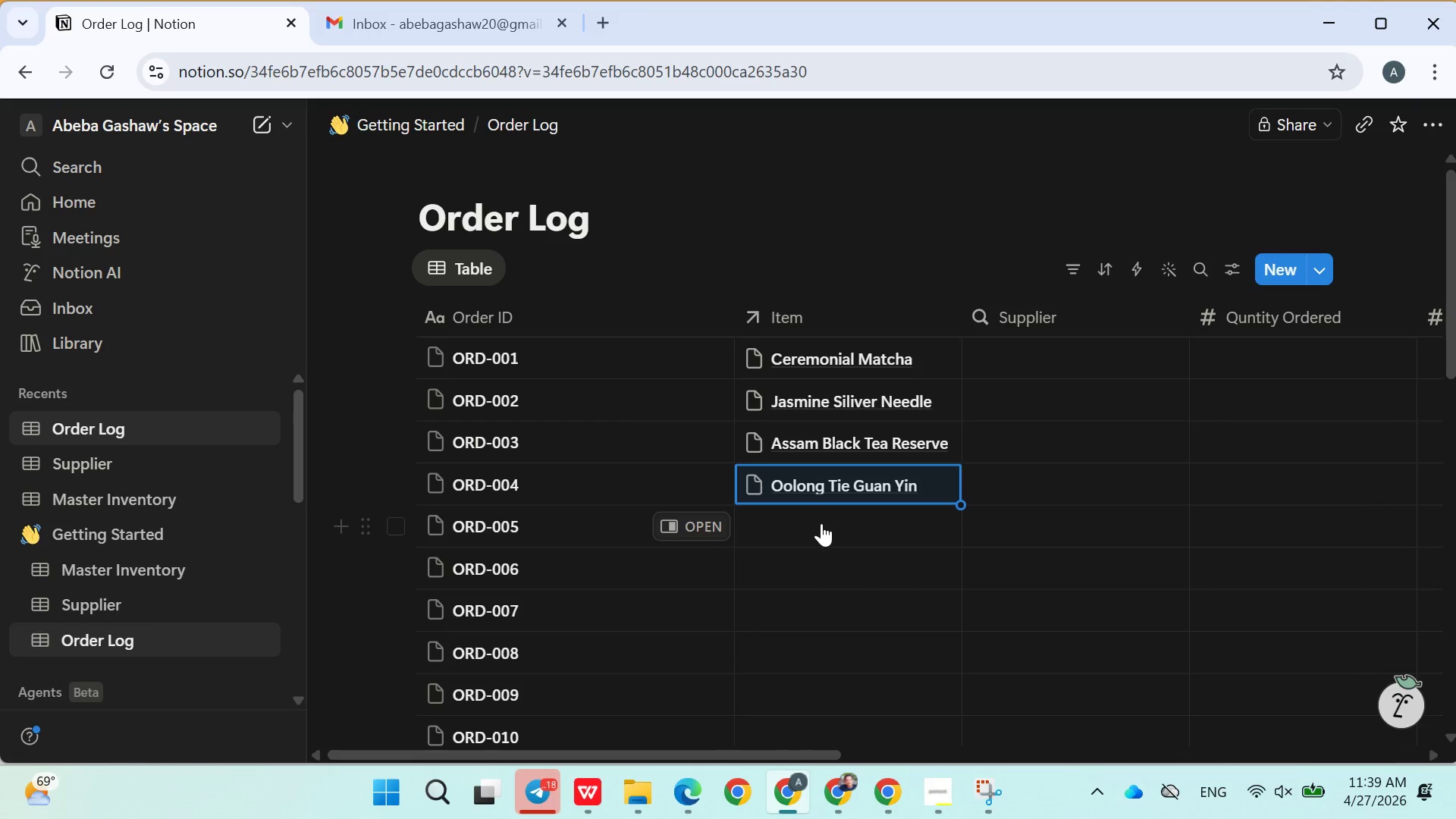 
left_click([817, 523])
 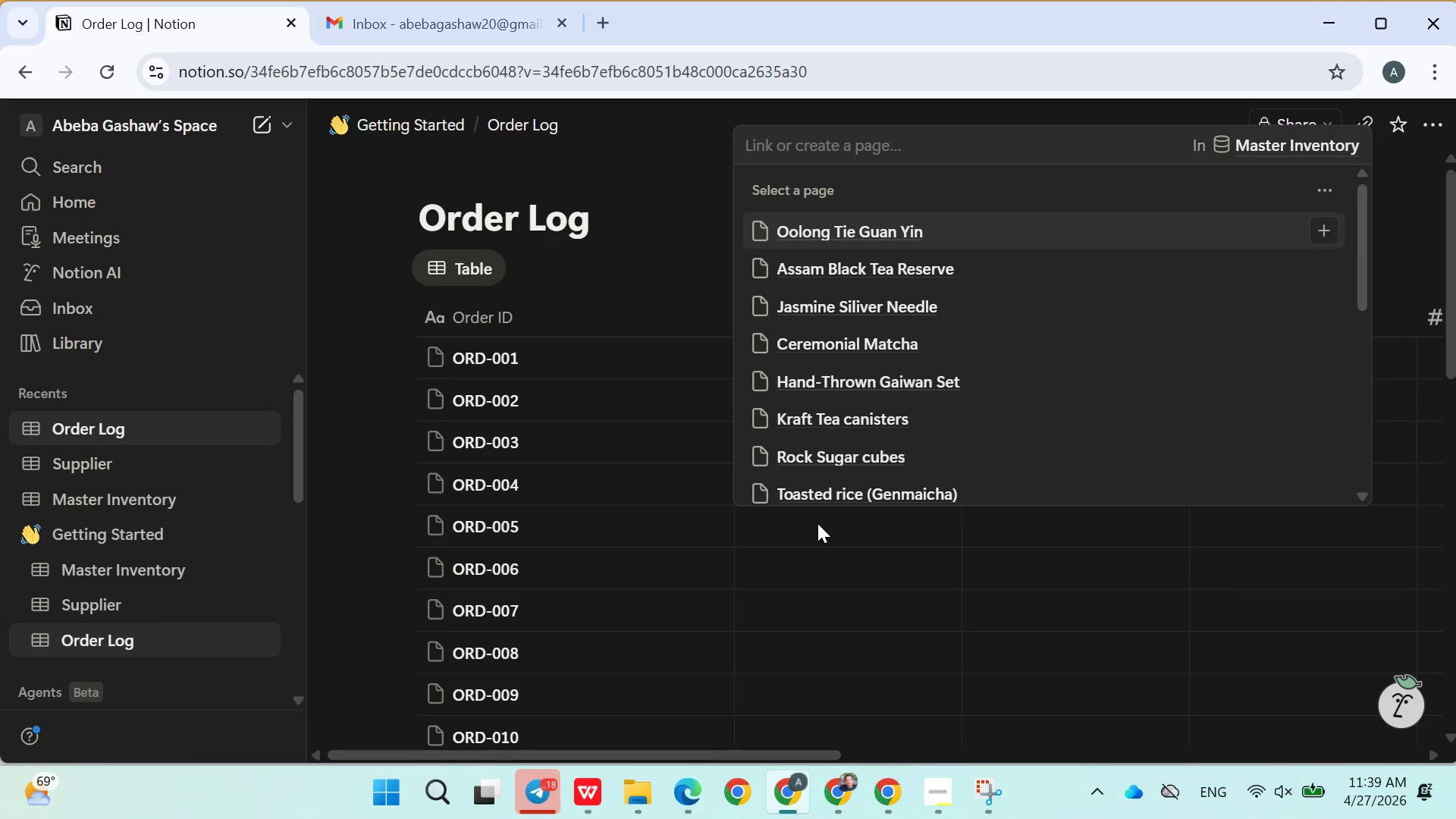 
type(ro)
 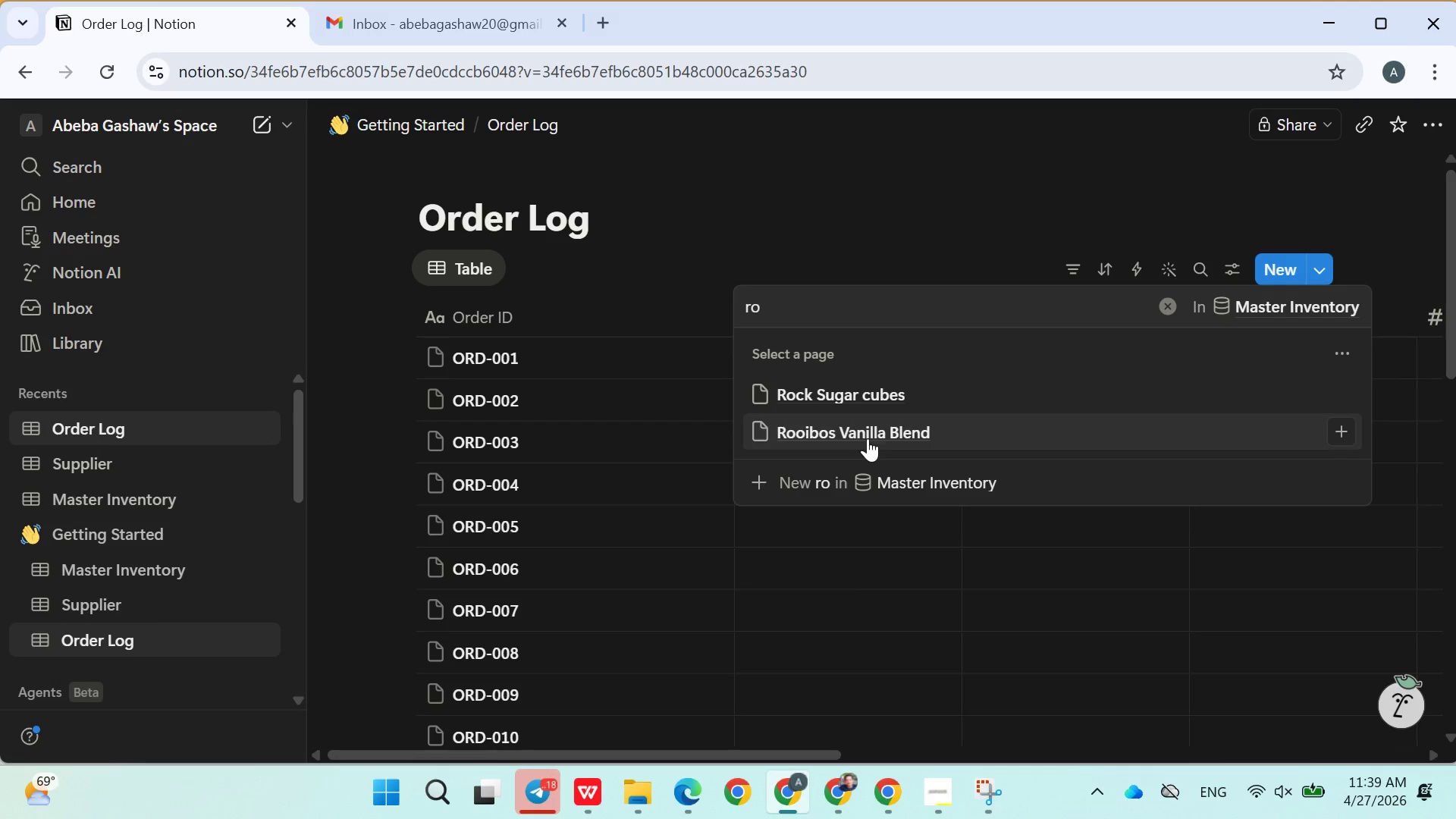 
wait(7.98)
 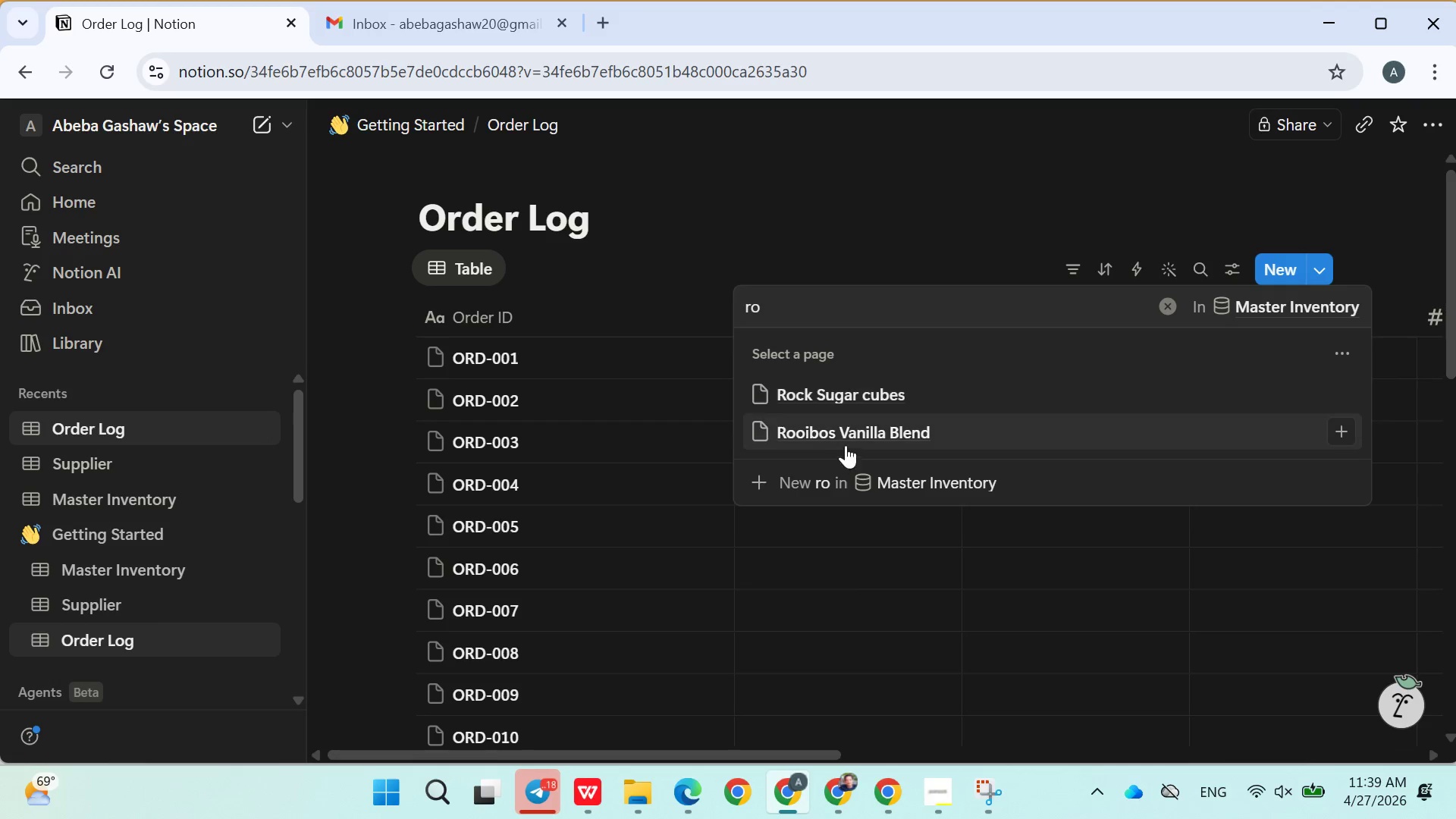 
left_click([868, 438])
 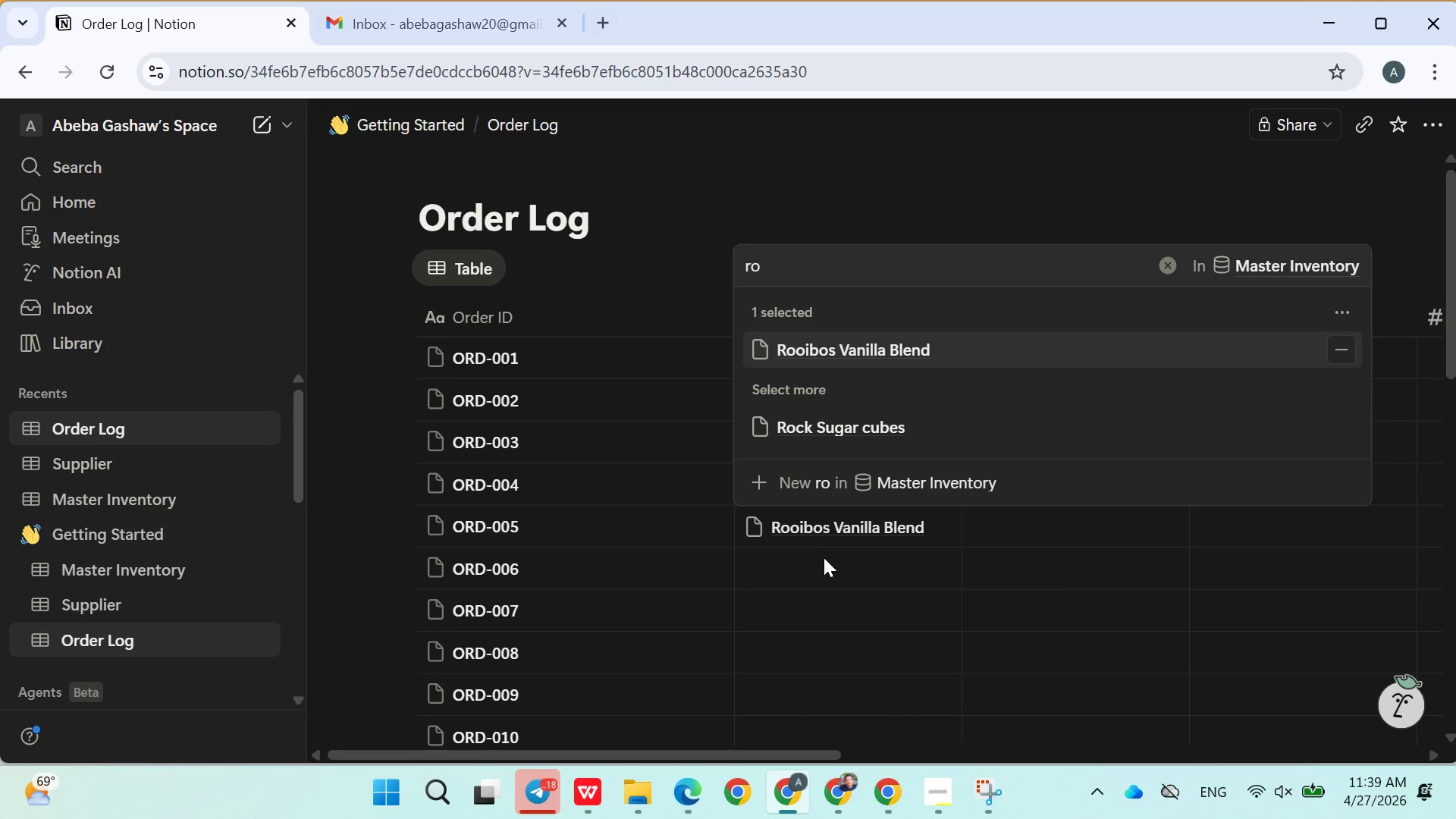 
double_click([832, 555])
 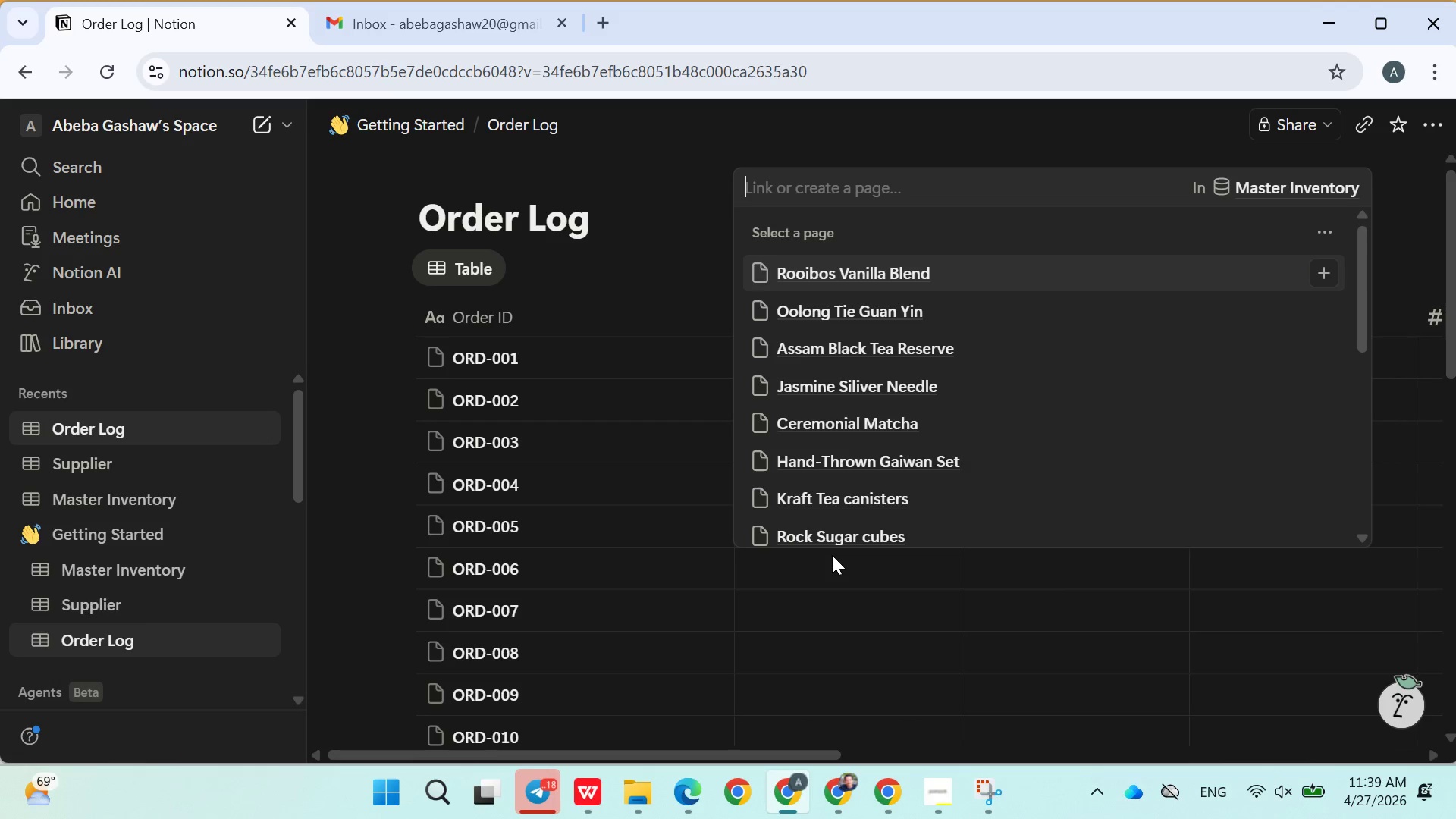 
type(hib)
 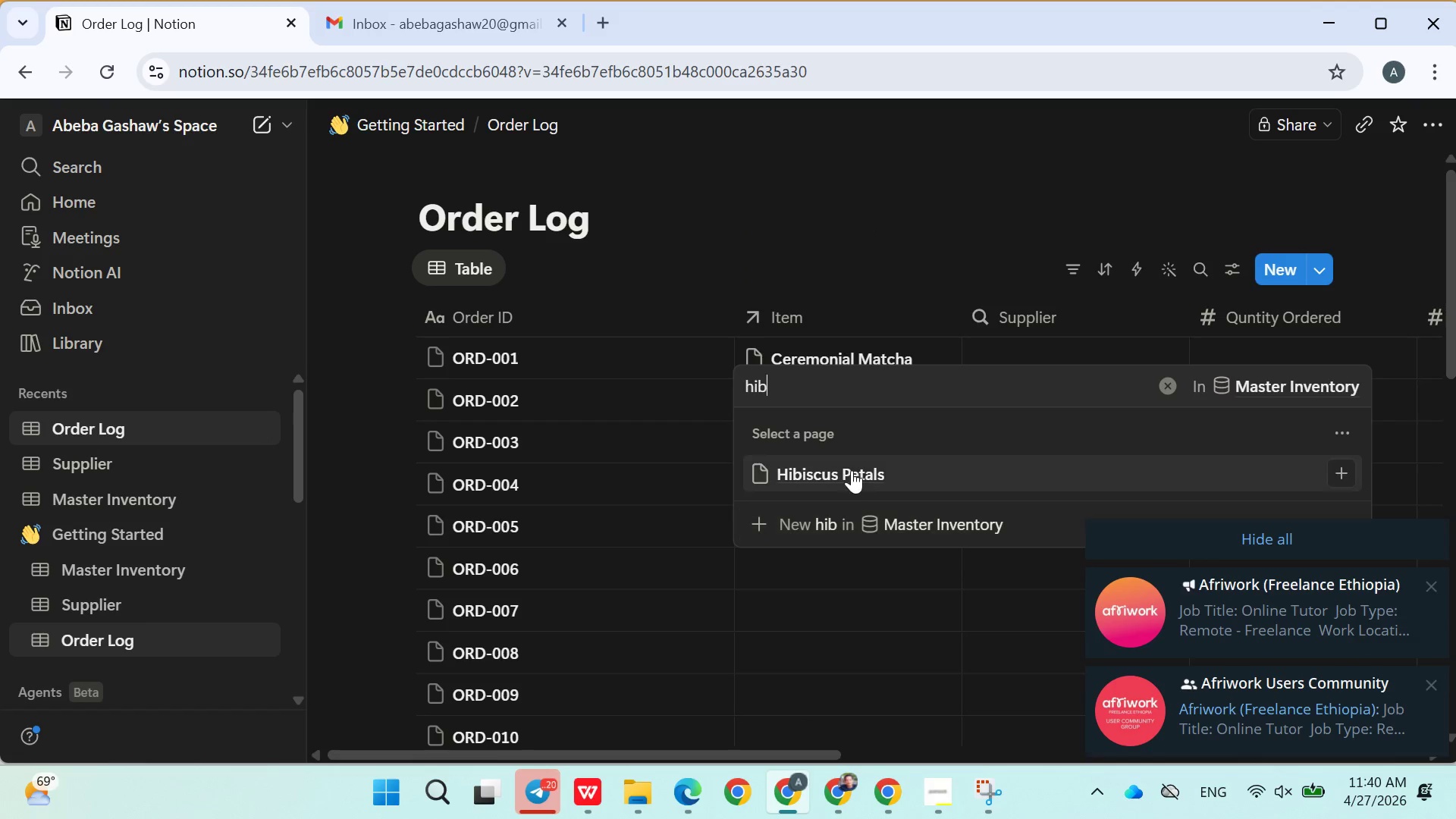 
left_click([853, 470])
 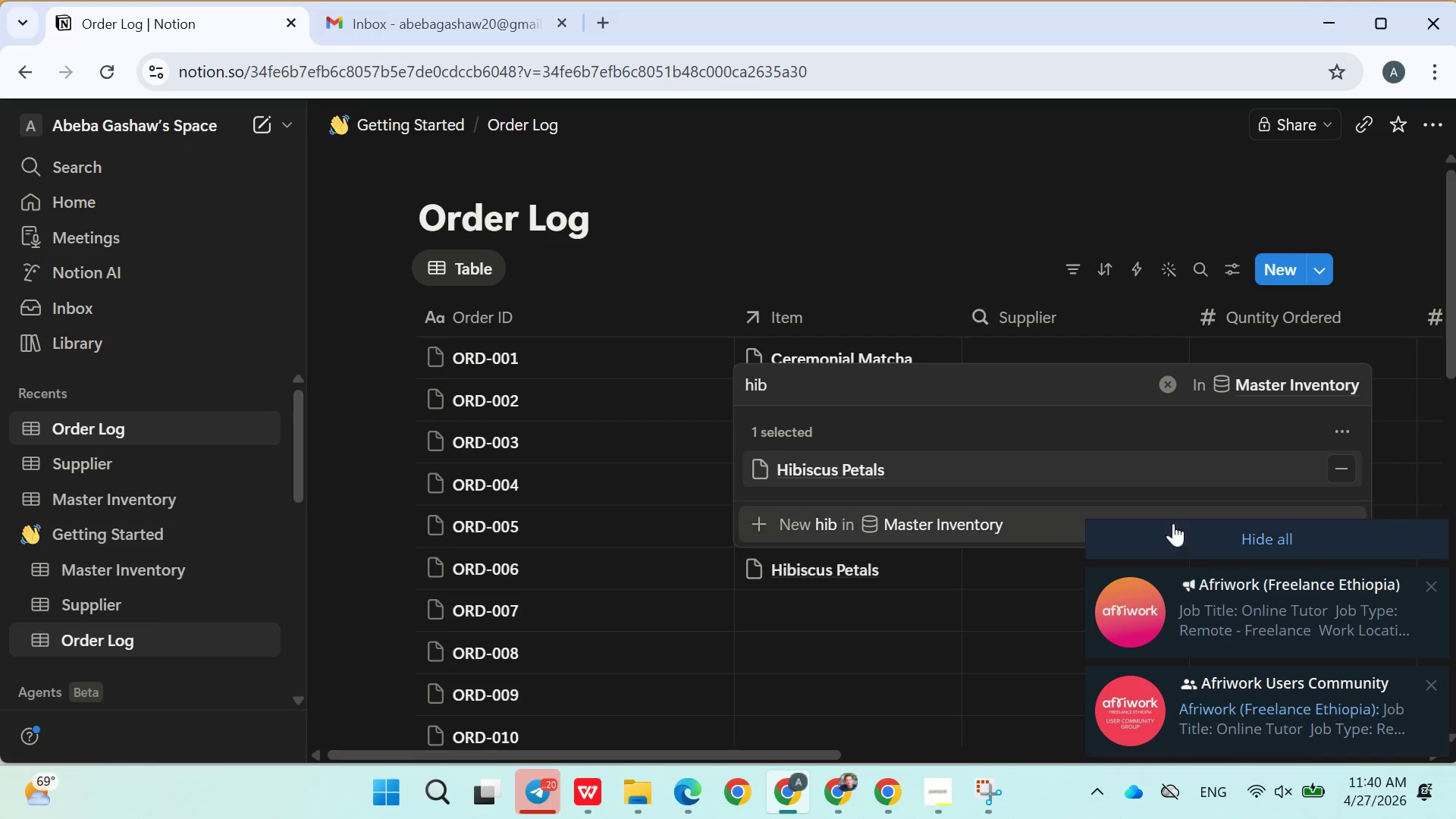 
left_click([1191, 530])
 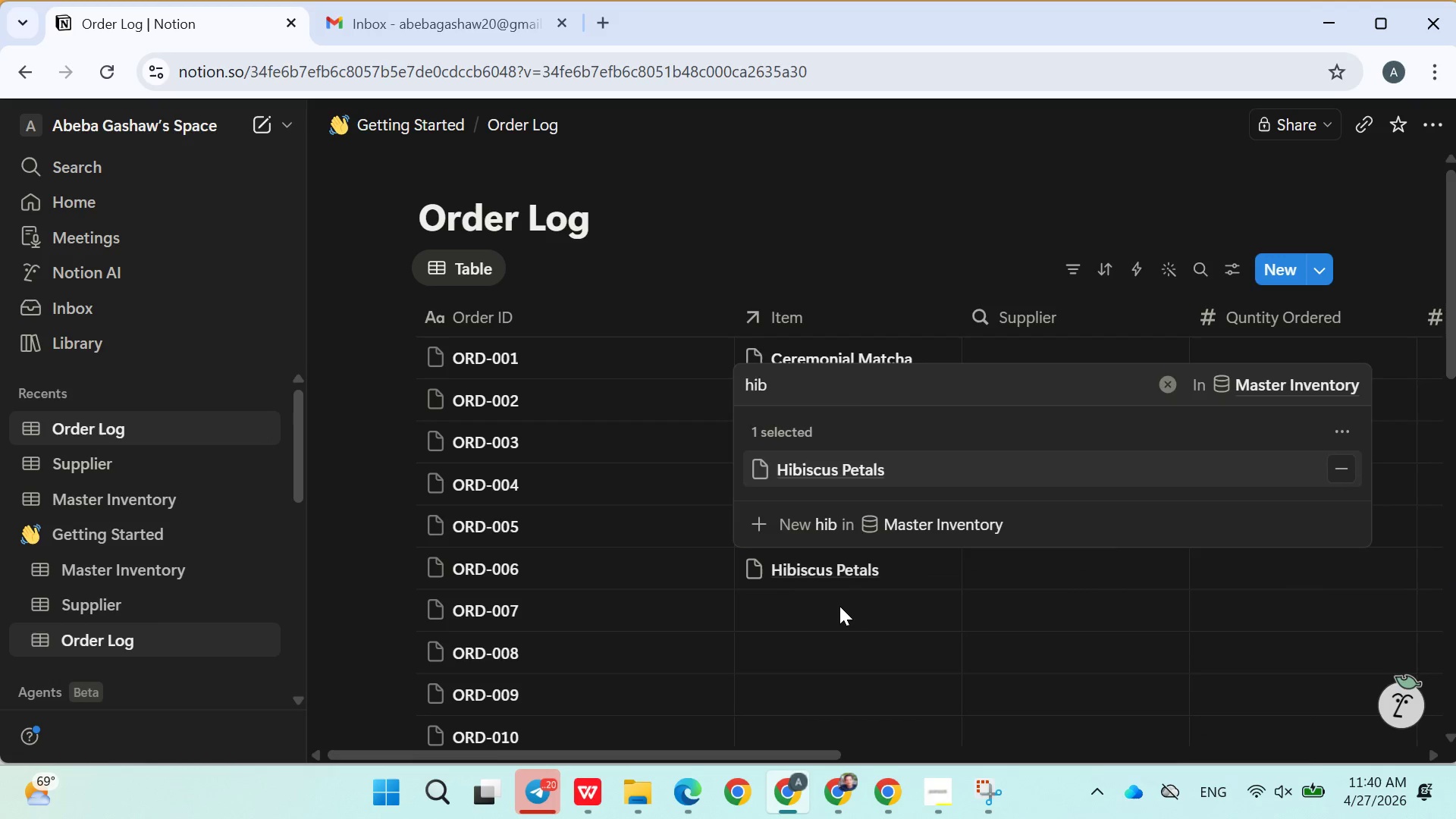 
double_click([839, 606])
 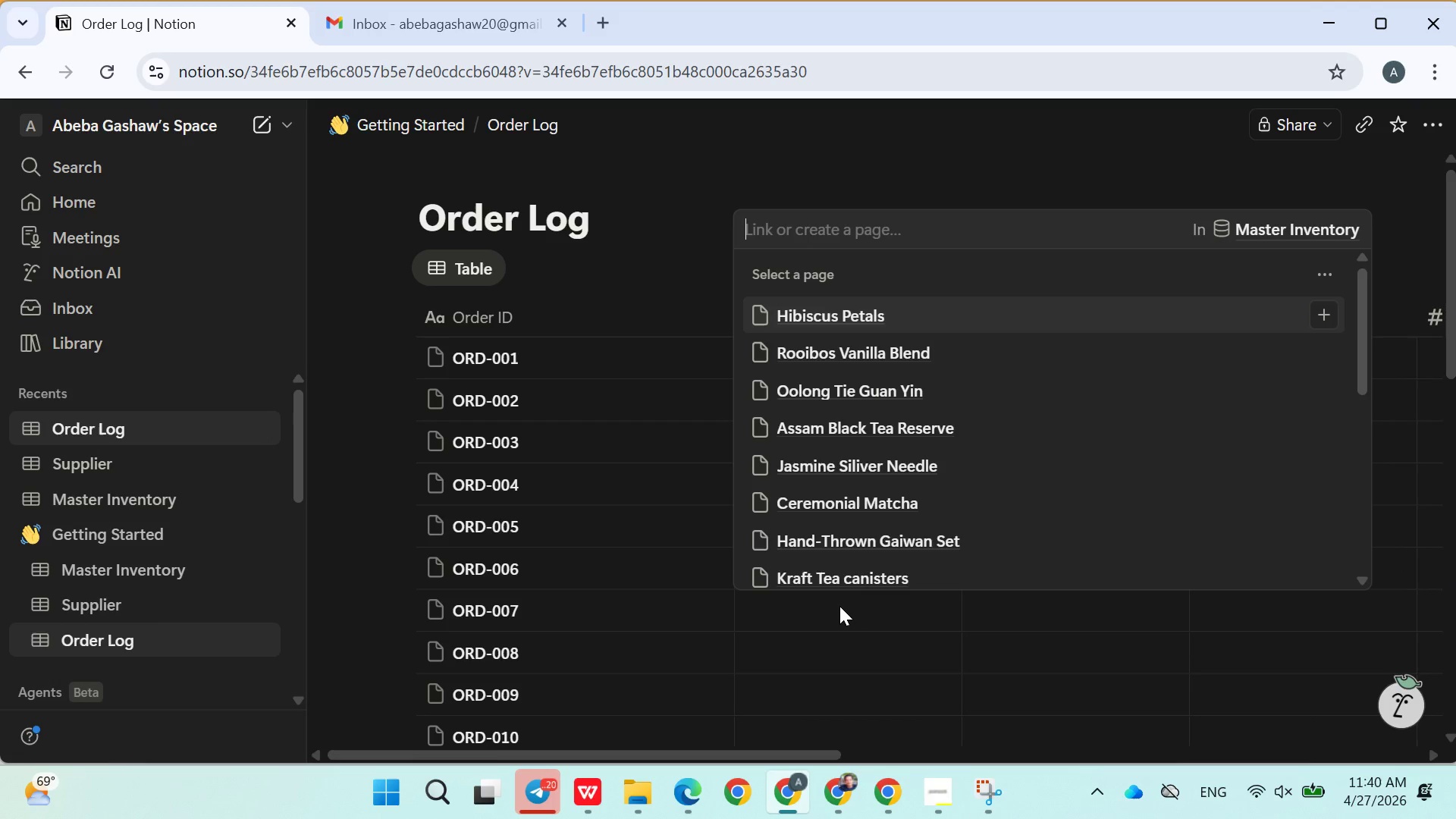 
key(L)
 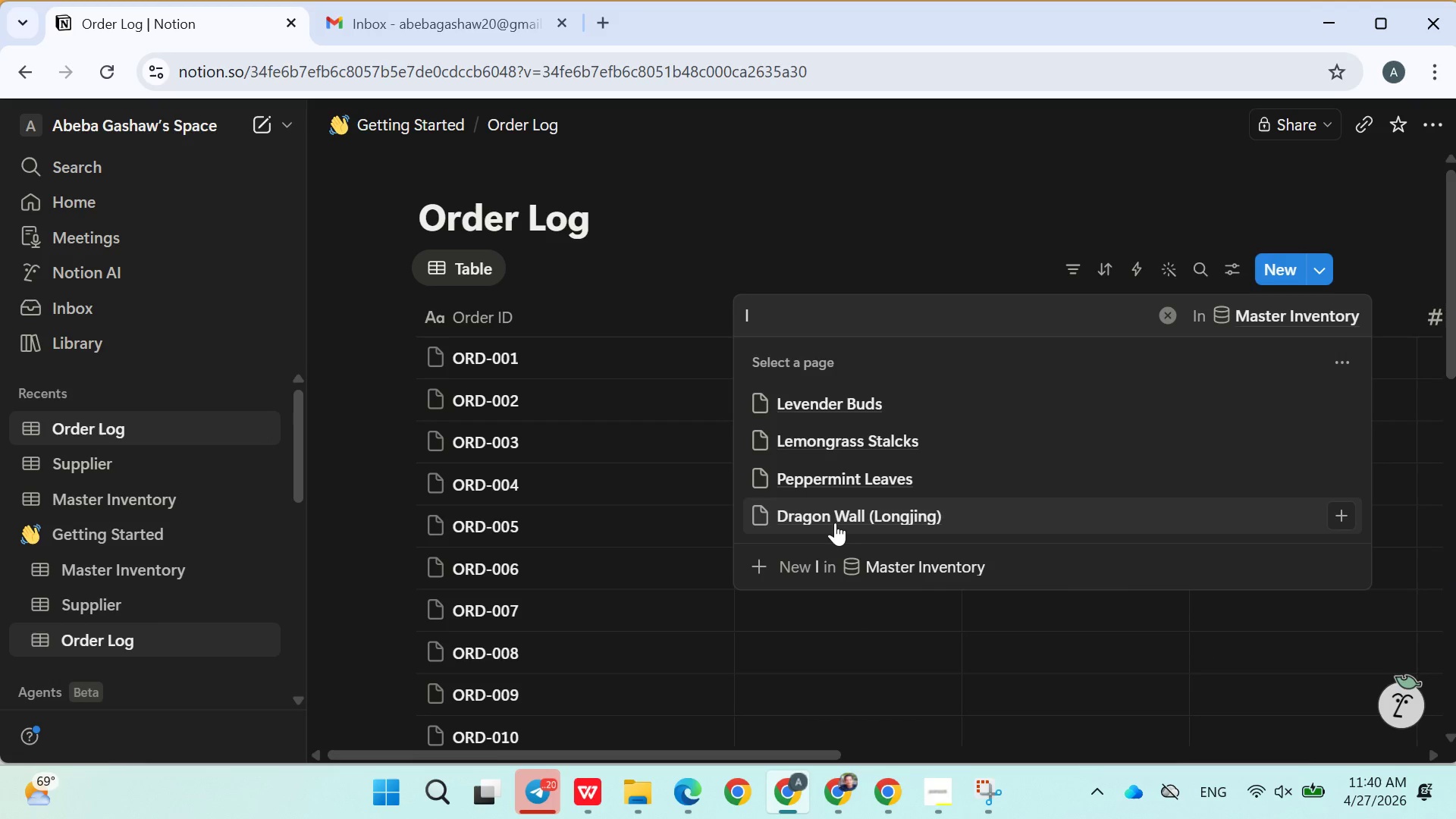 
left_click([824, 406])
 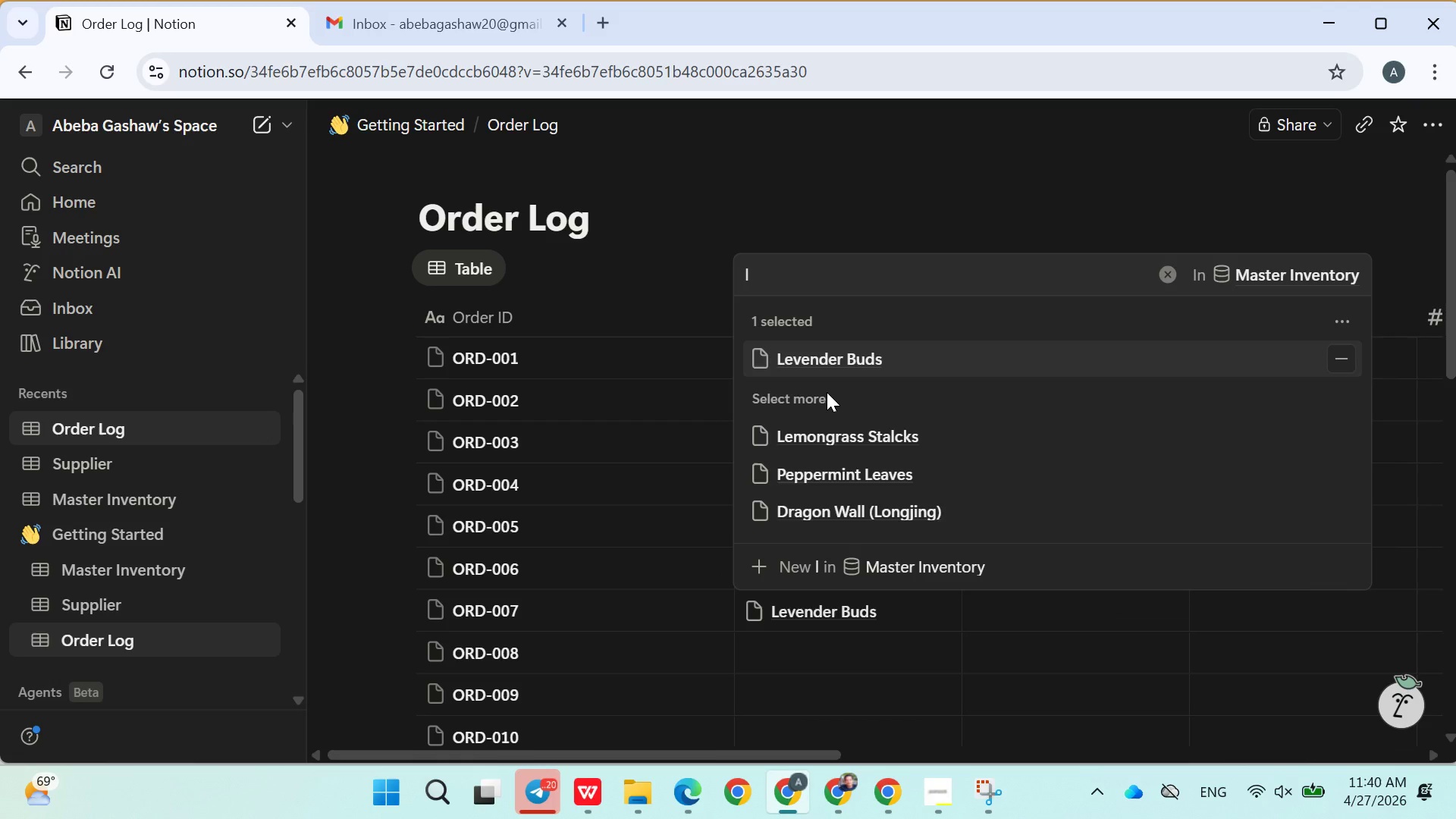 
key(Enter)
 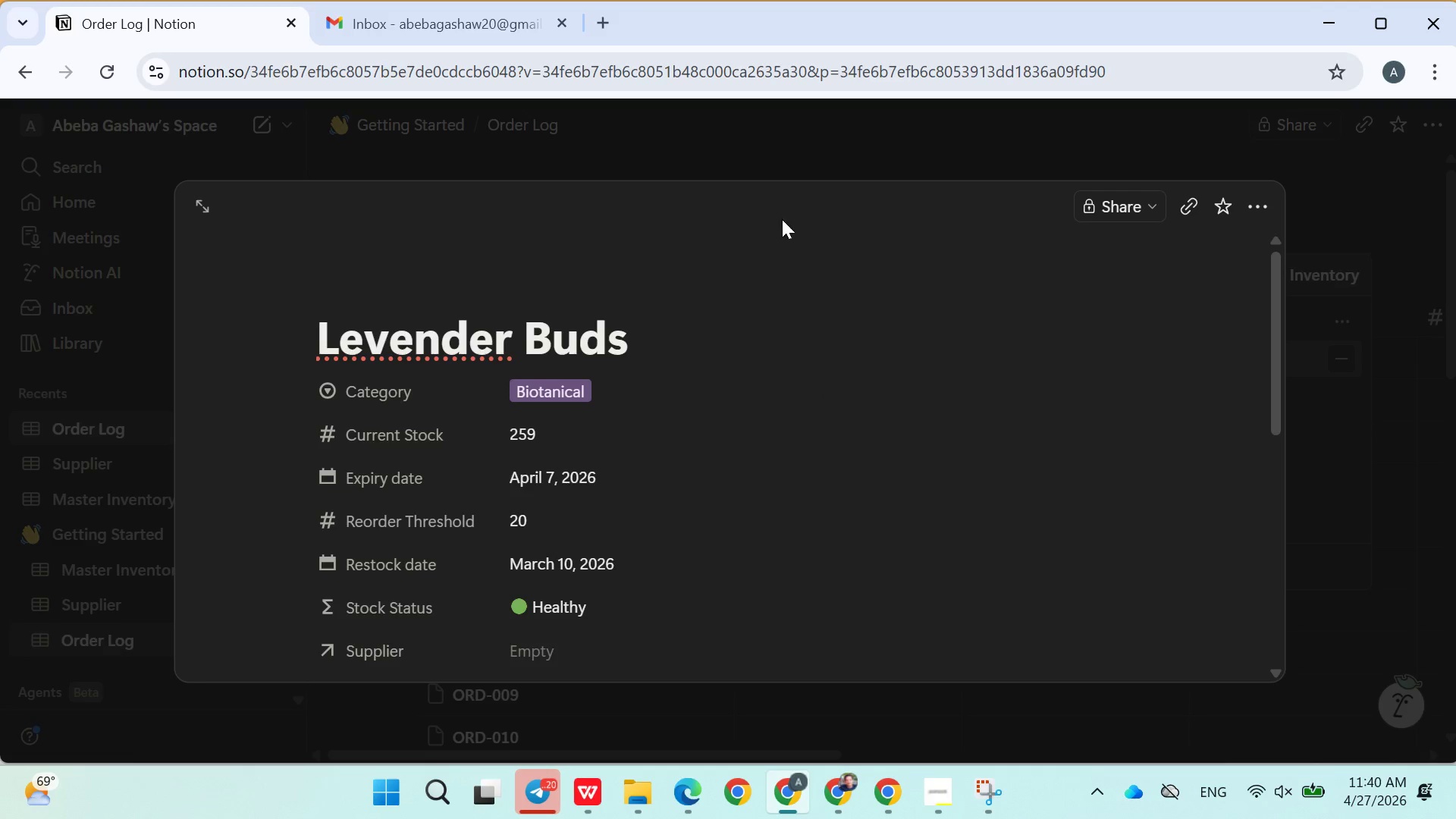 
left_click([751, 149])
 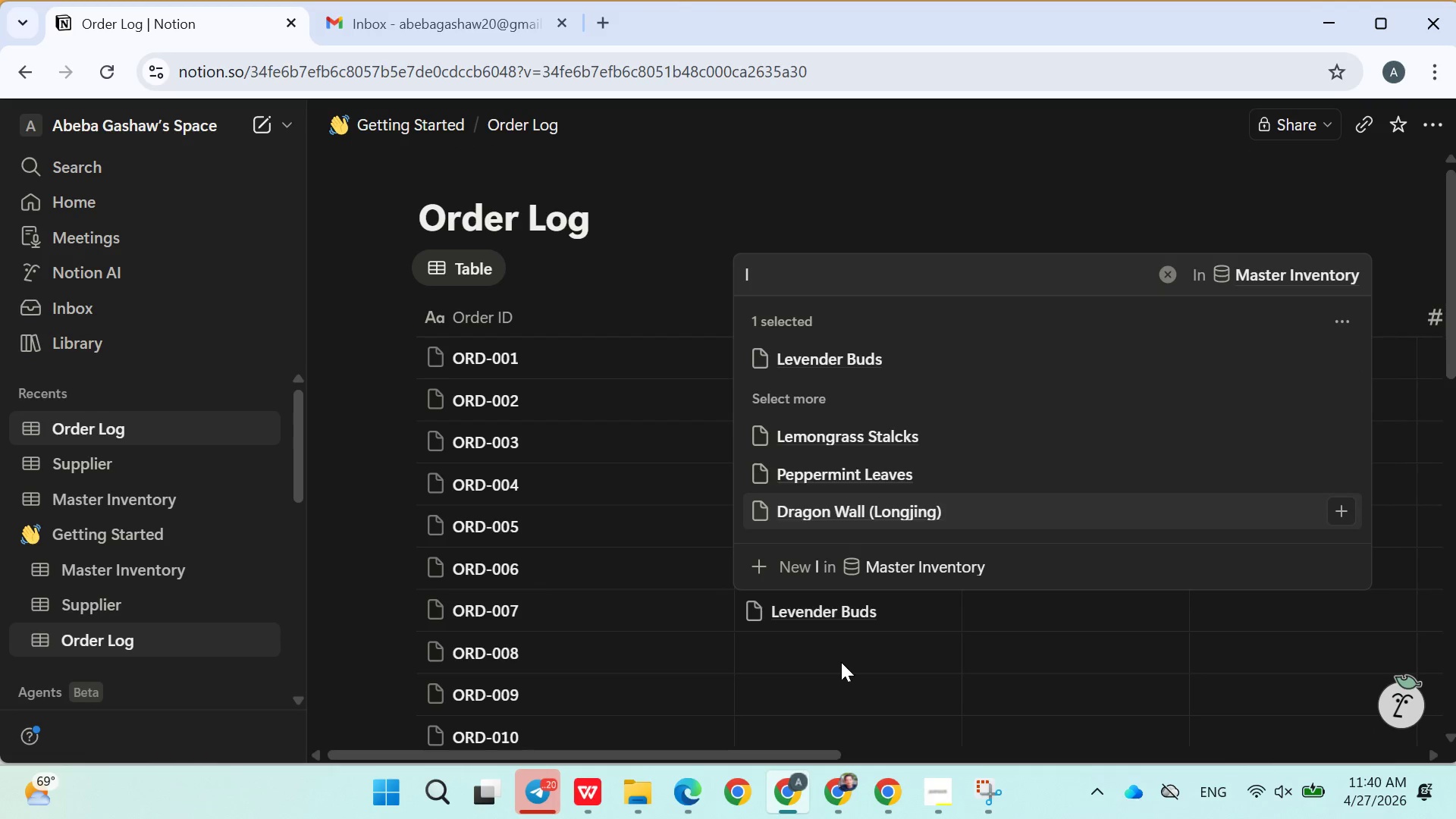 
left_click([827, 659])
 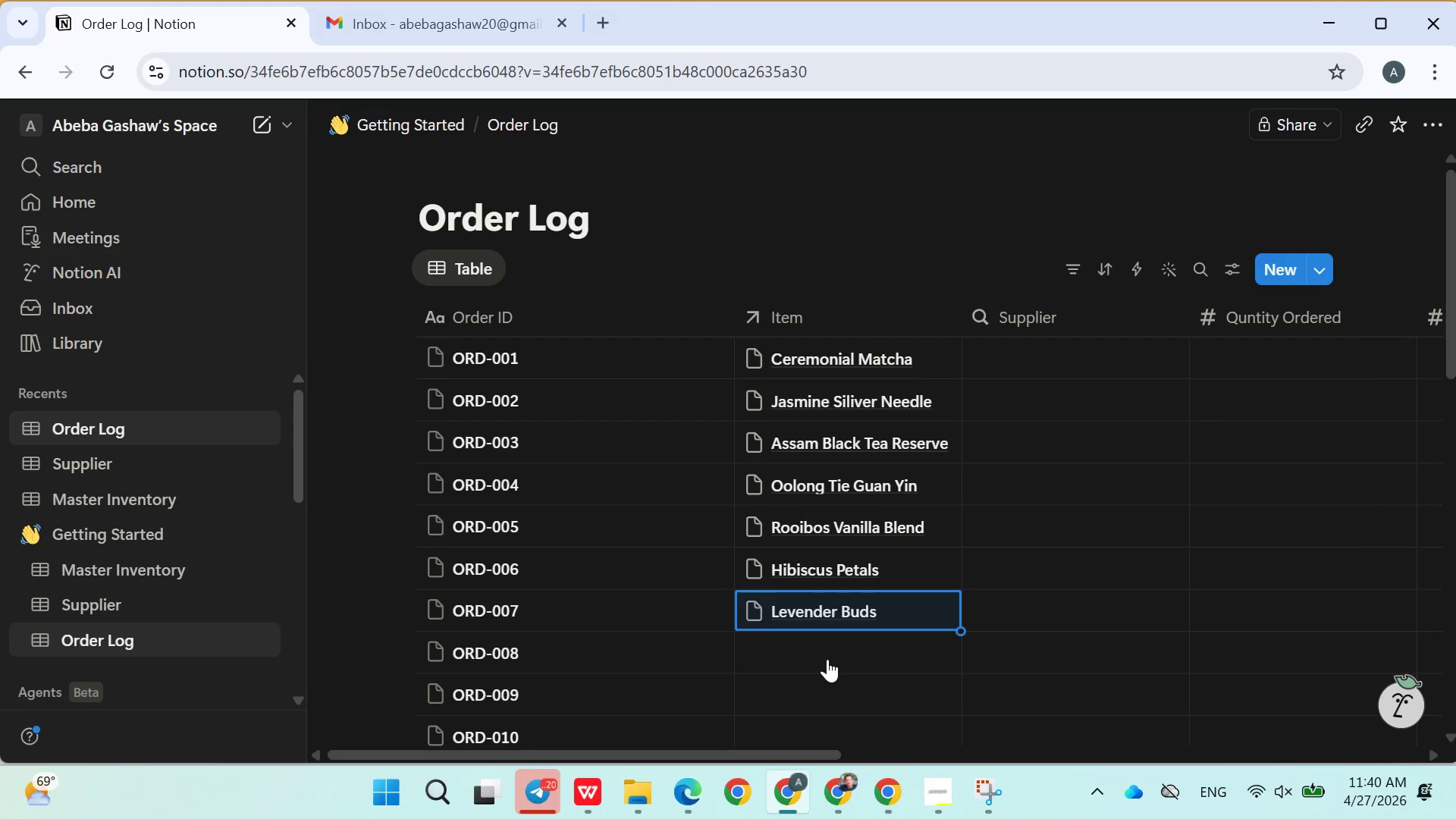 
left_click([827, 659])
 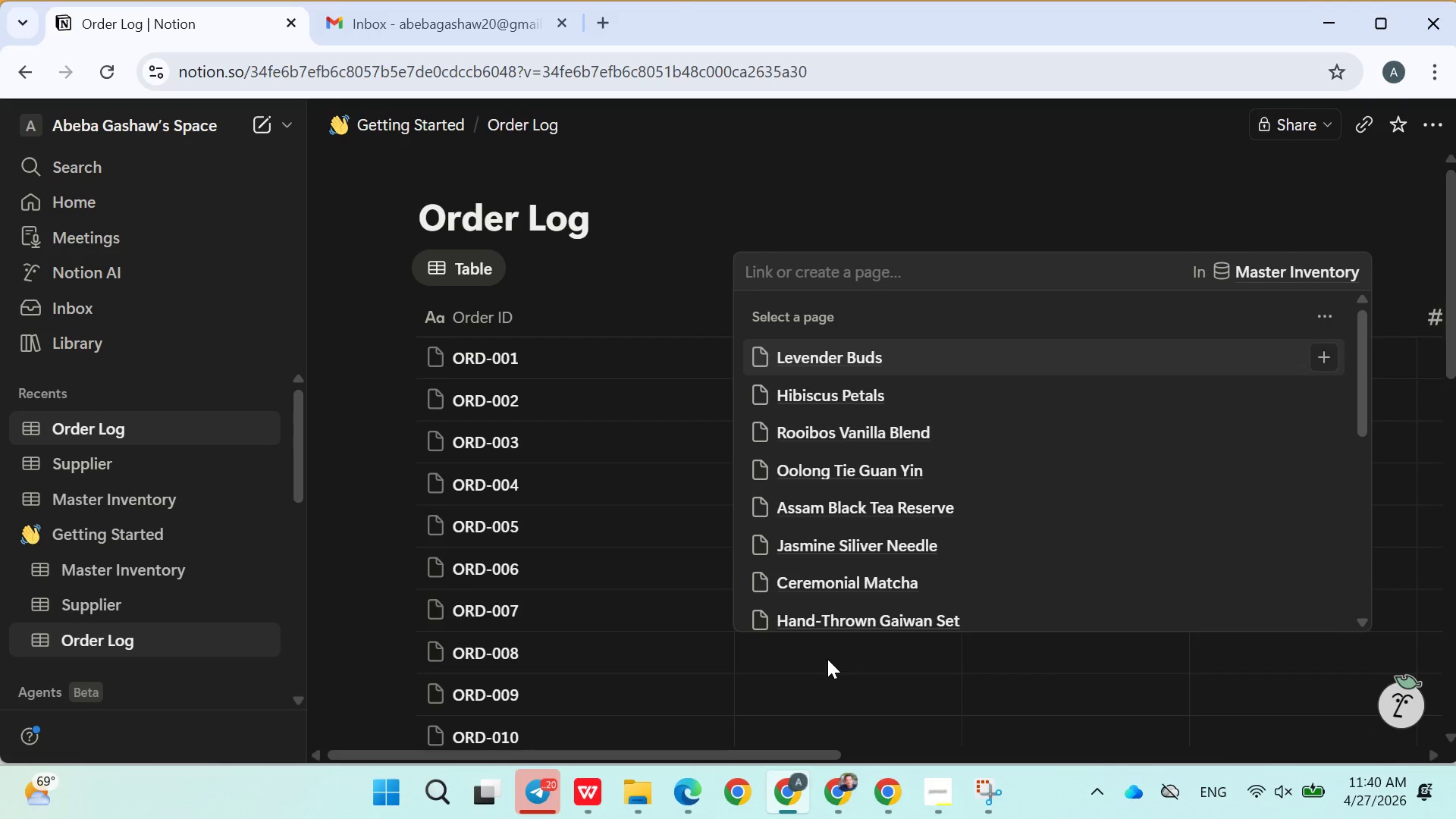 
type(ch)
 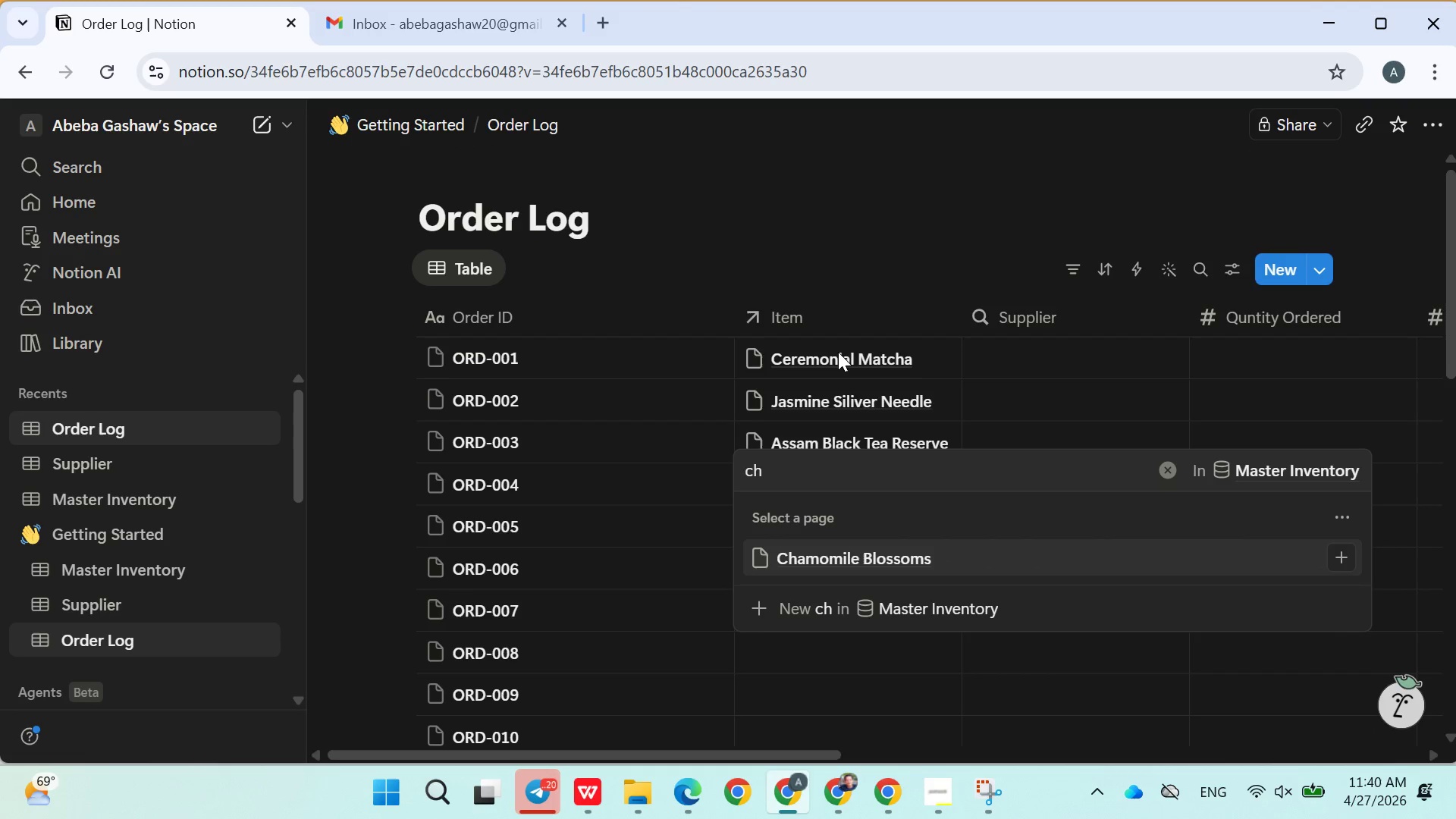 
left_click([849, 353])
 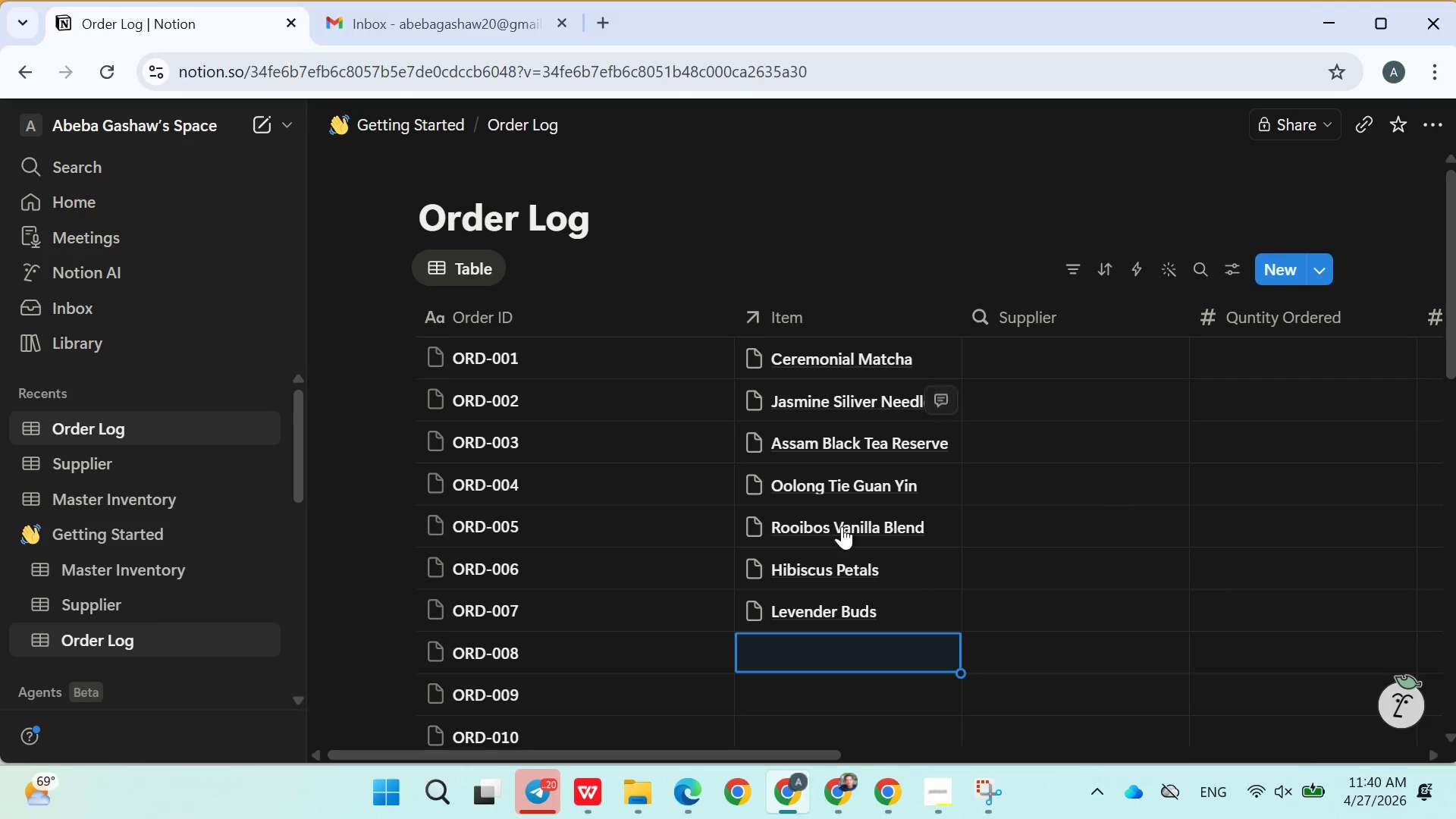 
left_click([821, 585])
 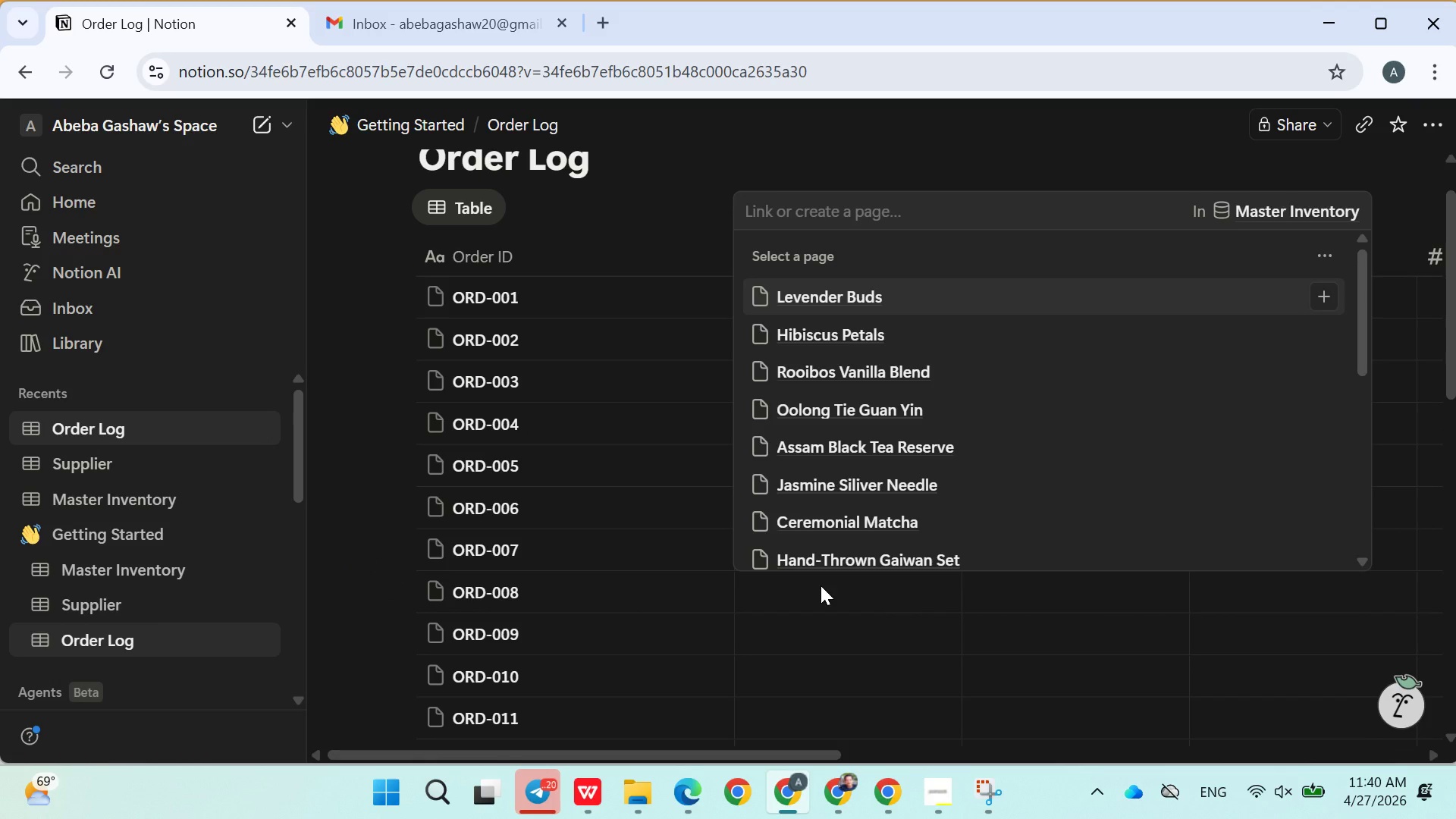 
type(ch)
 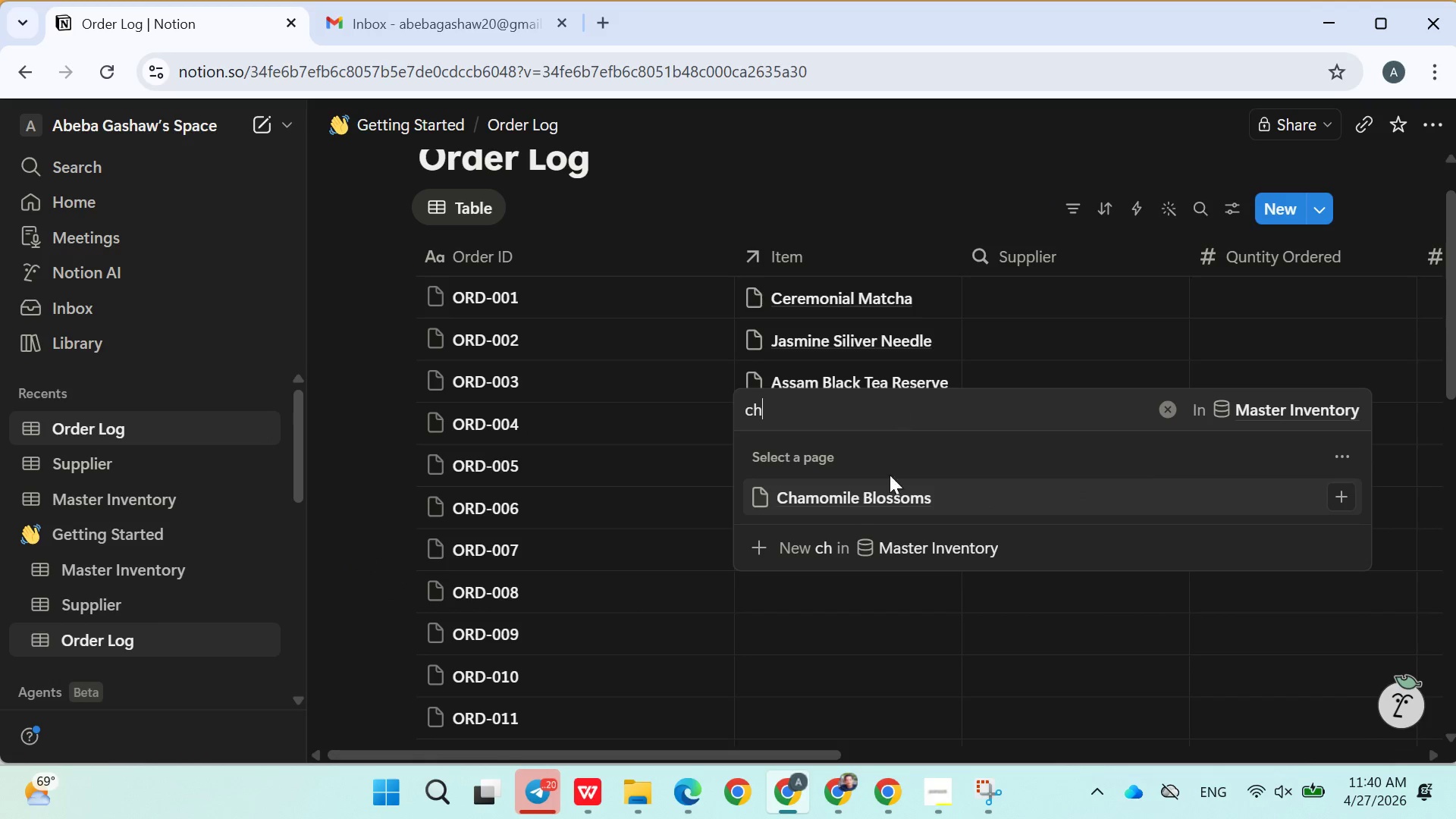 
left_click([875, 497])
 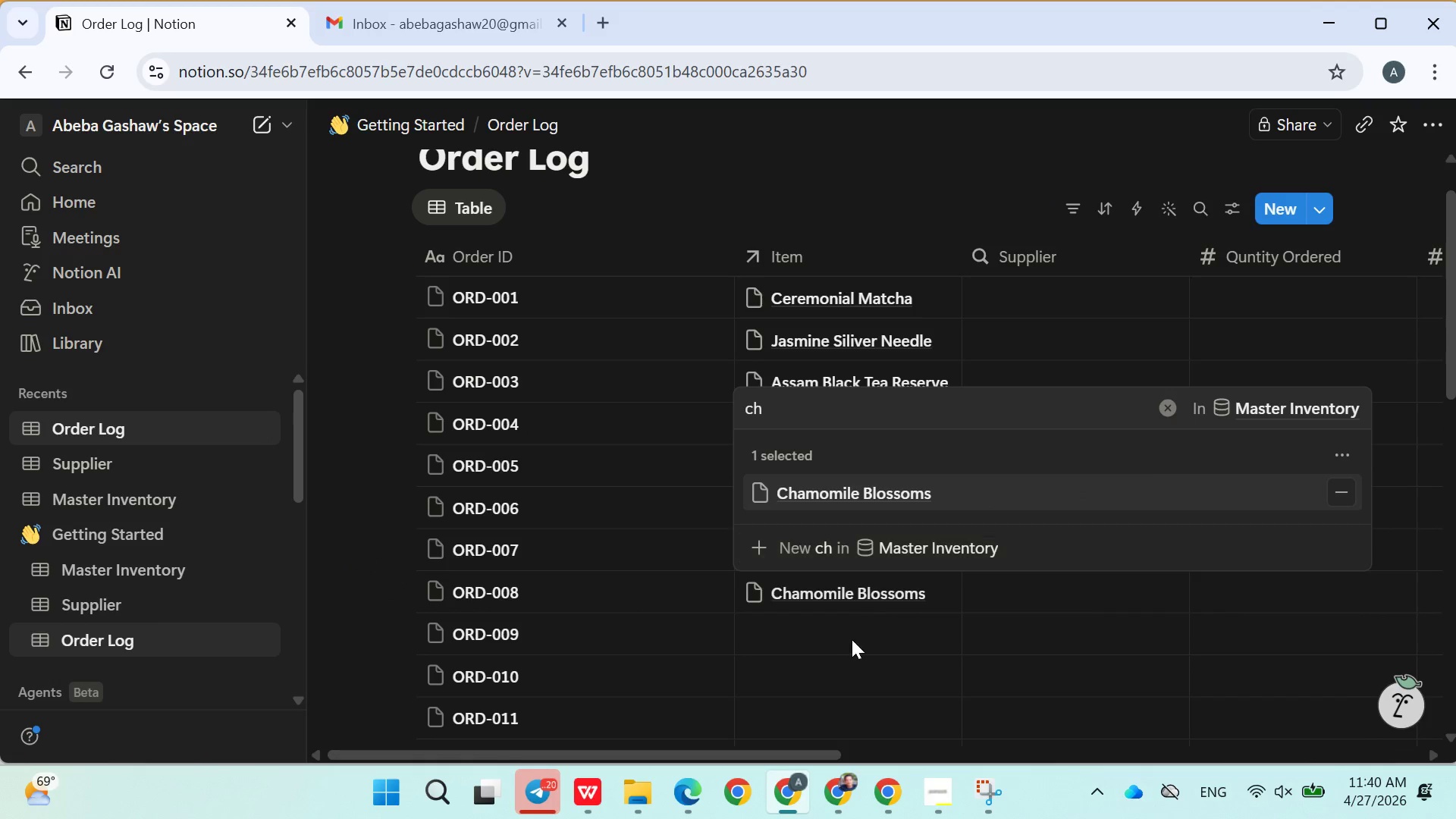 
left_click([845, 645])
 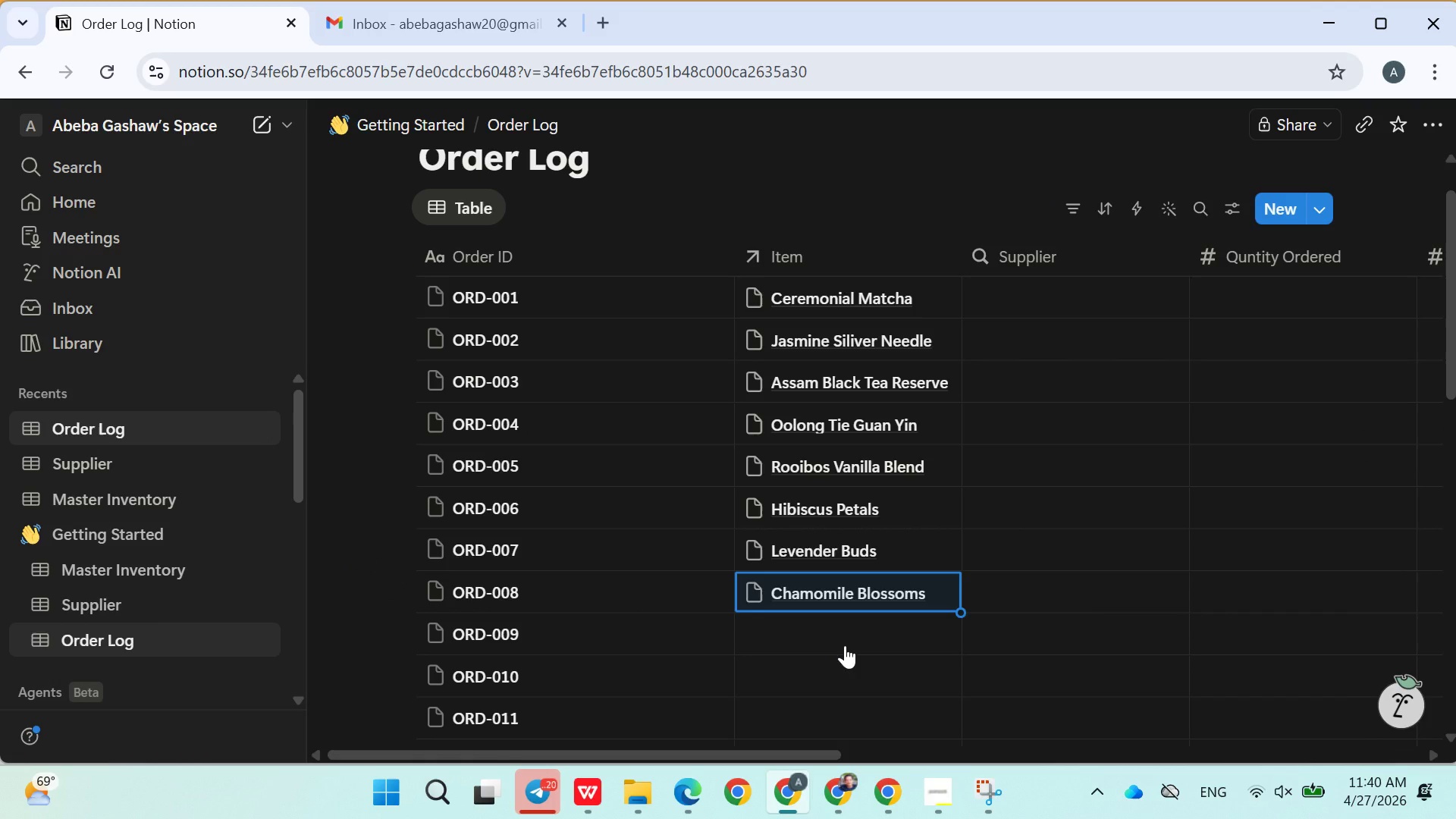 
key(P)
 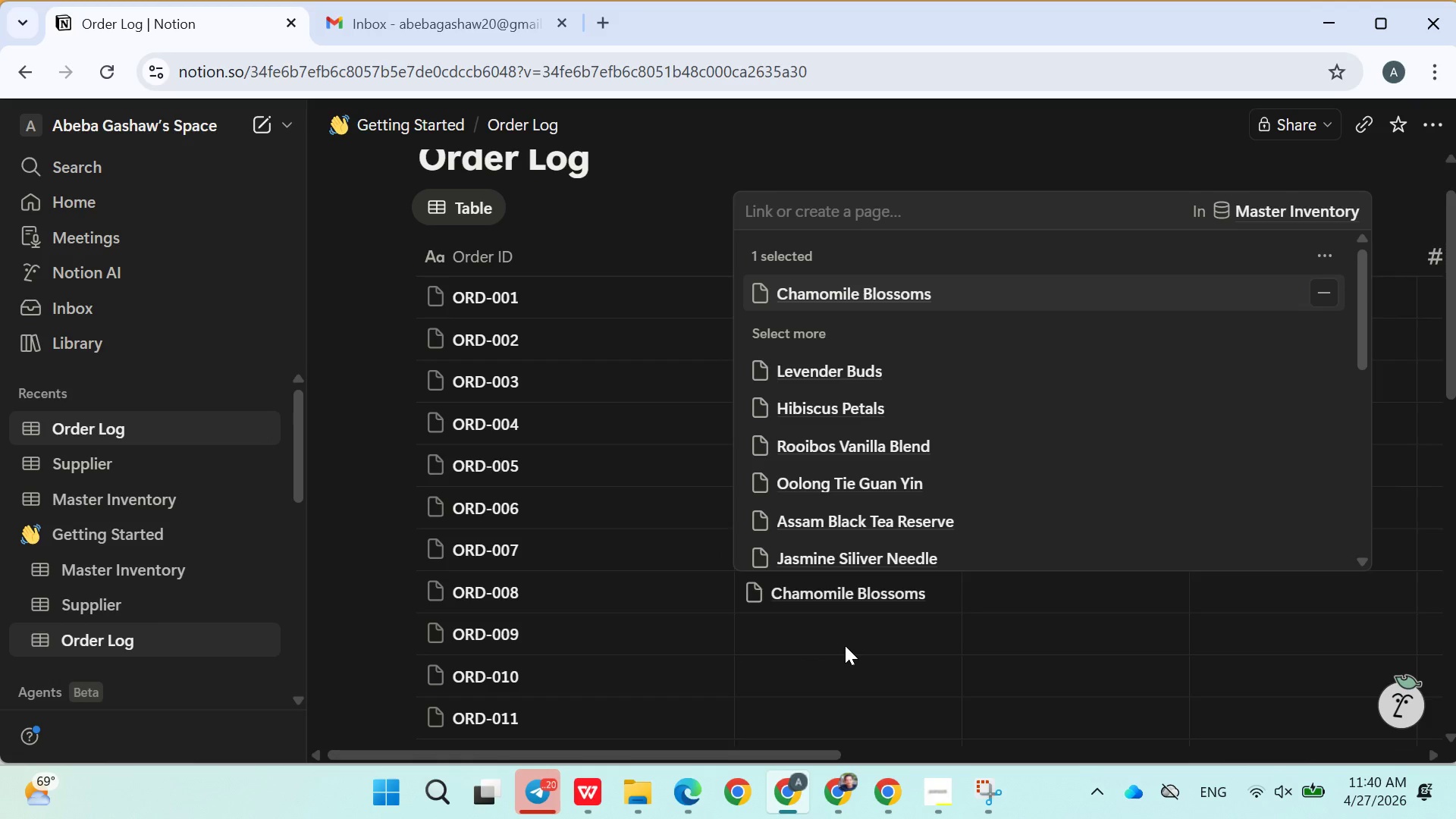 
left_click([845, 645])
 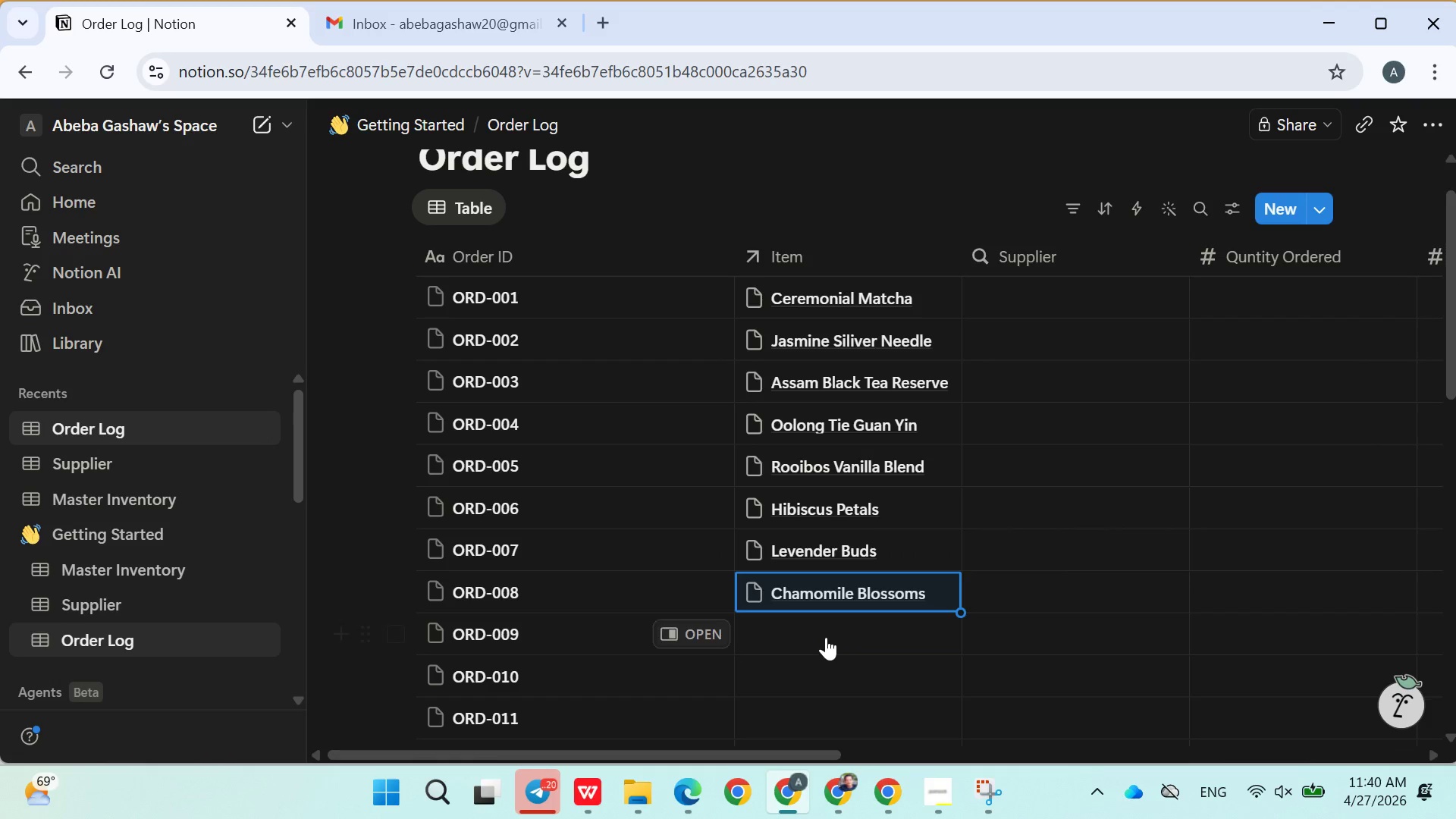 
left_click([825, 636])
 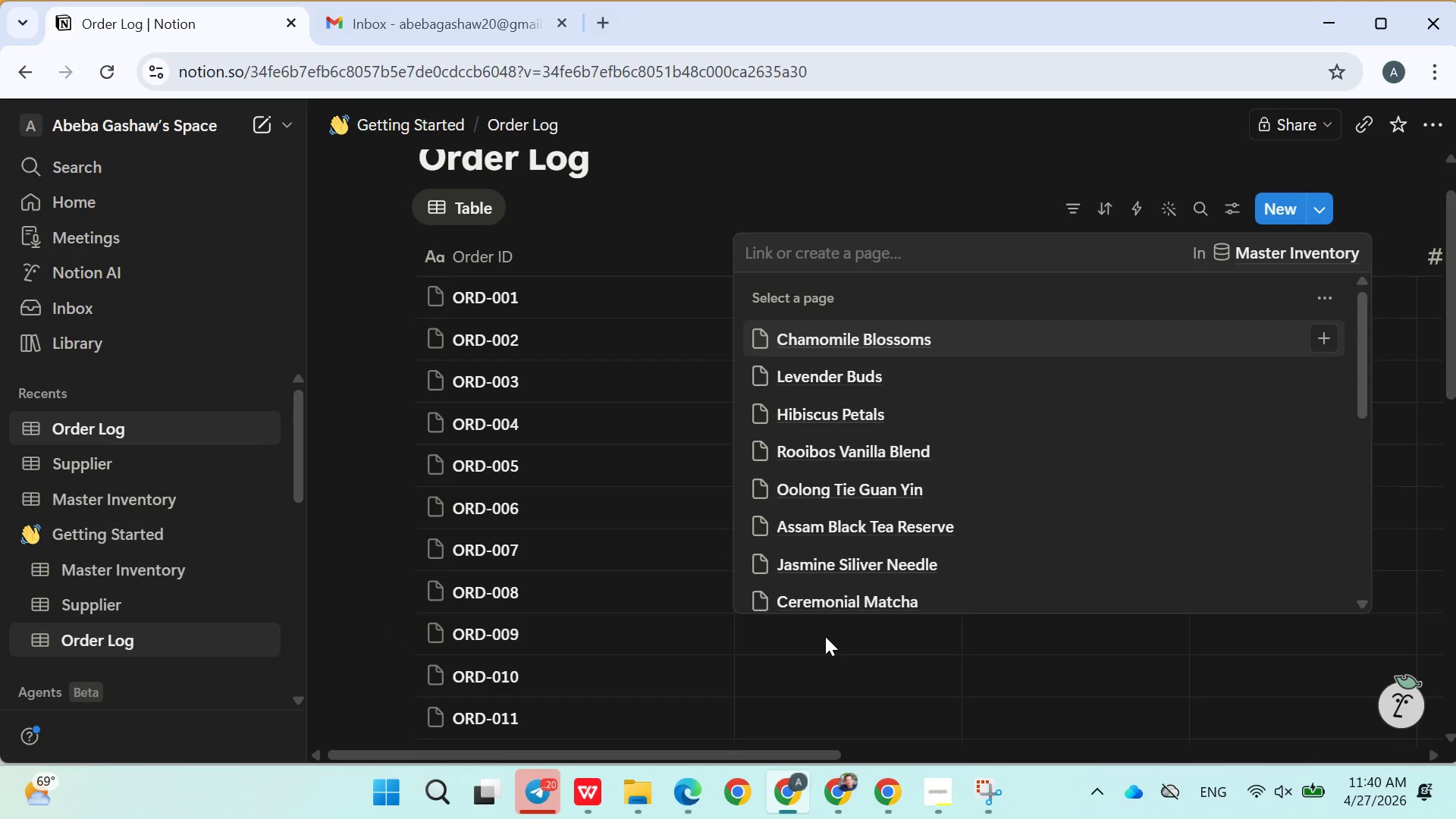 
type(pep)
 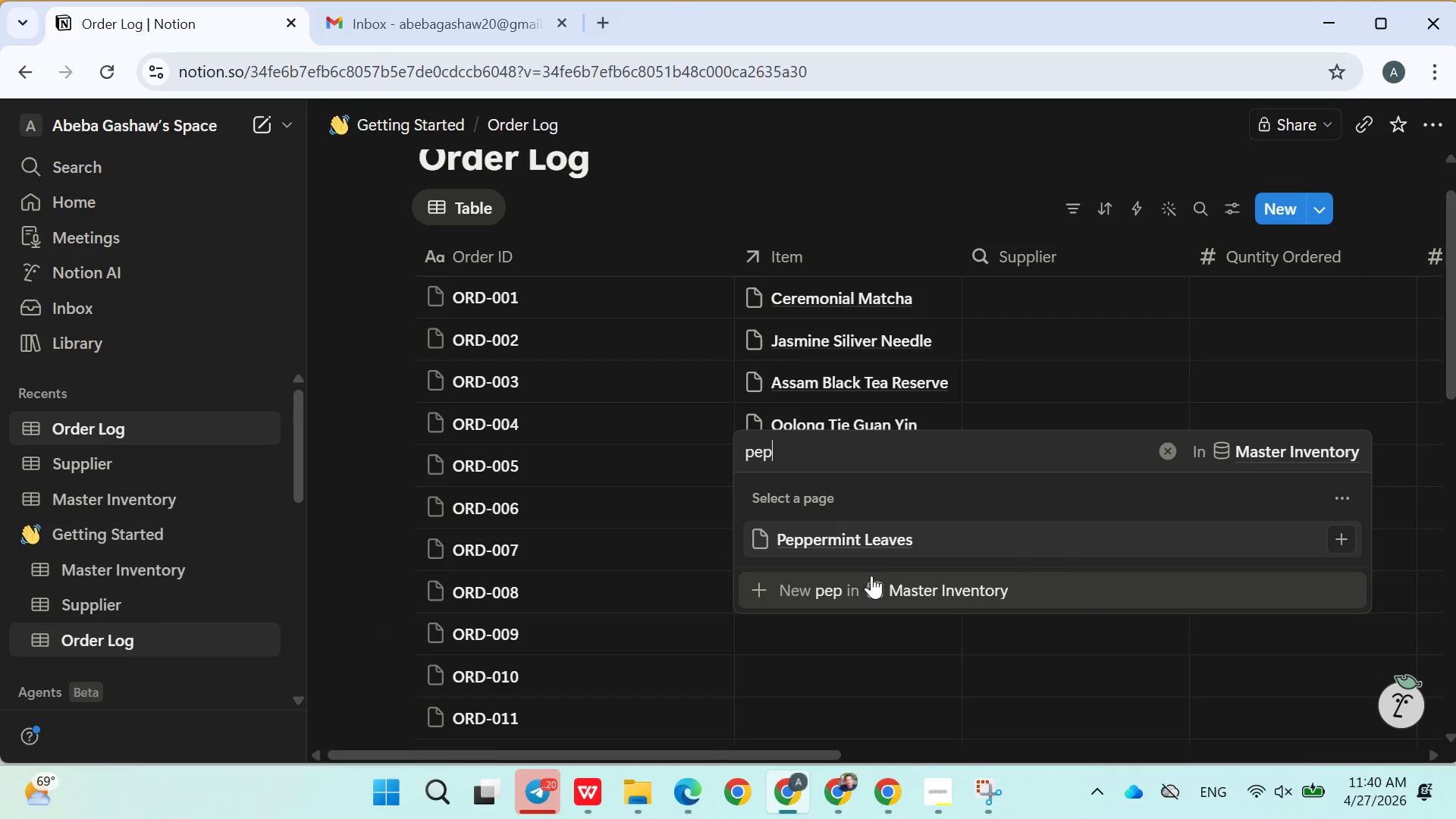 
left_click([872, 547])
 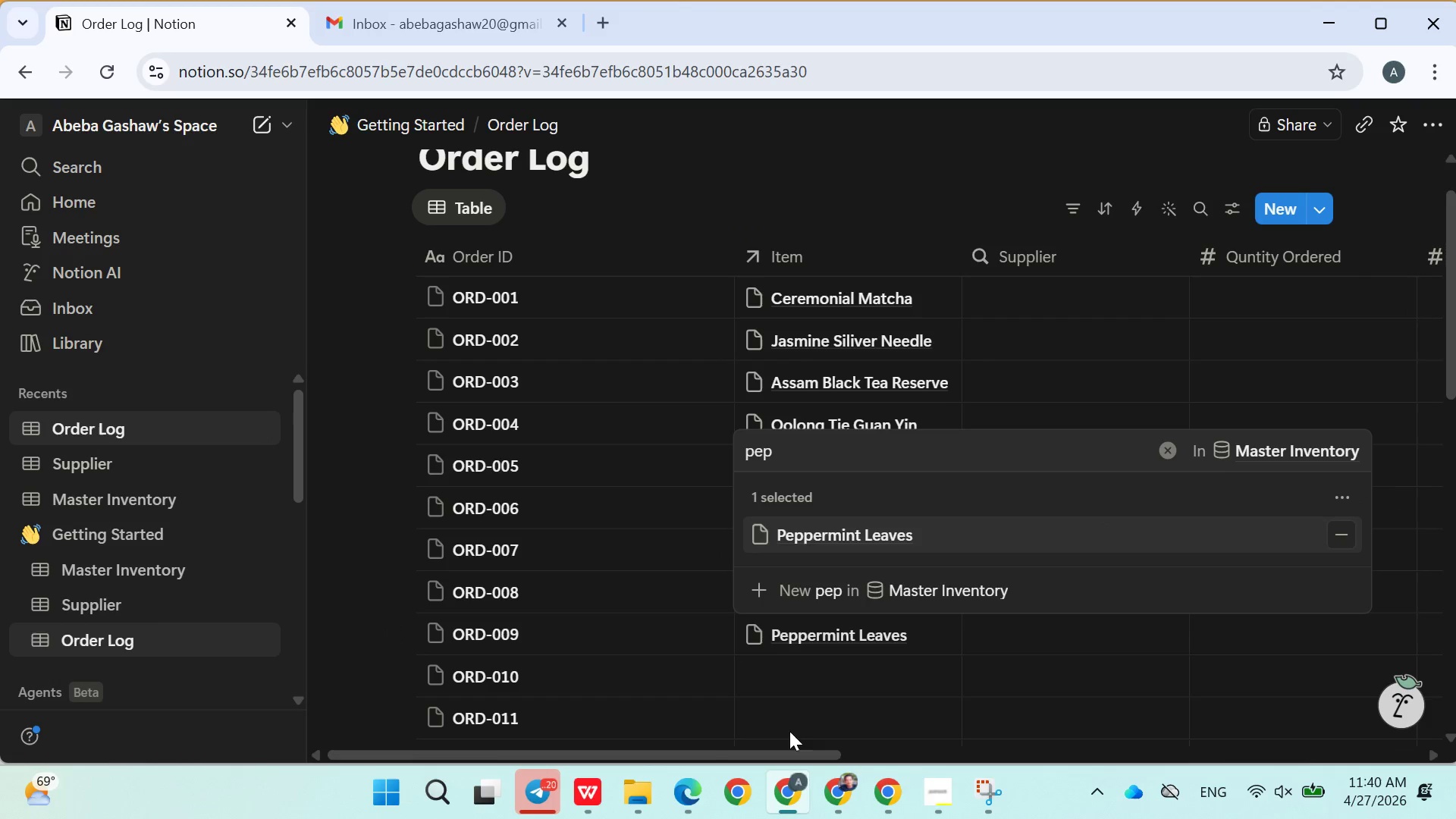 
left_click([789, 768])
 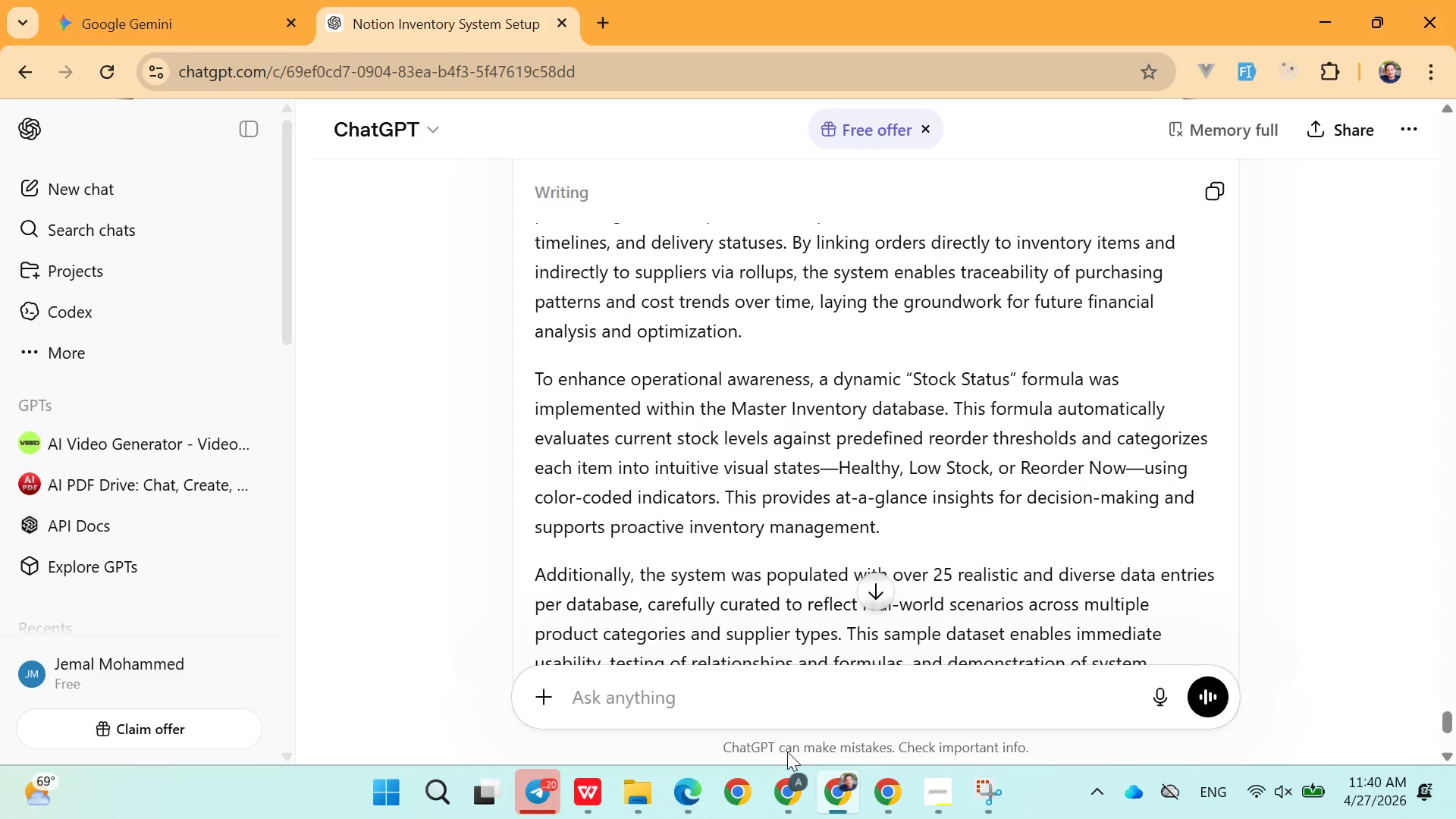 
left_click([787, 772])
 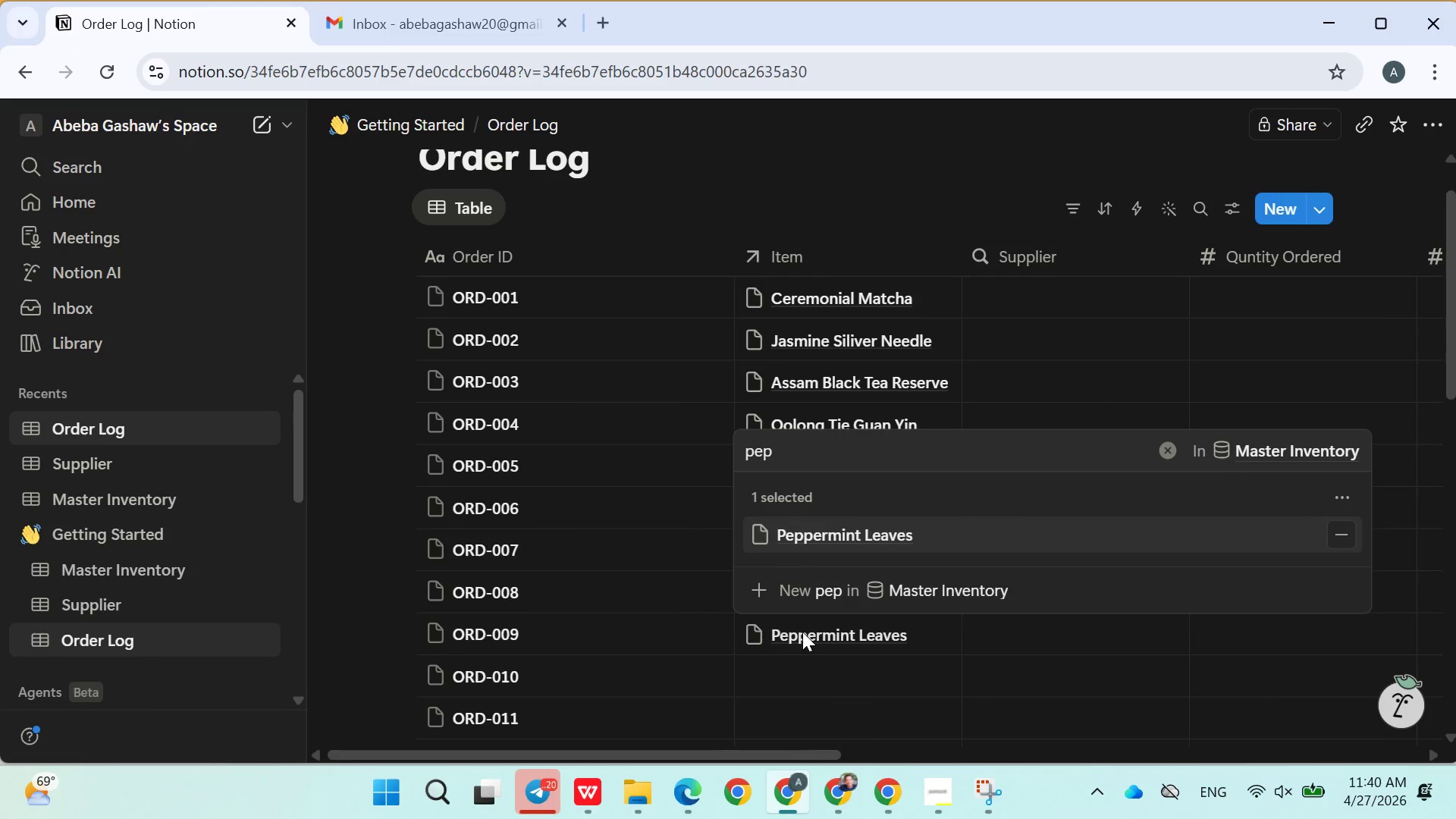 
left_click([805, 680])
 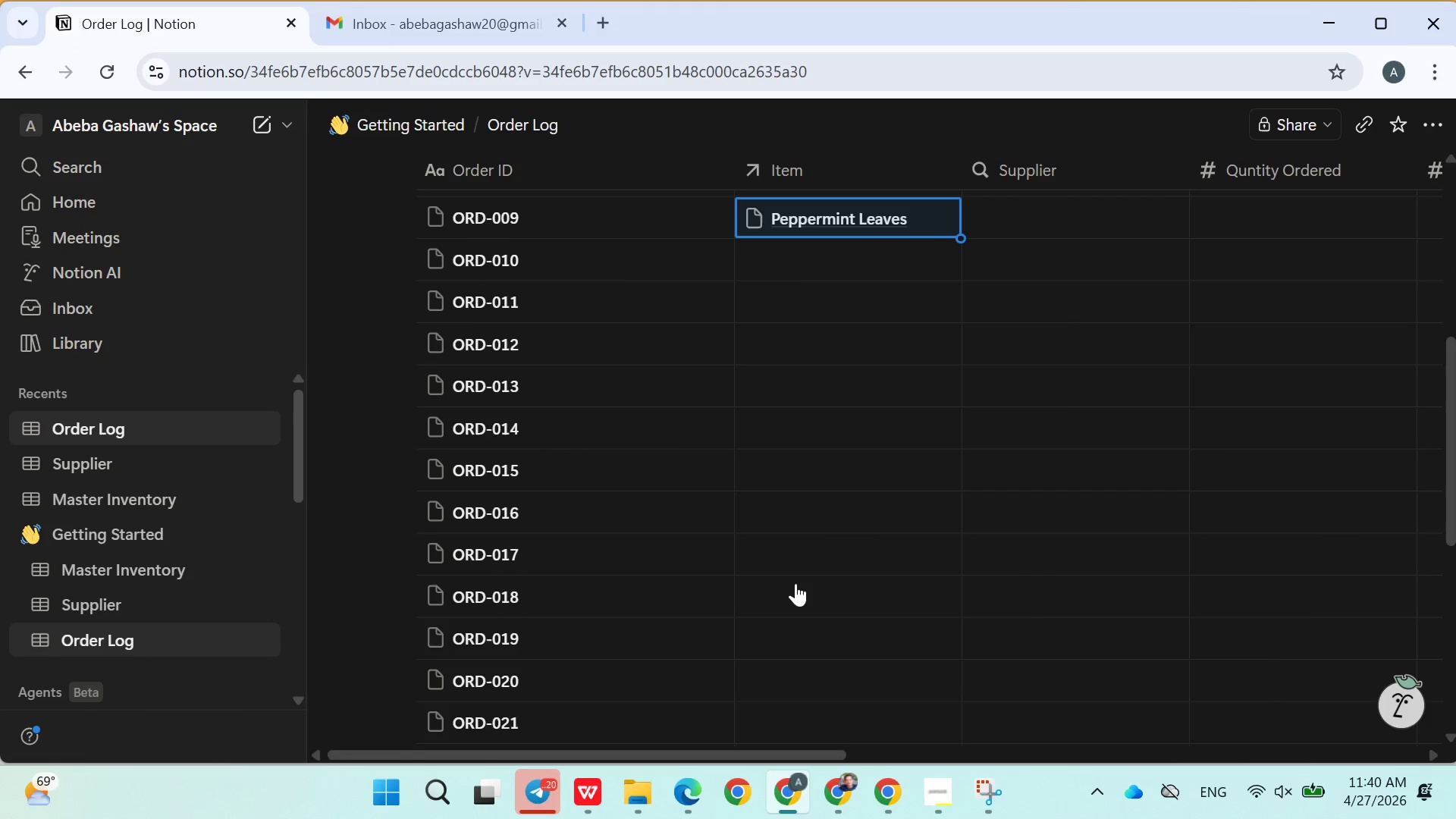 
left_click([812, 257])
 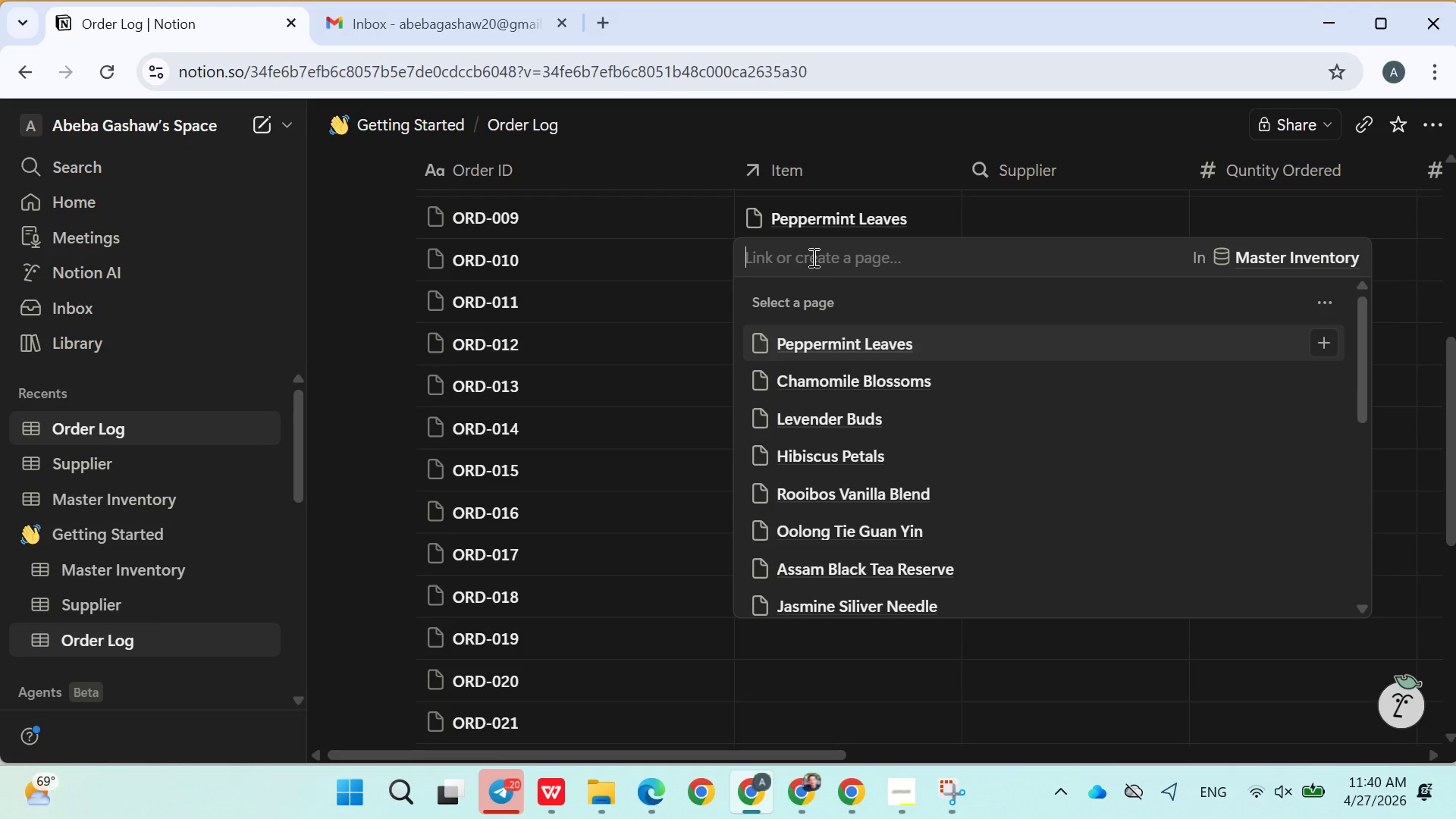 
wait(11.92)
 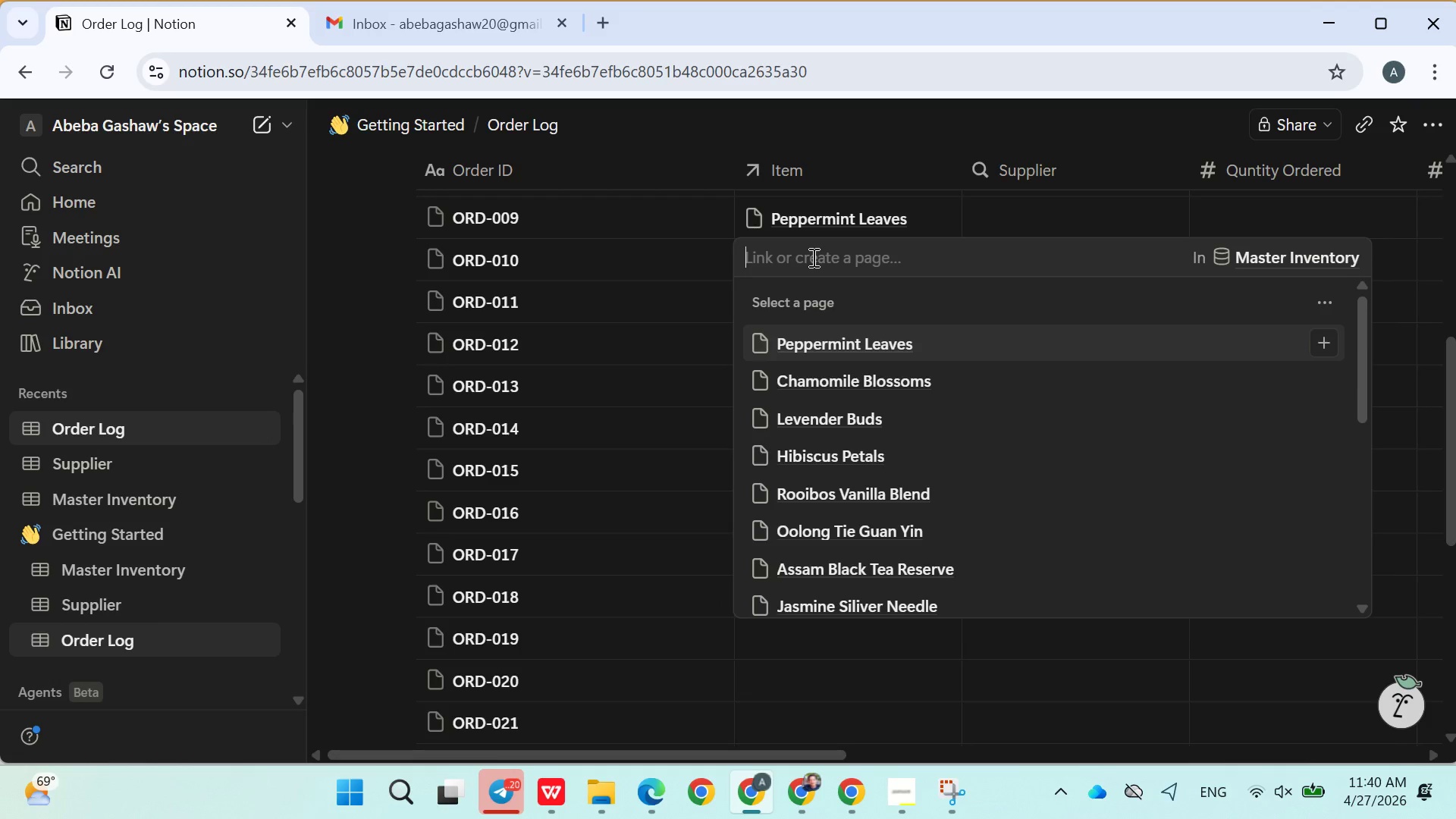 
type(toast)
 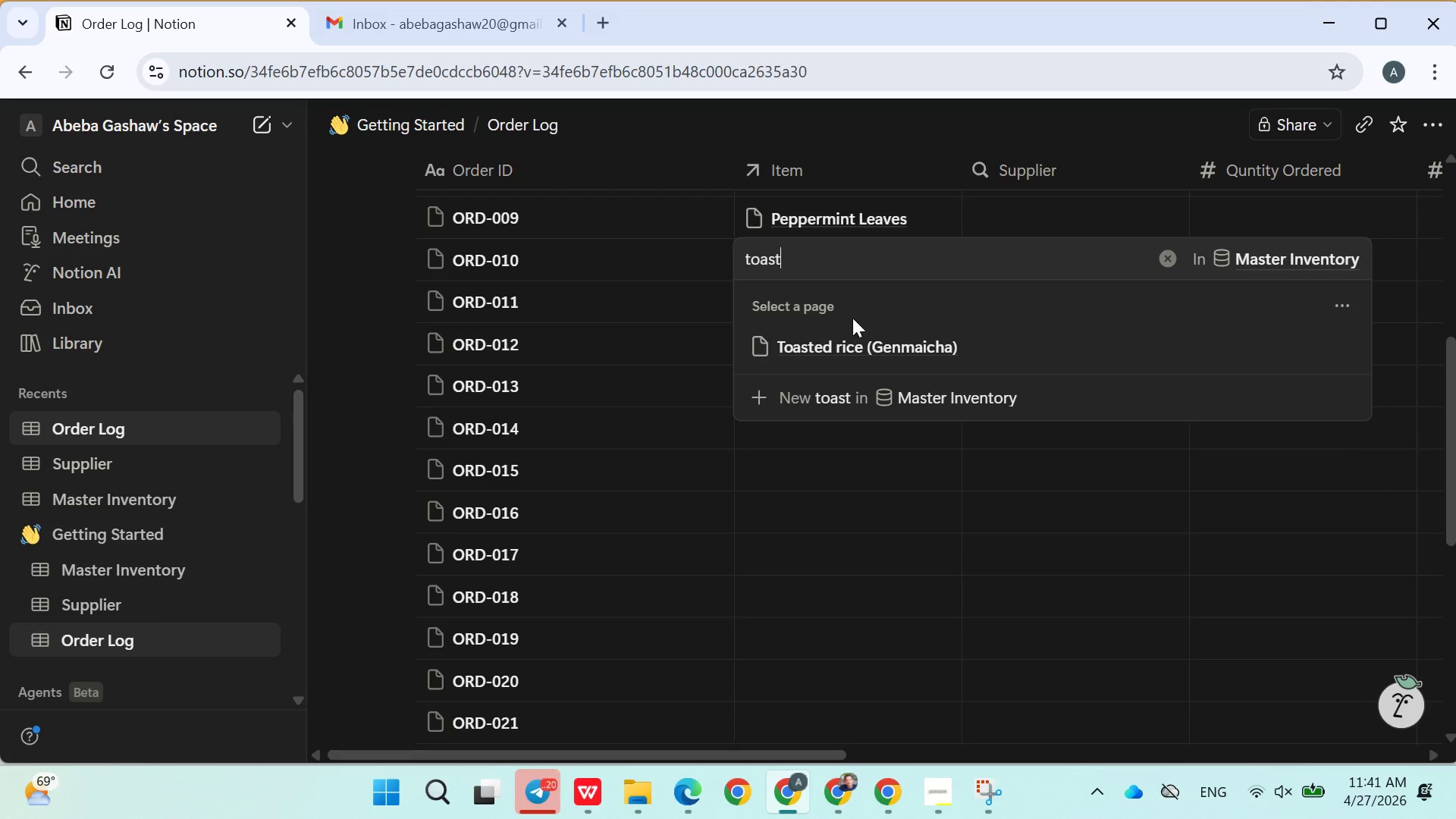 
left_click([853, 348])
 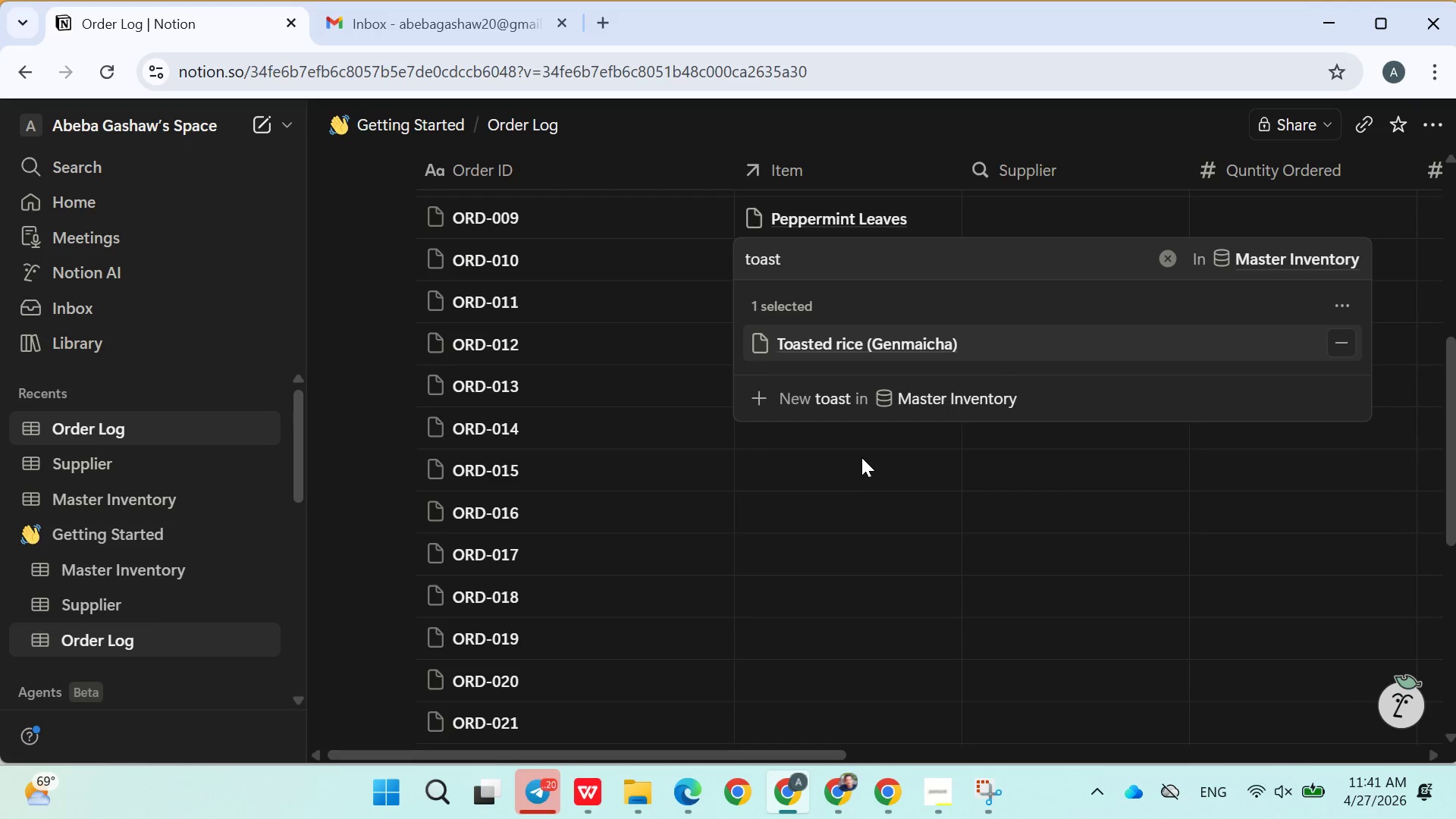 
right_click([861, 457])
 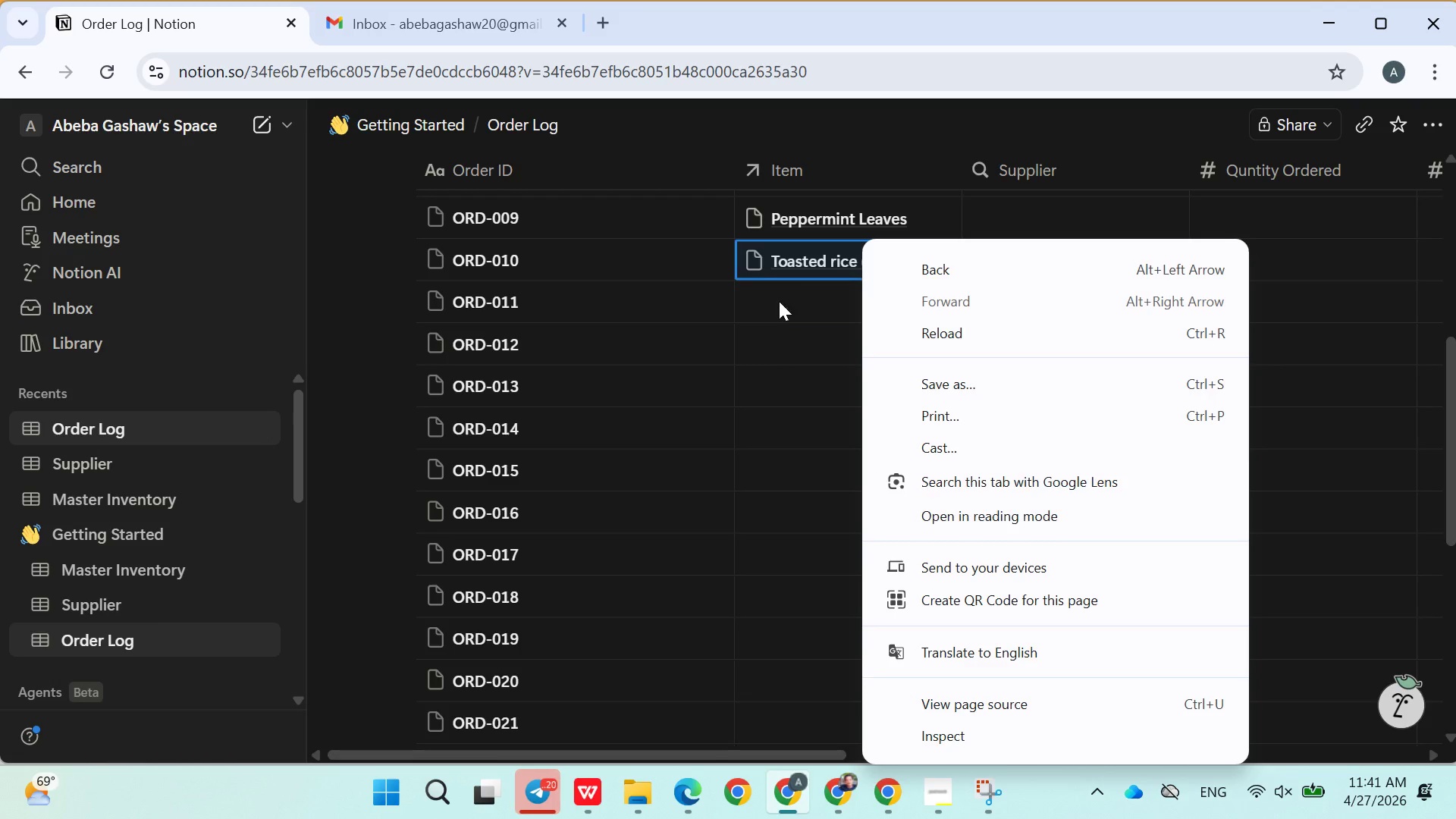 
left_click([780, 310])
 